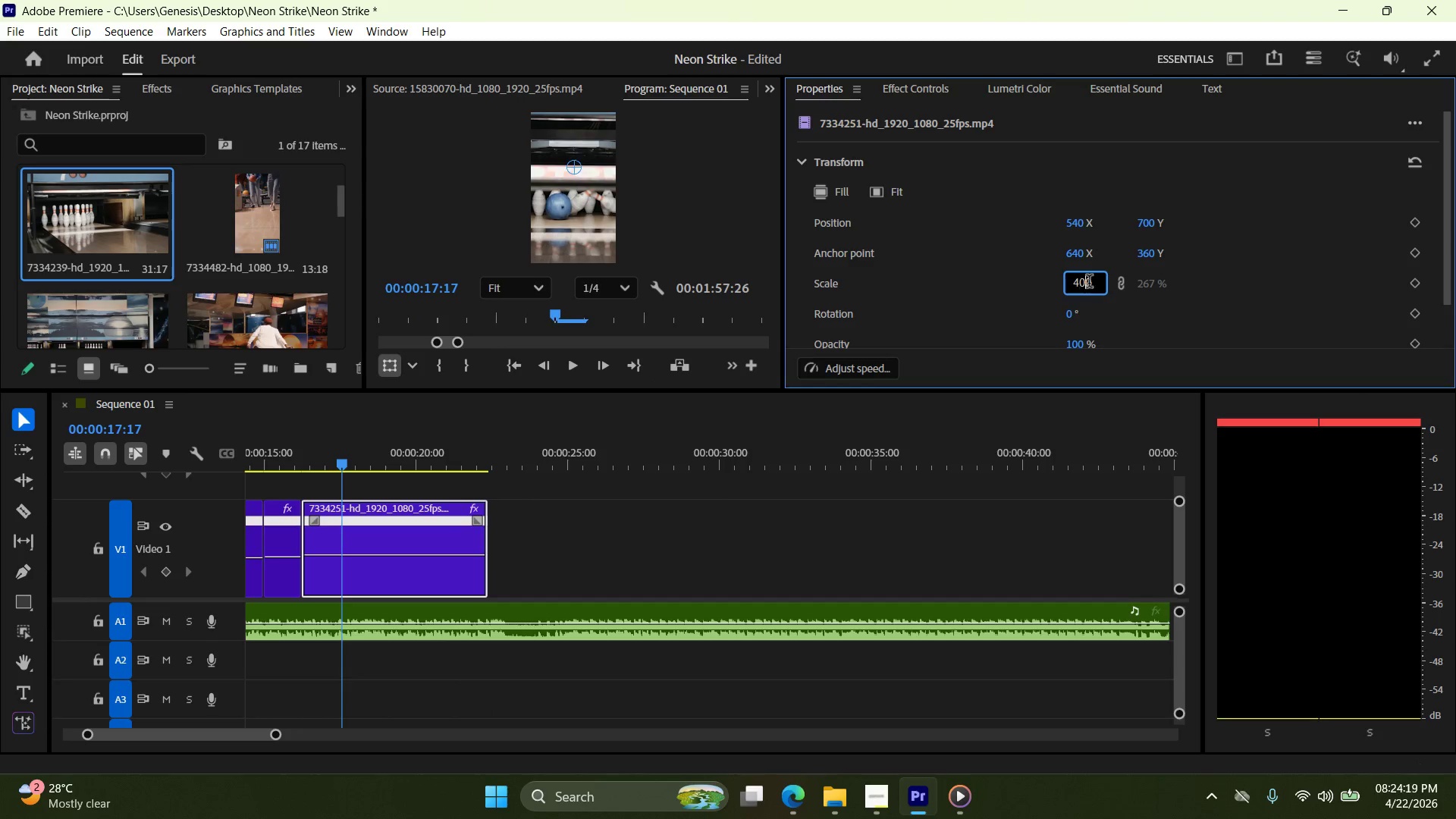 
triple_click([1089, 283])
 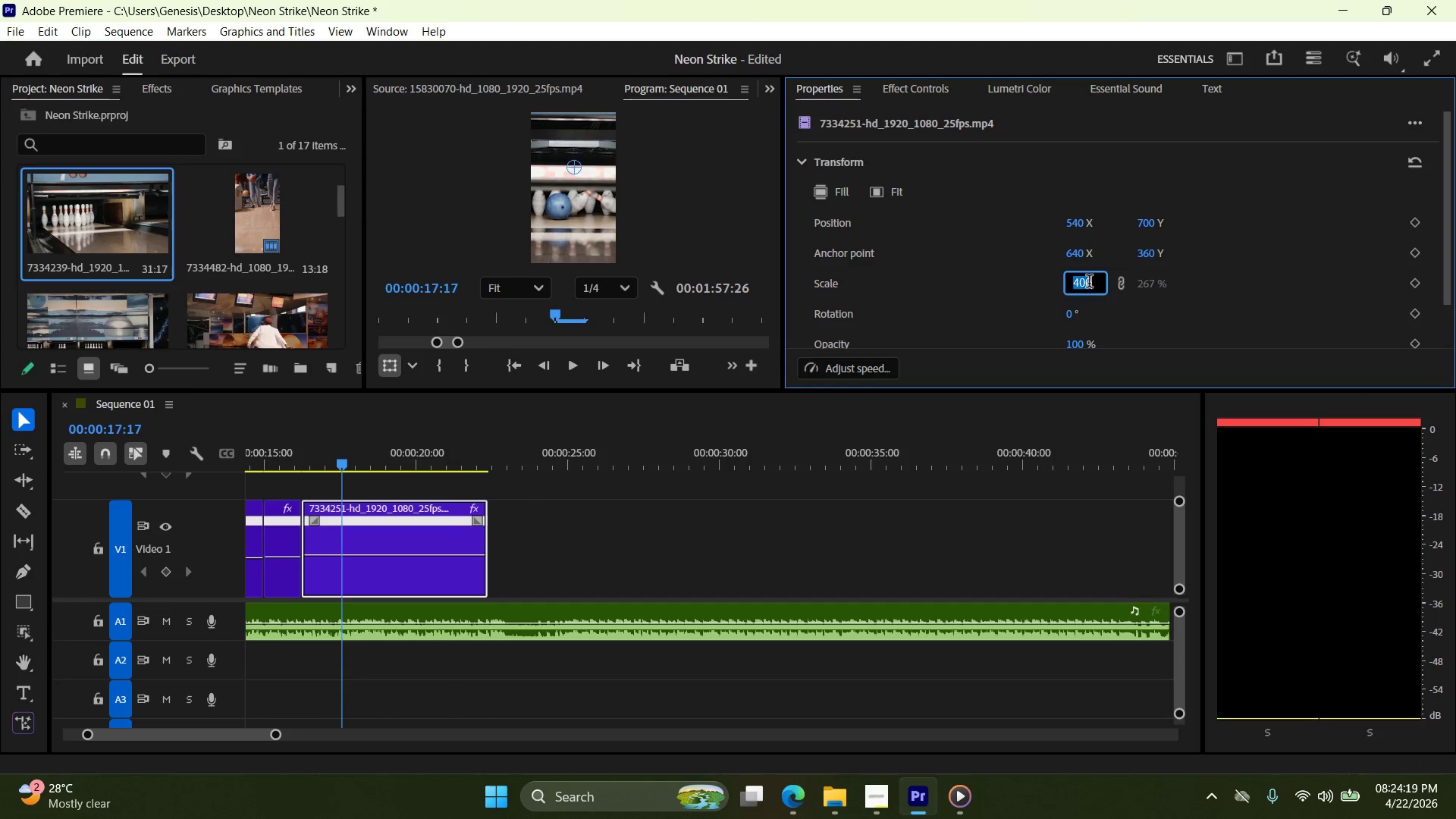 
triple_click([1089, 283])
 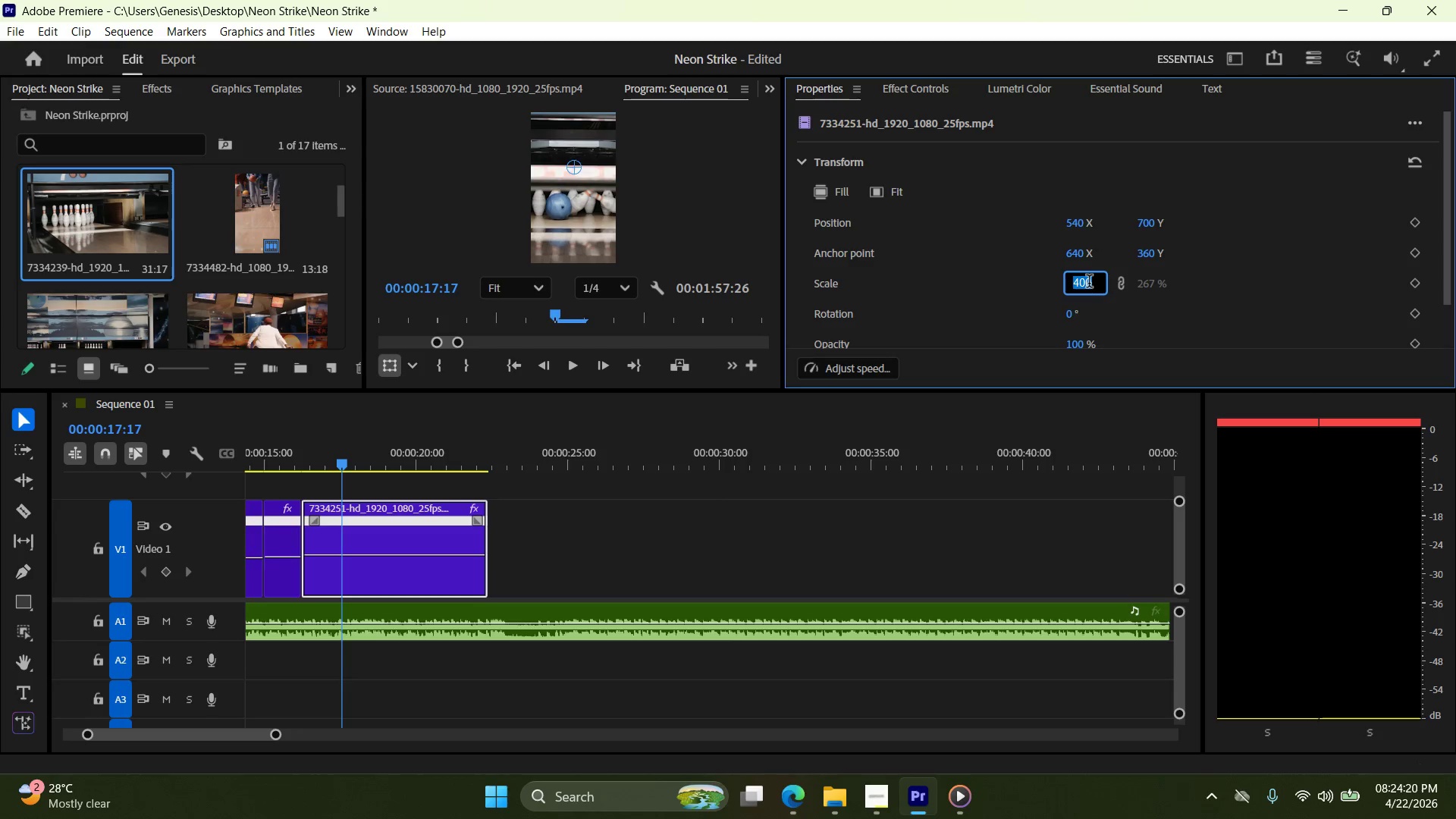 
type(200)
 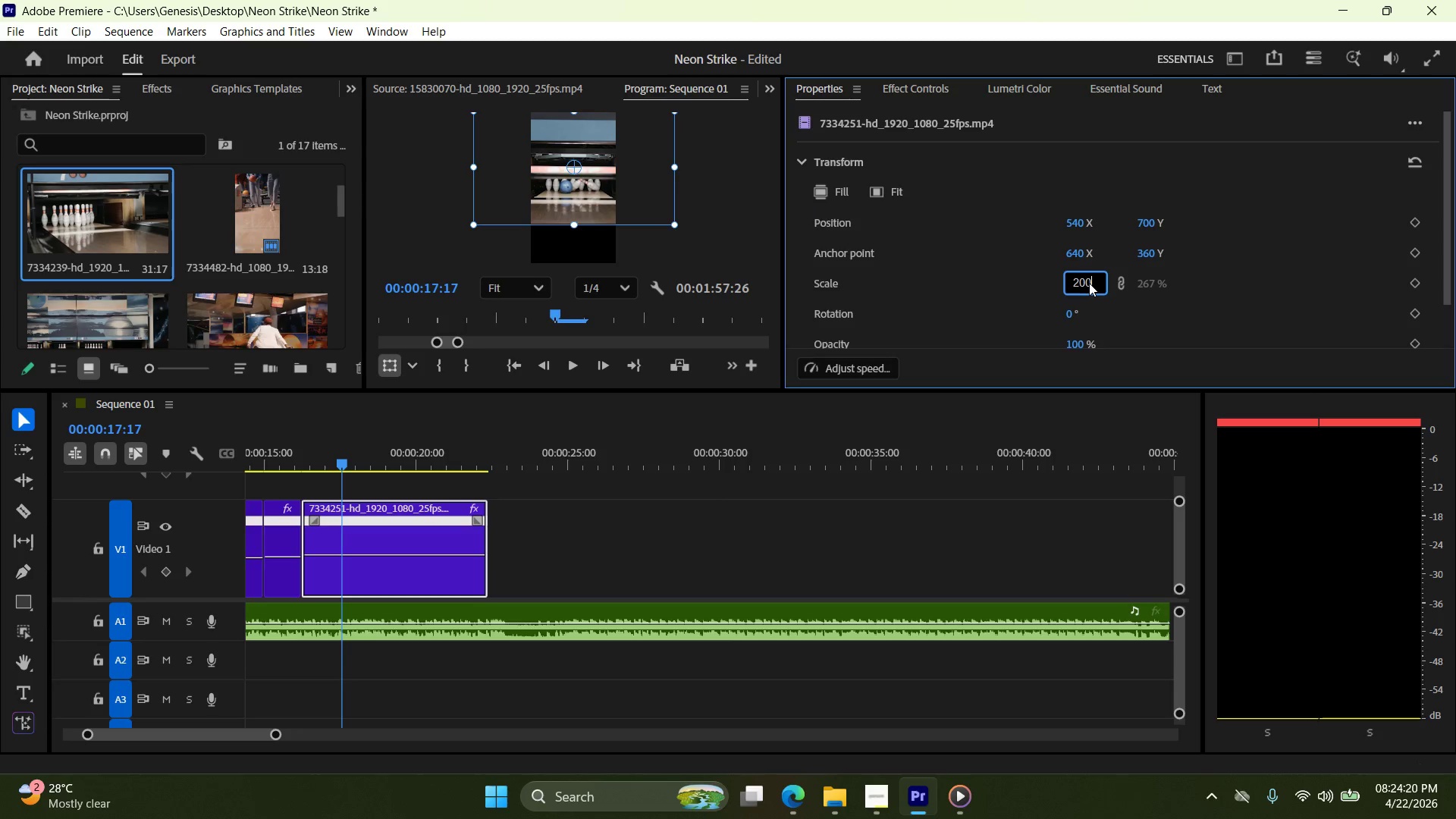 
key(Enter)
 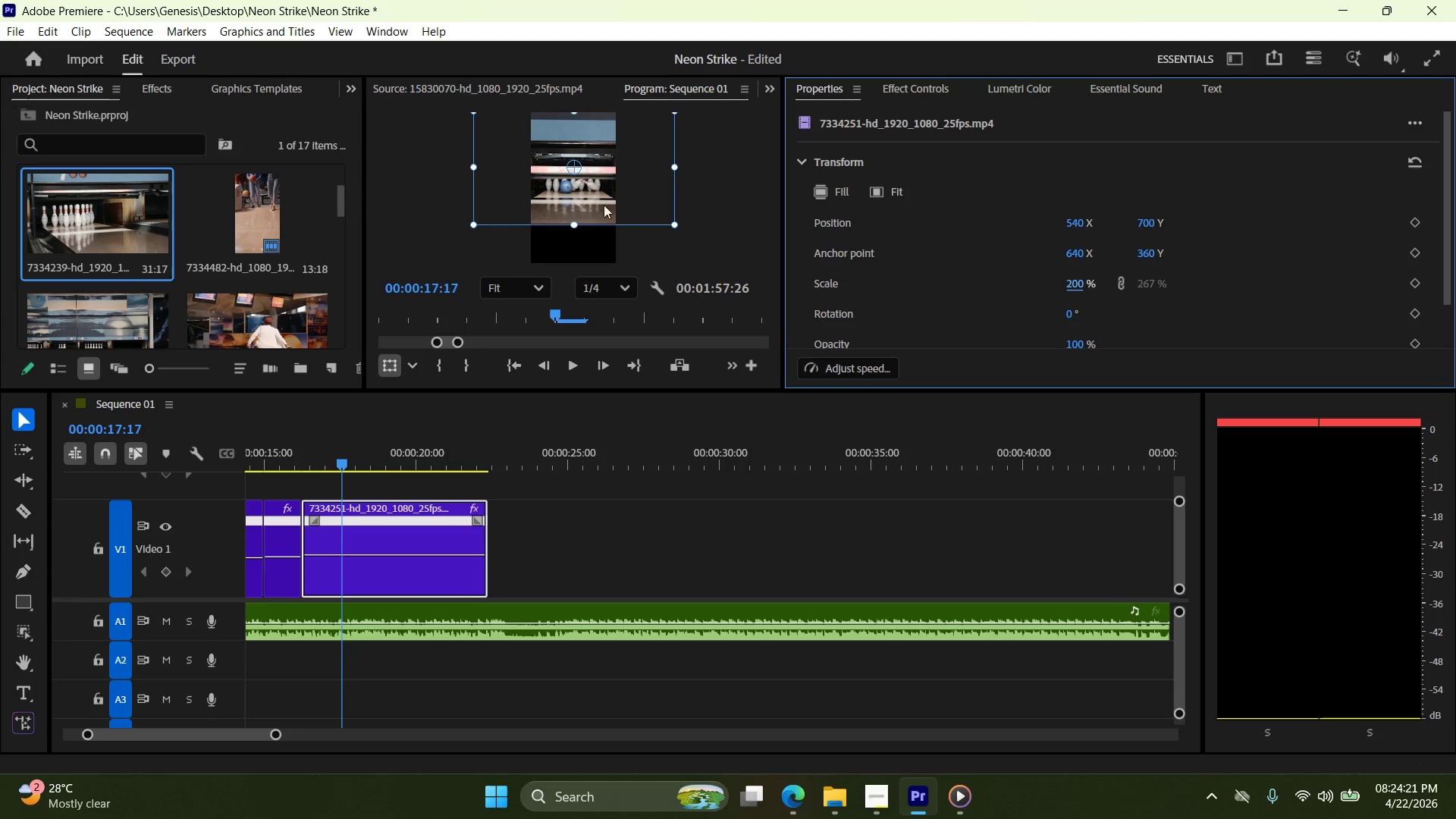 
left_click_drag(start_coordinate=[594, 172], to_coordinate=[594, 202])
 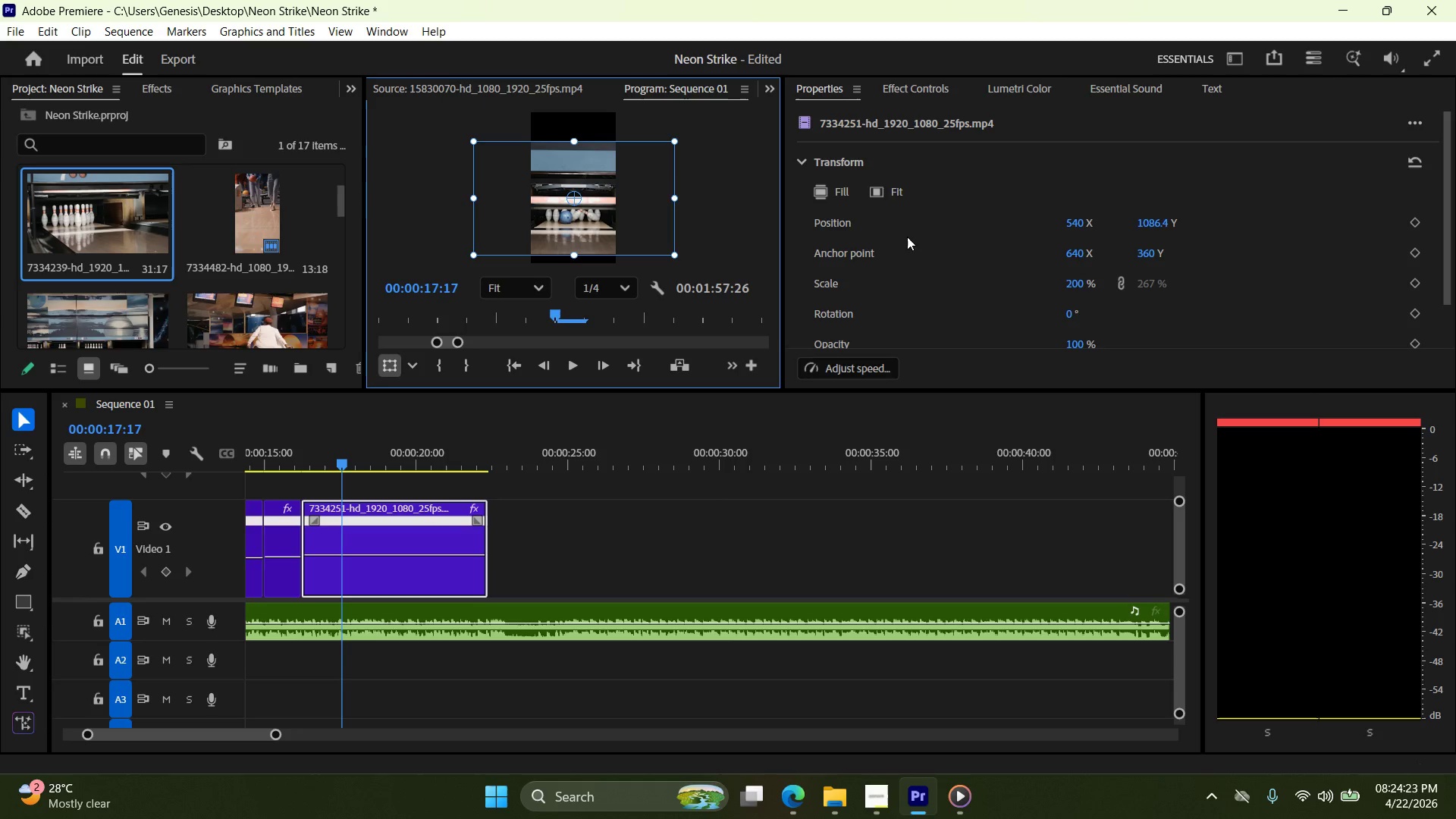 
key(Shift+ShiftLeft)
 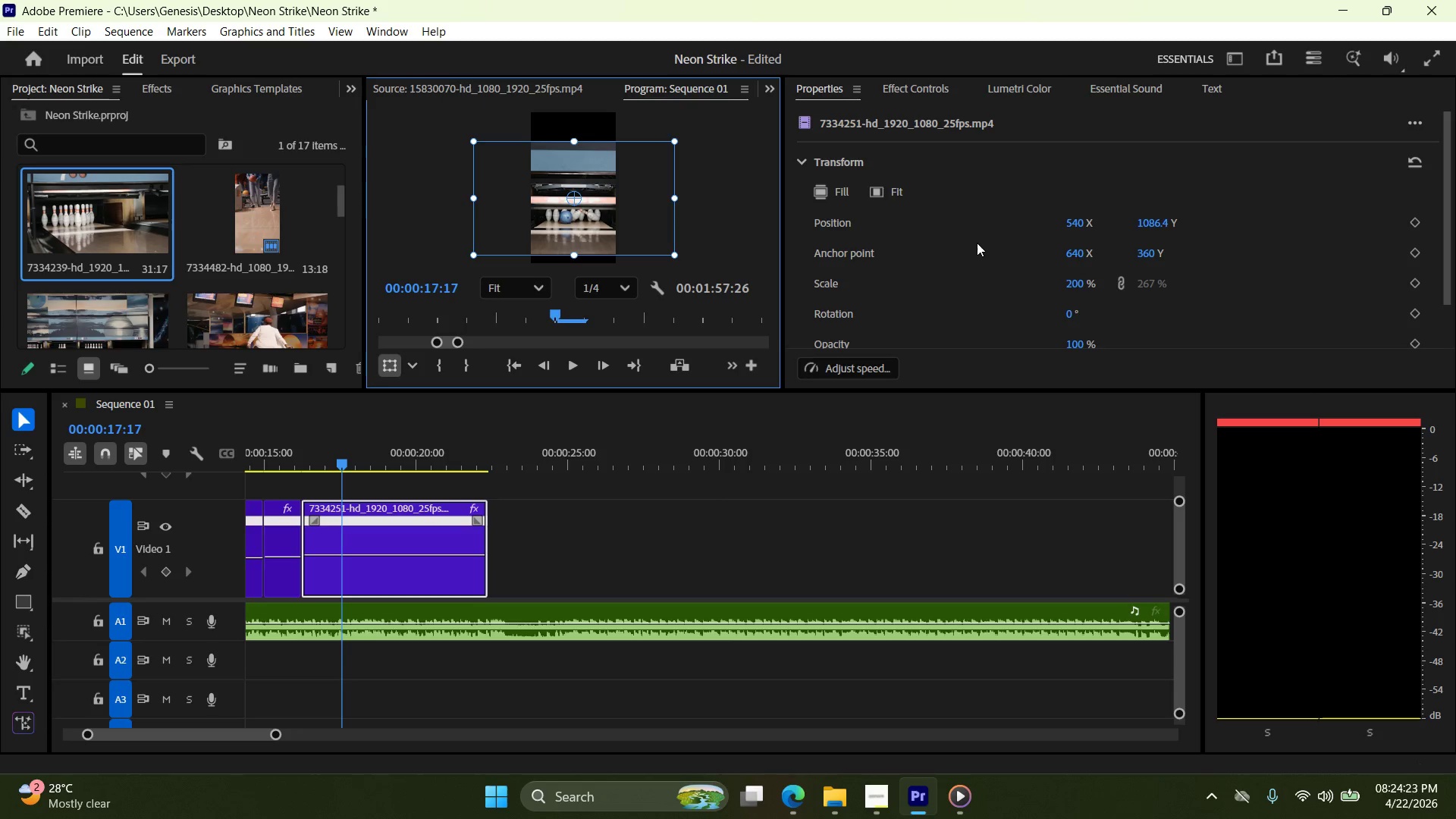 
key(Control+Z)
 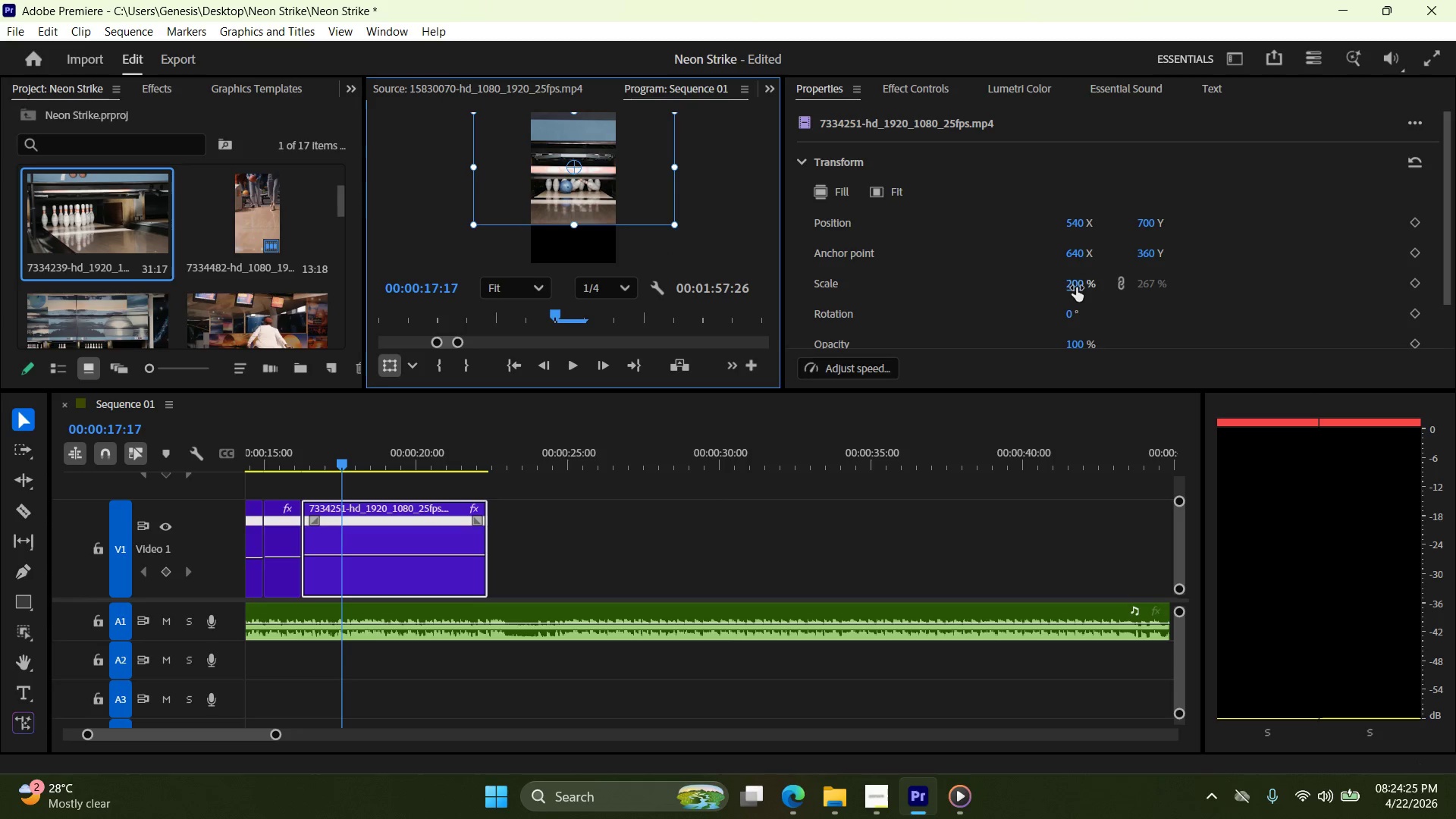 
double_click([1076, 287])
 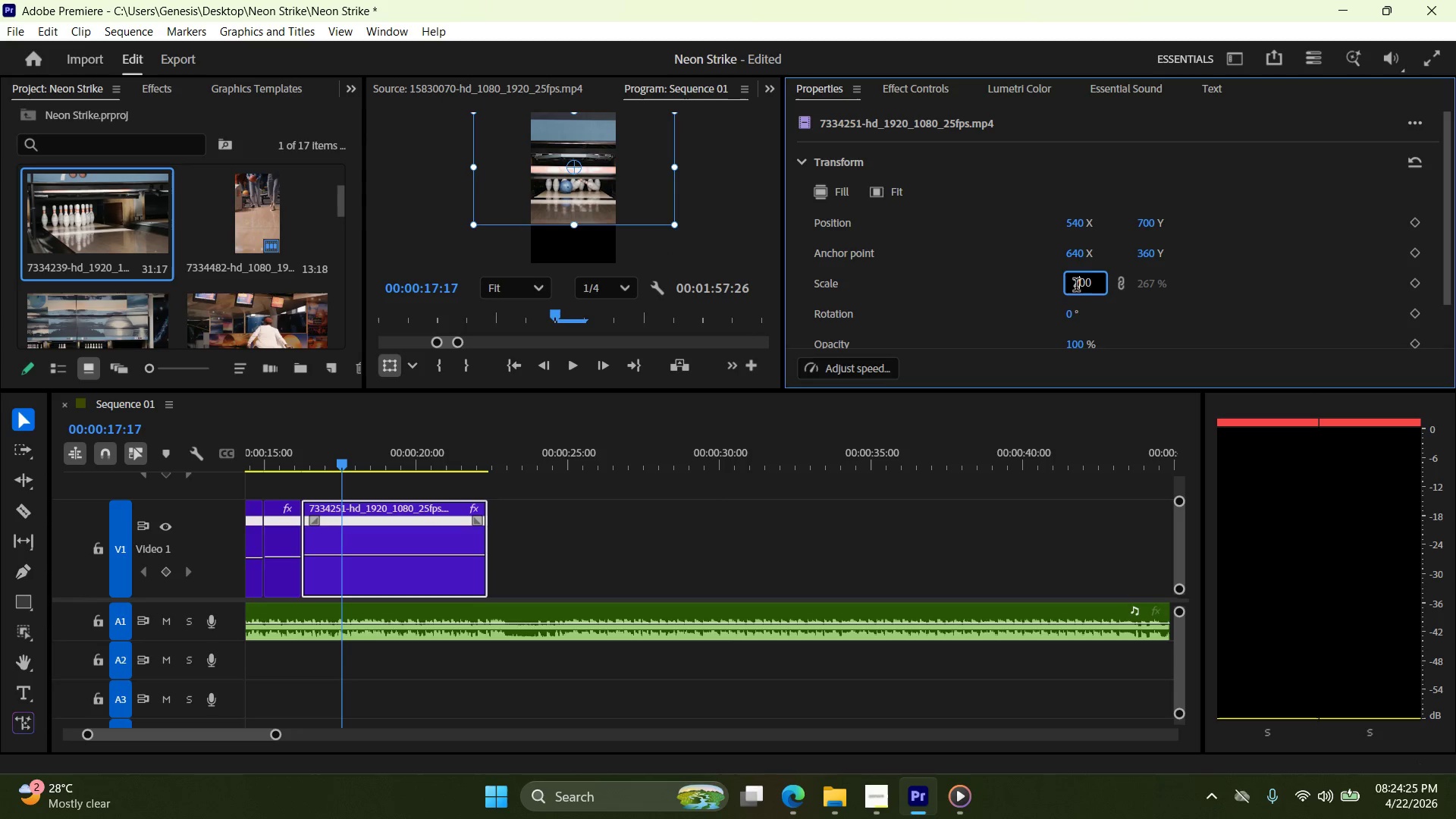 
triple_click([1076, 287])
 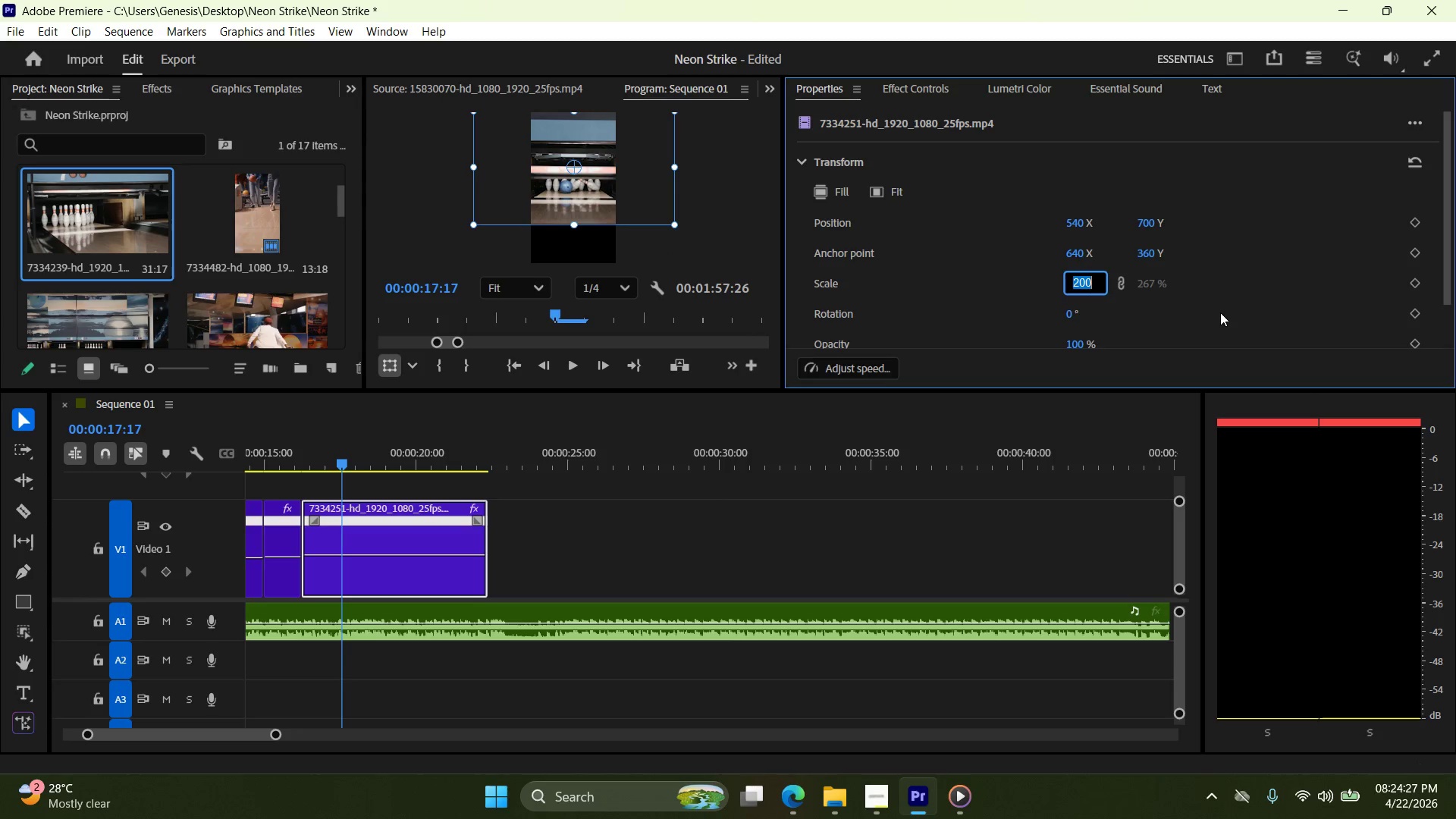 
type(300)
 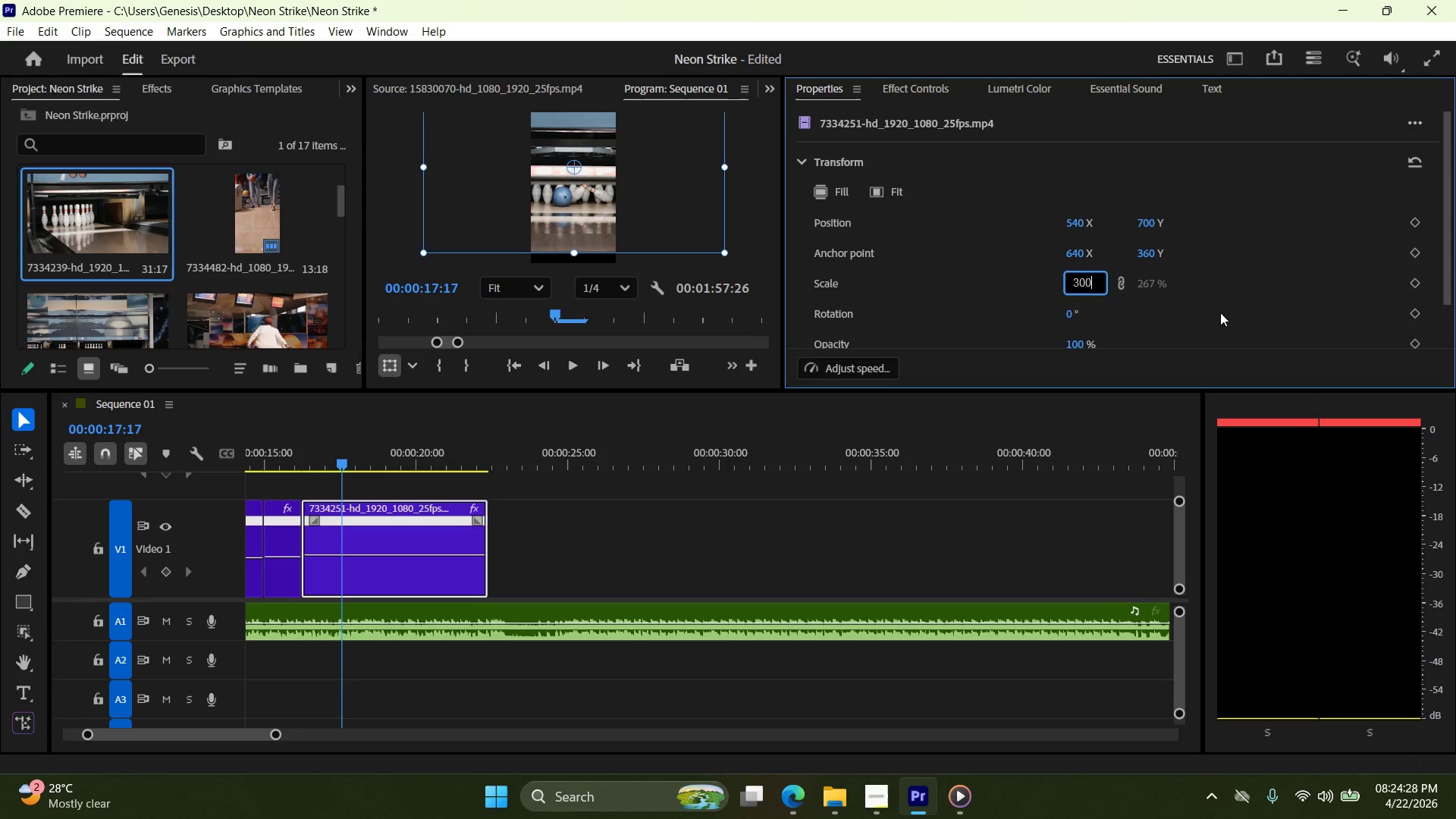 
key(Enter)
 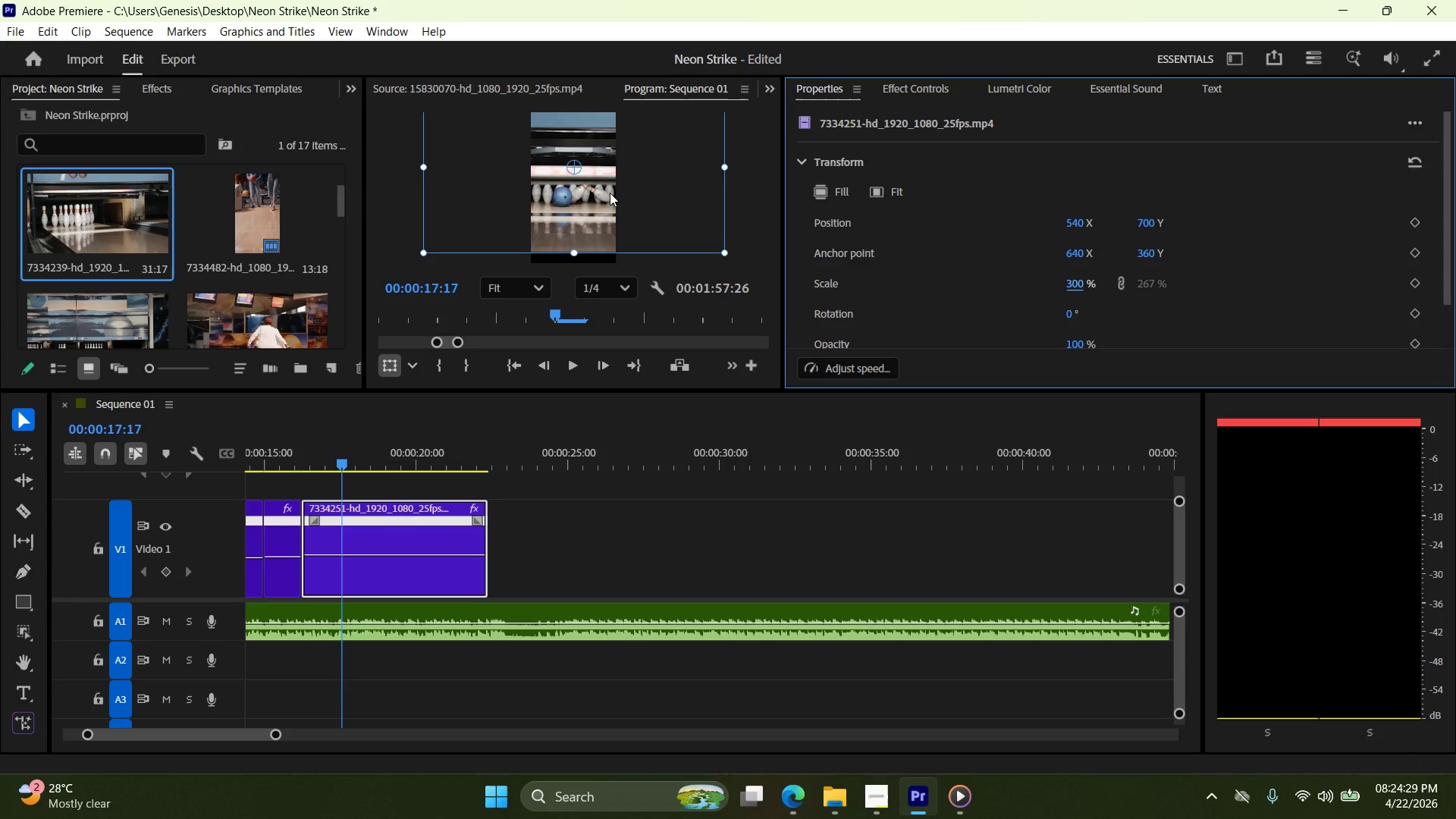 
left_click_drag(start_coordinate=[580, 200], to_coordinate=[580, 212])
 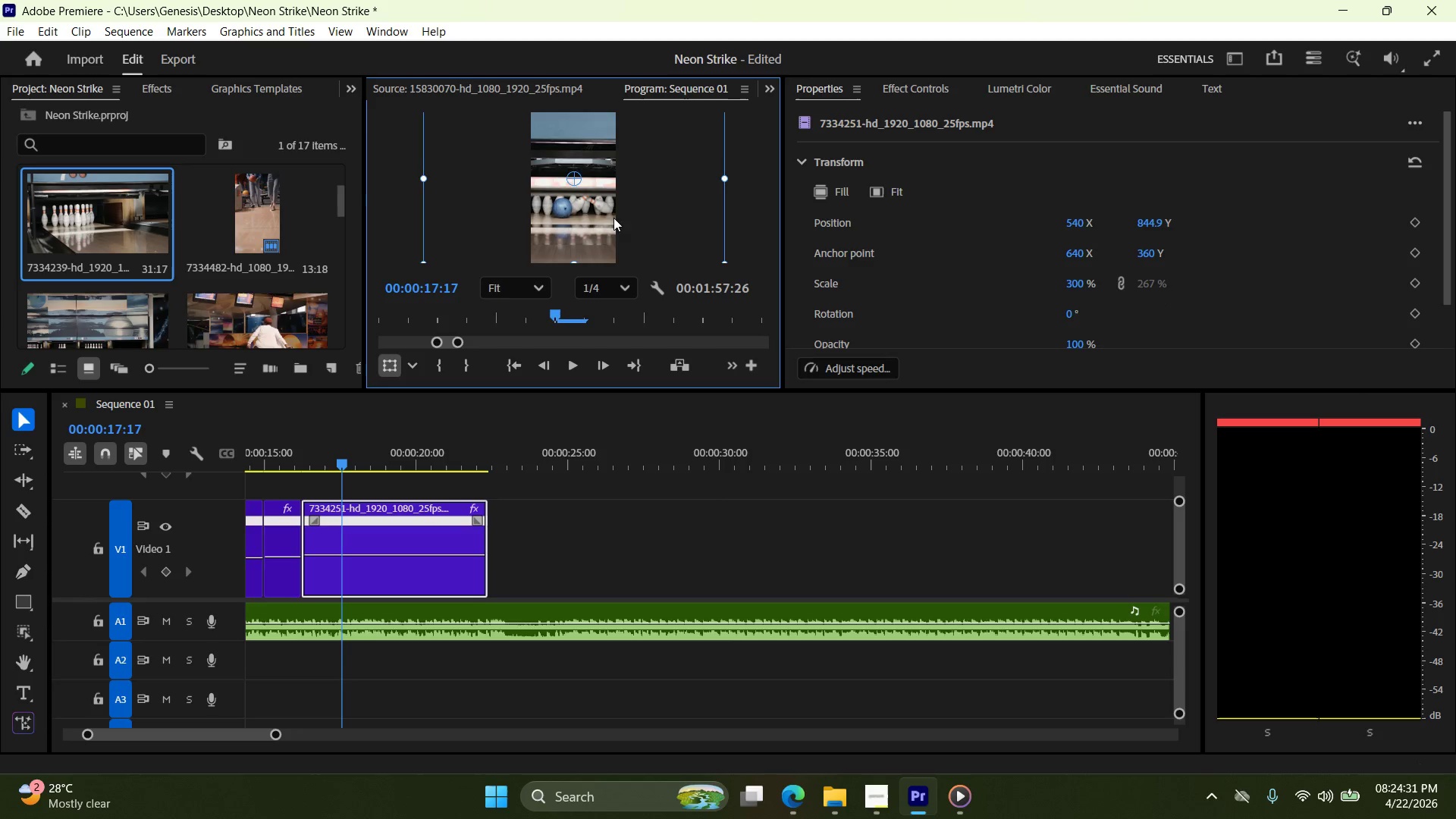 
hold_key(key=AltLeft, duration=1.08)
scroll: coordinate [607, 207], scroll_direction: down, amount: 14.0
 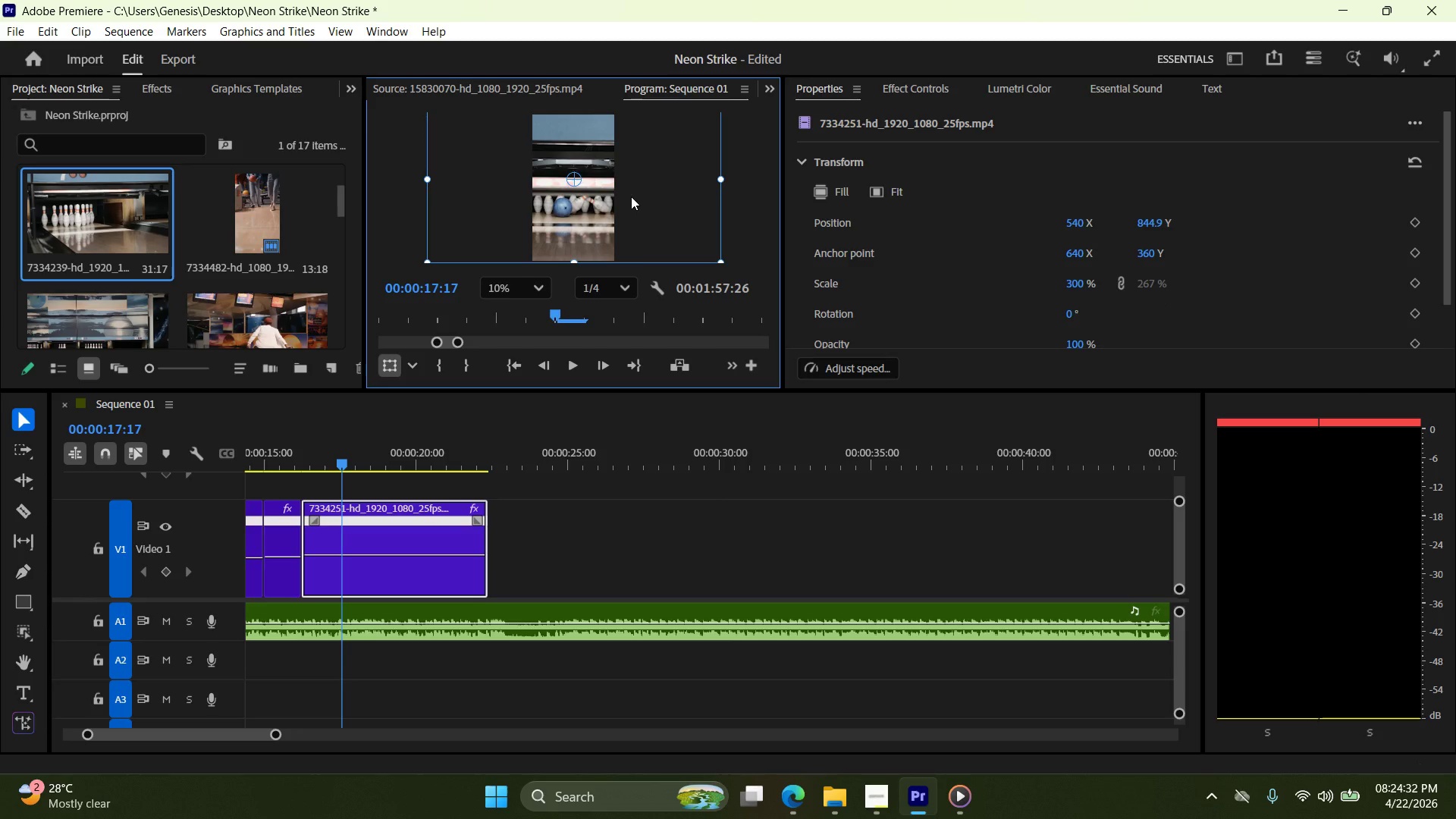 
key(Alt+AltLeft)
 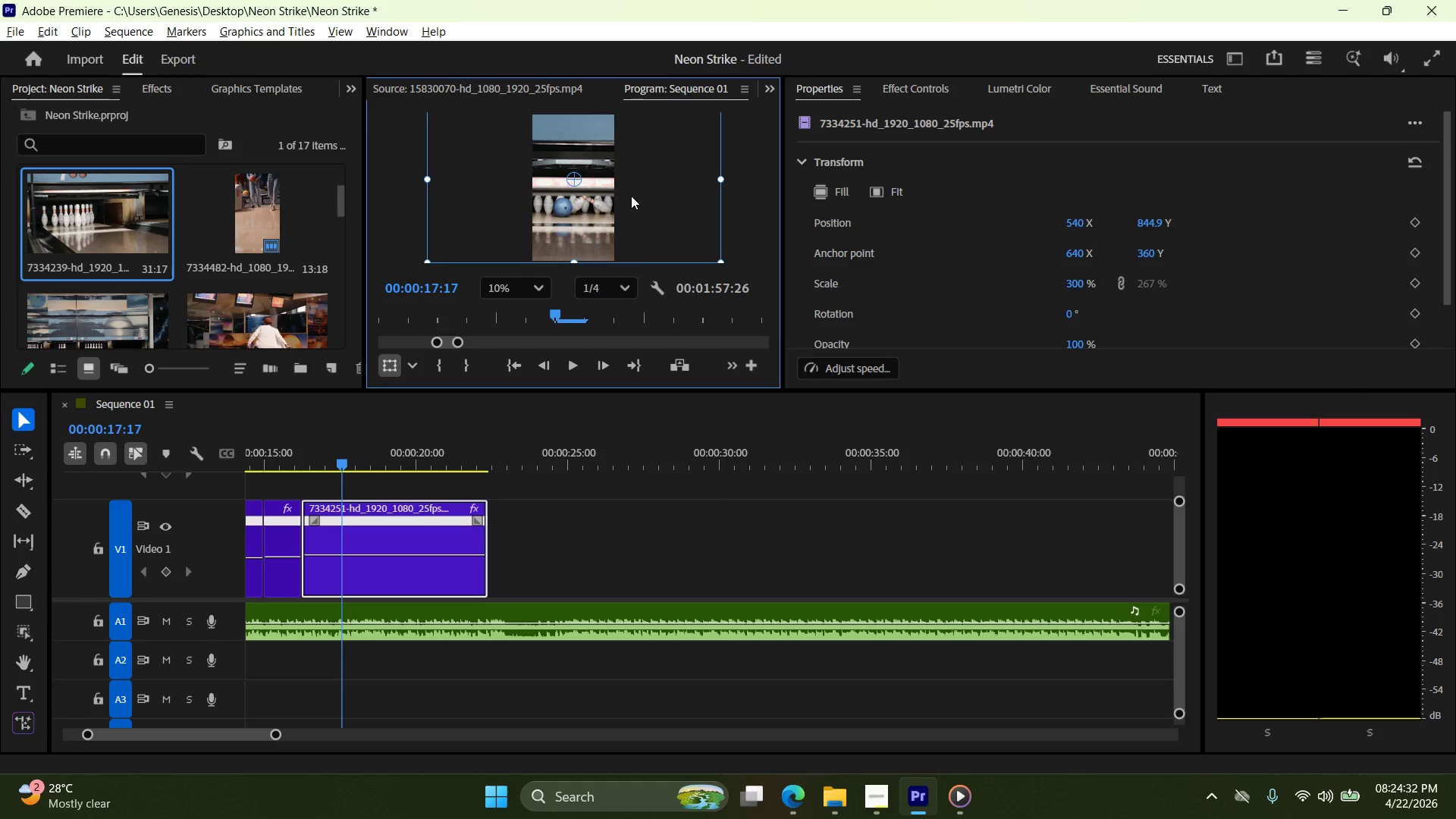 
scroll: coordinate [631, 196], scroll_direction: down, amount: 2.0
 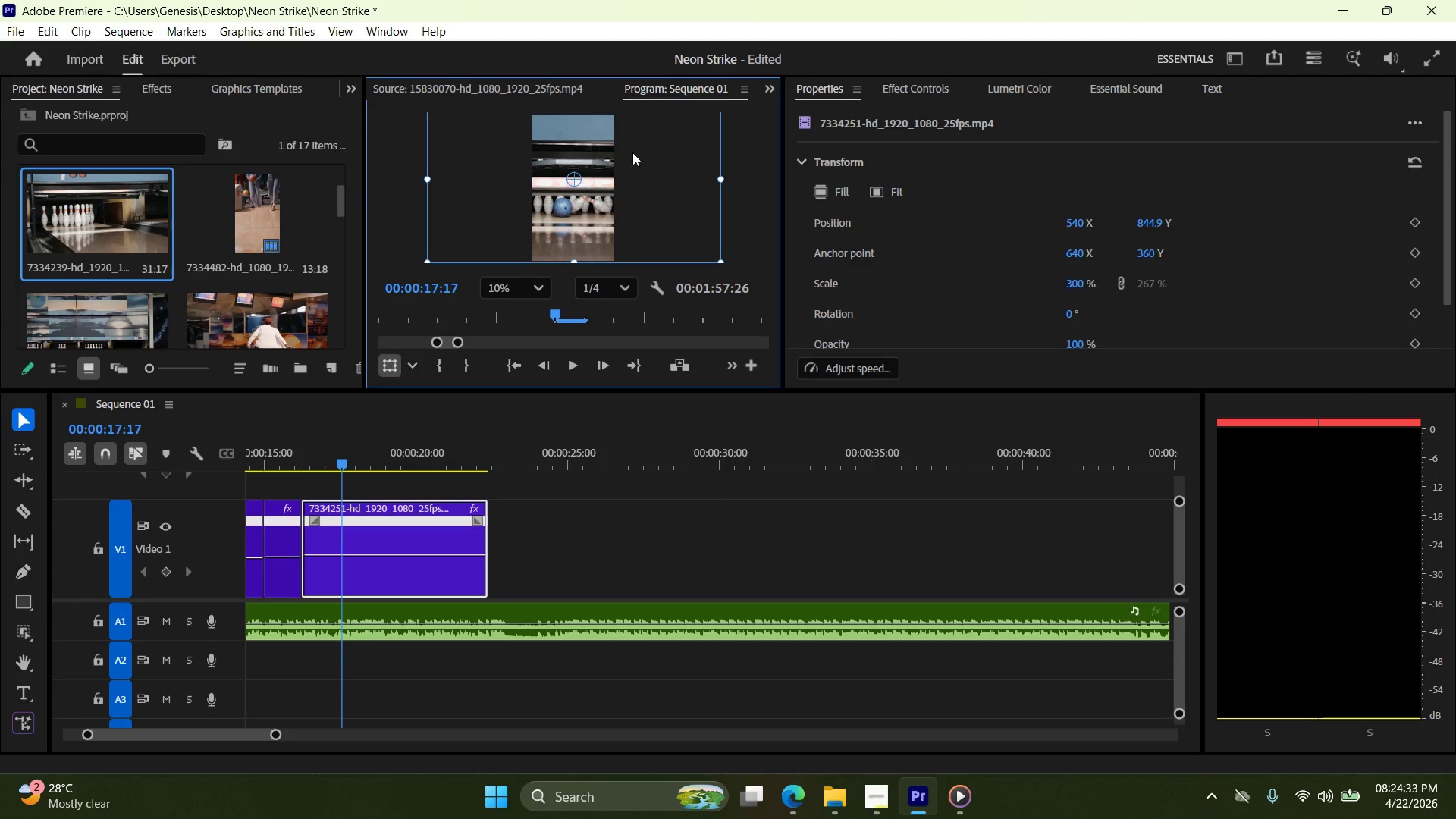 
scroll: coordinate [645, 183], scroll_direction: up, amount: 4.0
 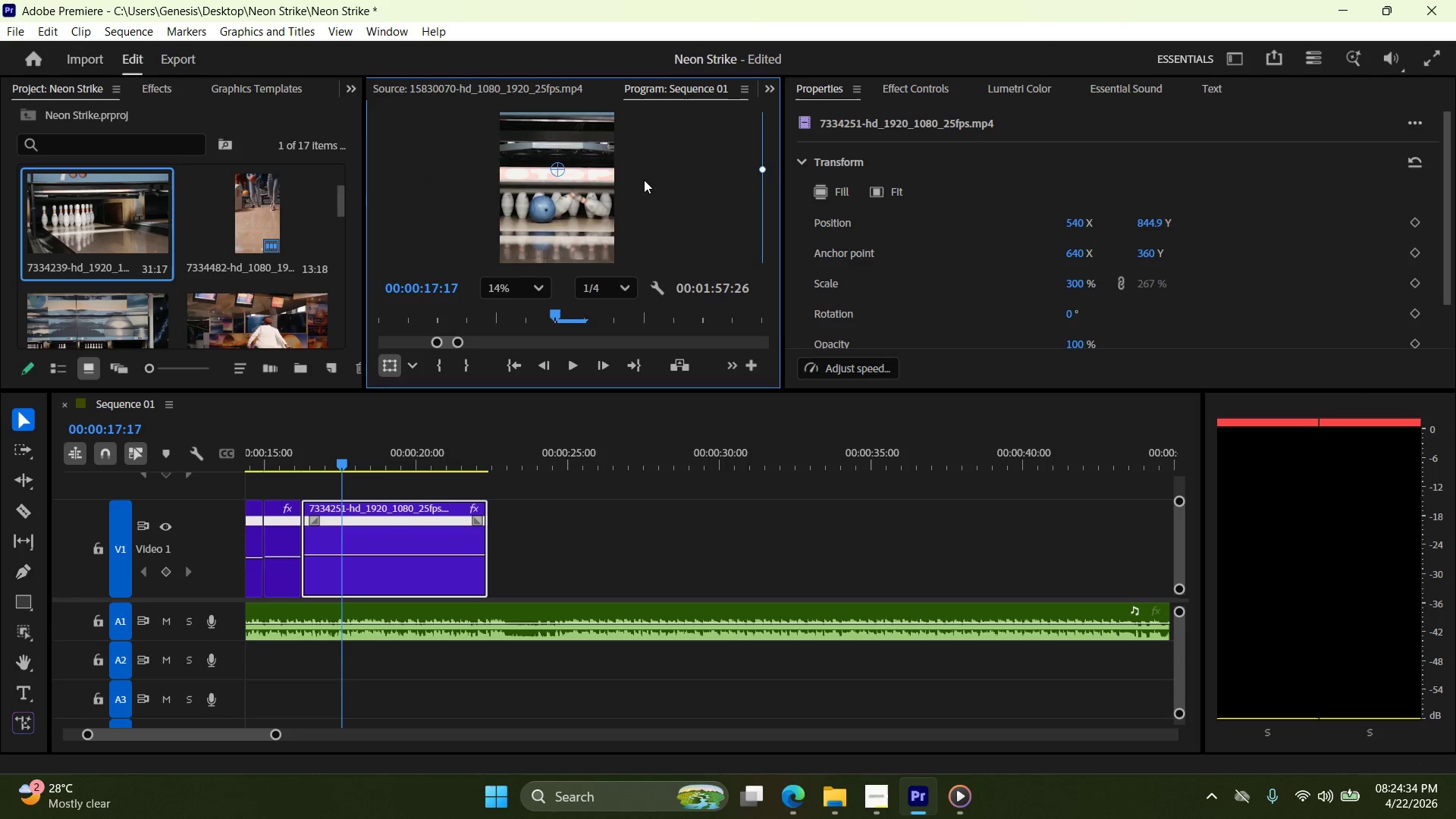 
scroll: coordinate [641, 177], scroll_direction: down, amount: 10.0
 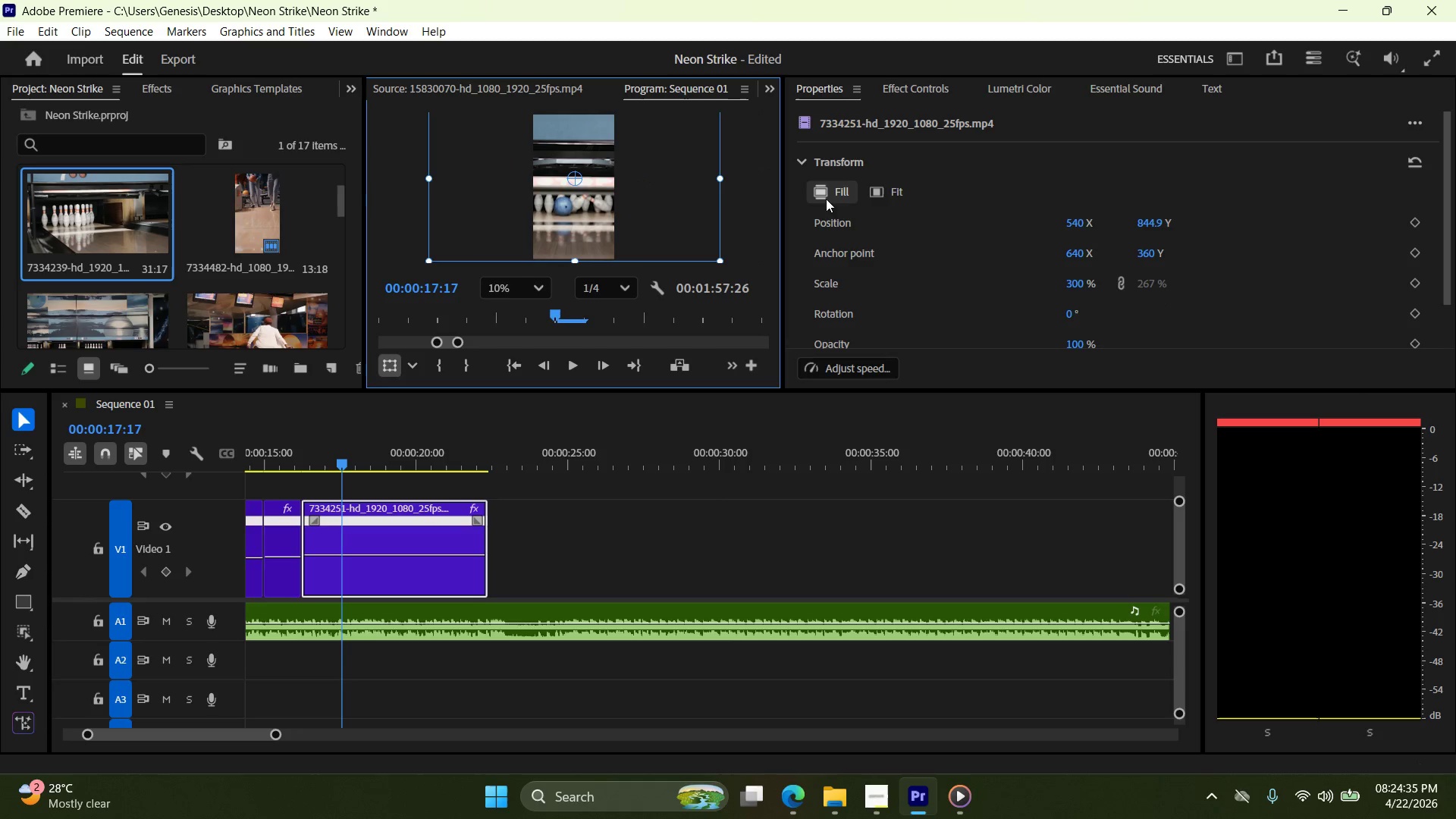 
left_click([827, 196])
 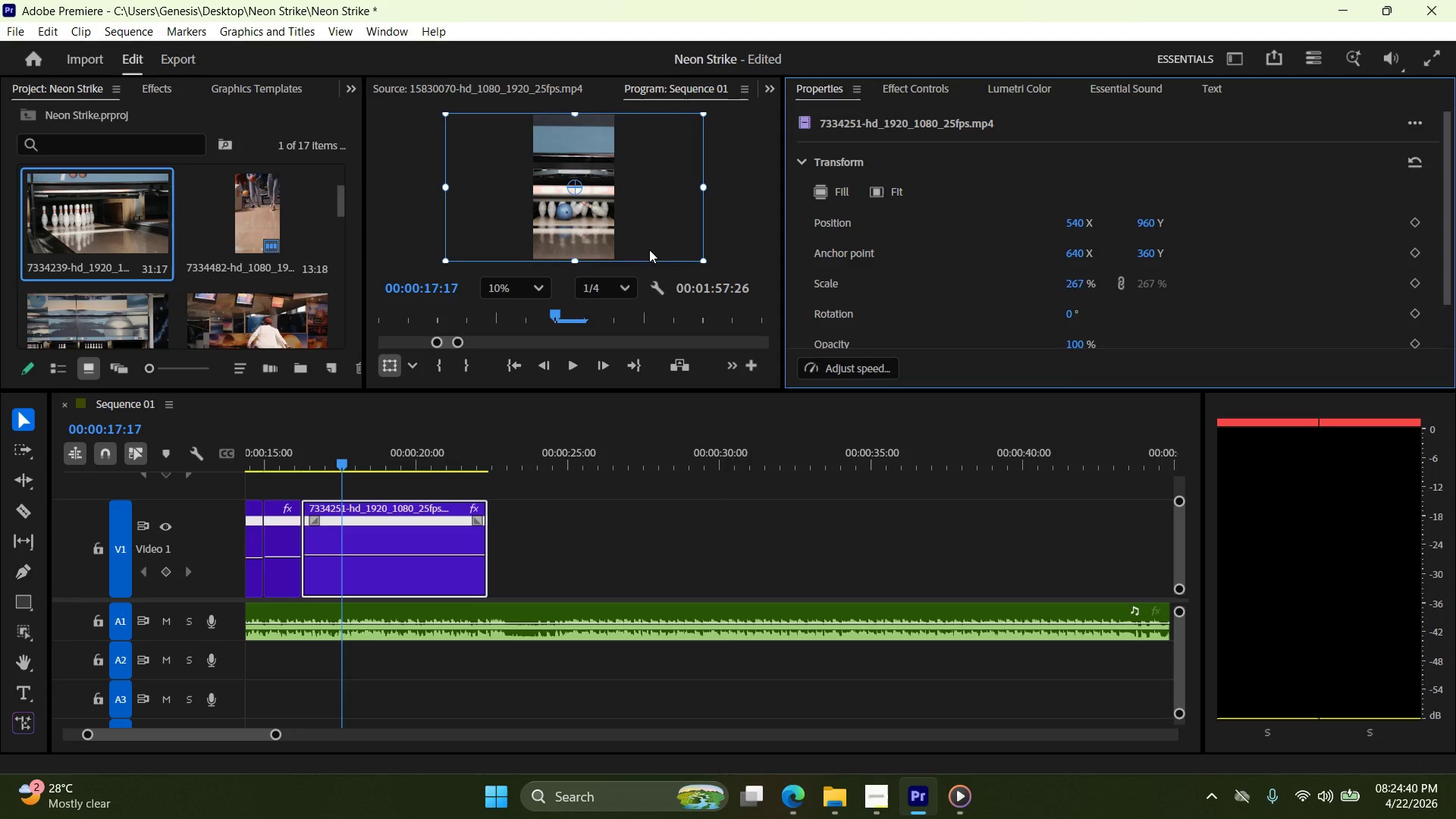 
wait(9.56)
 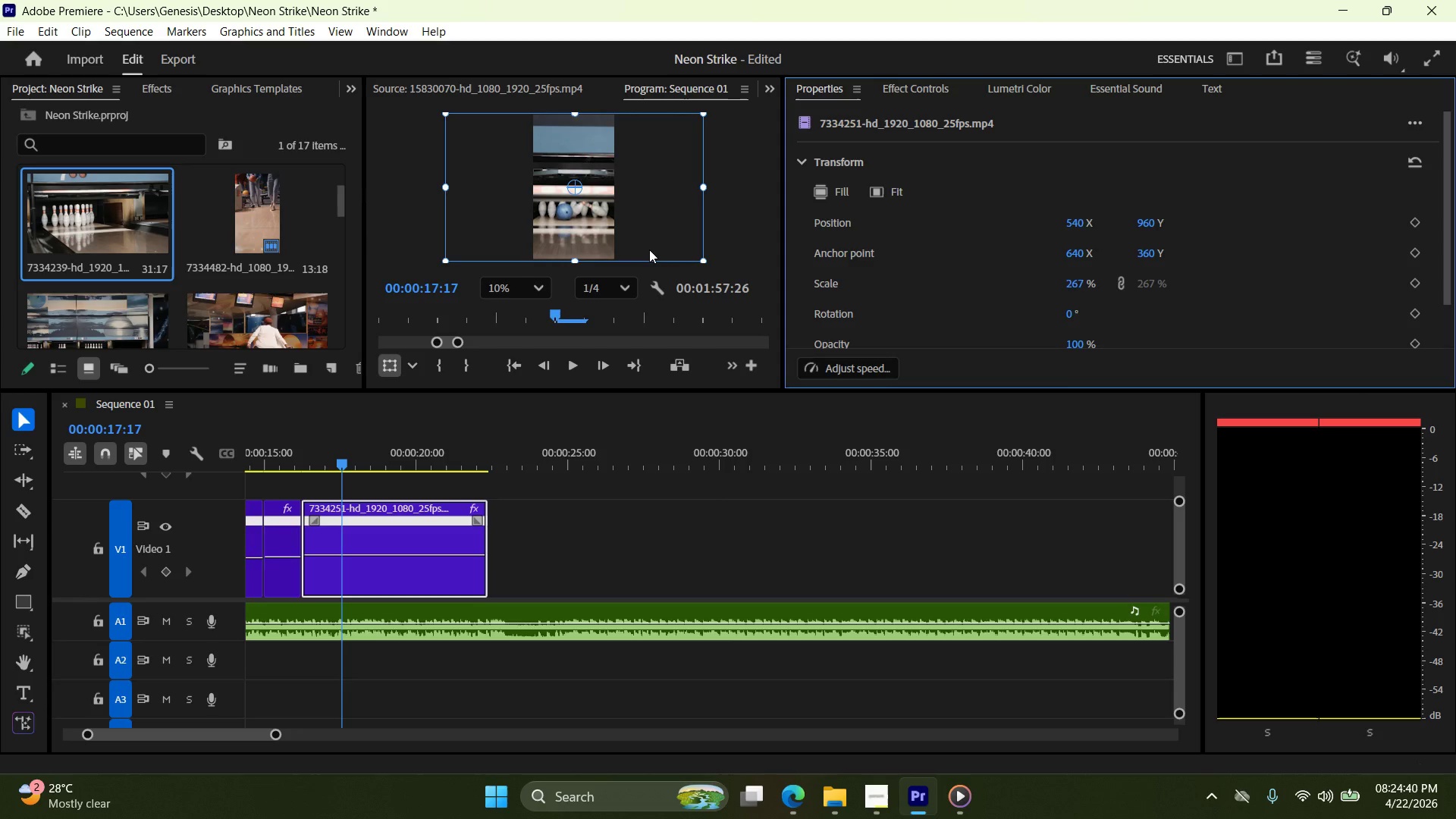 
left_click_drag(start_coordinate=[344, 461], to_coordinate=[423, 477])
 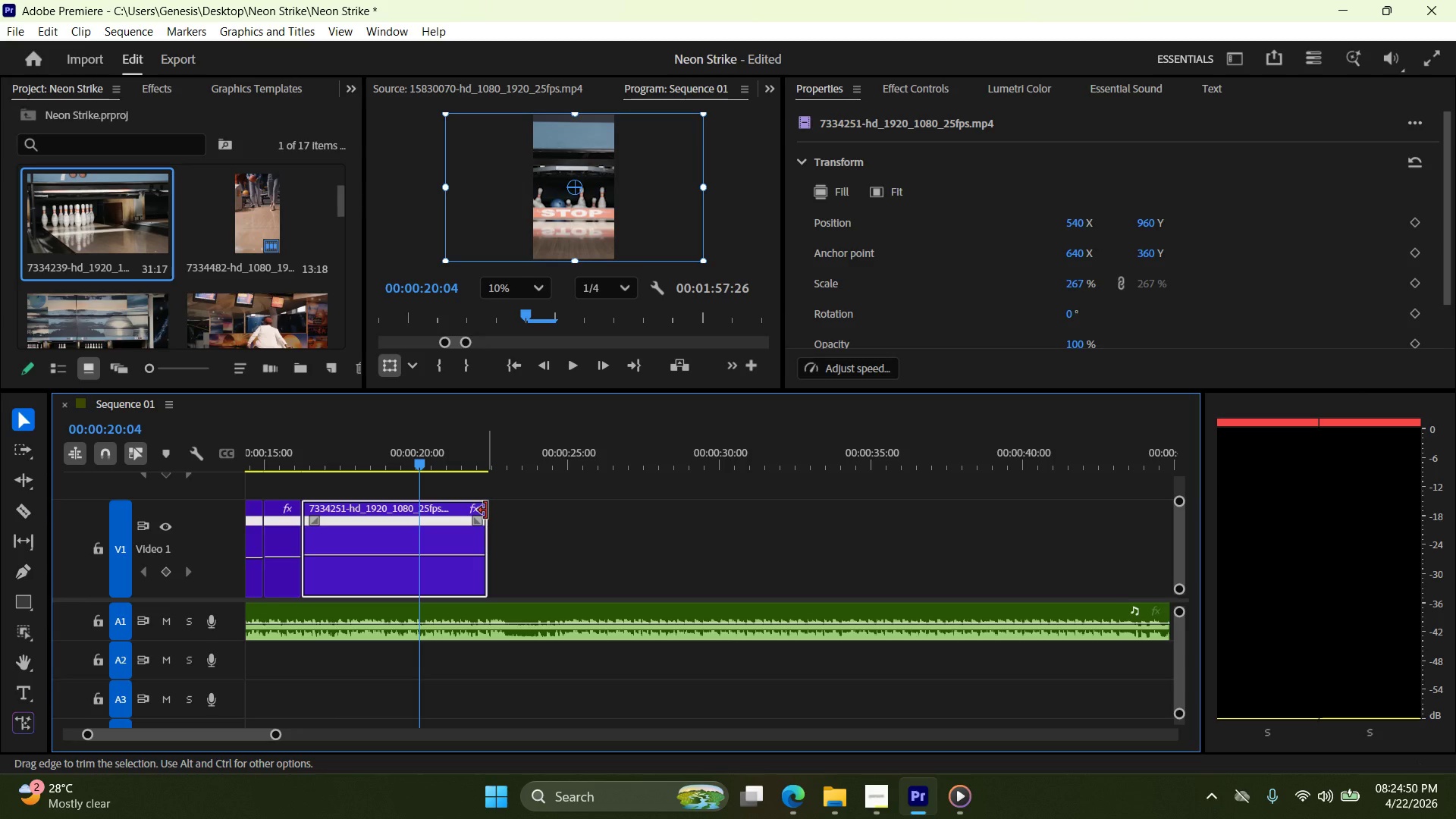 
left_click_drag(start_coordinate=[486, 510], to_coordinate=[463, 513])
 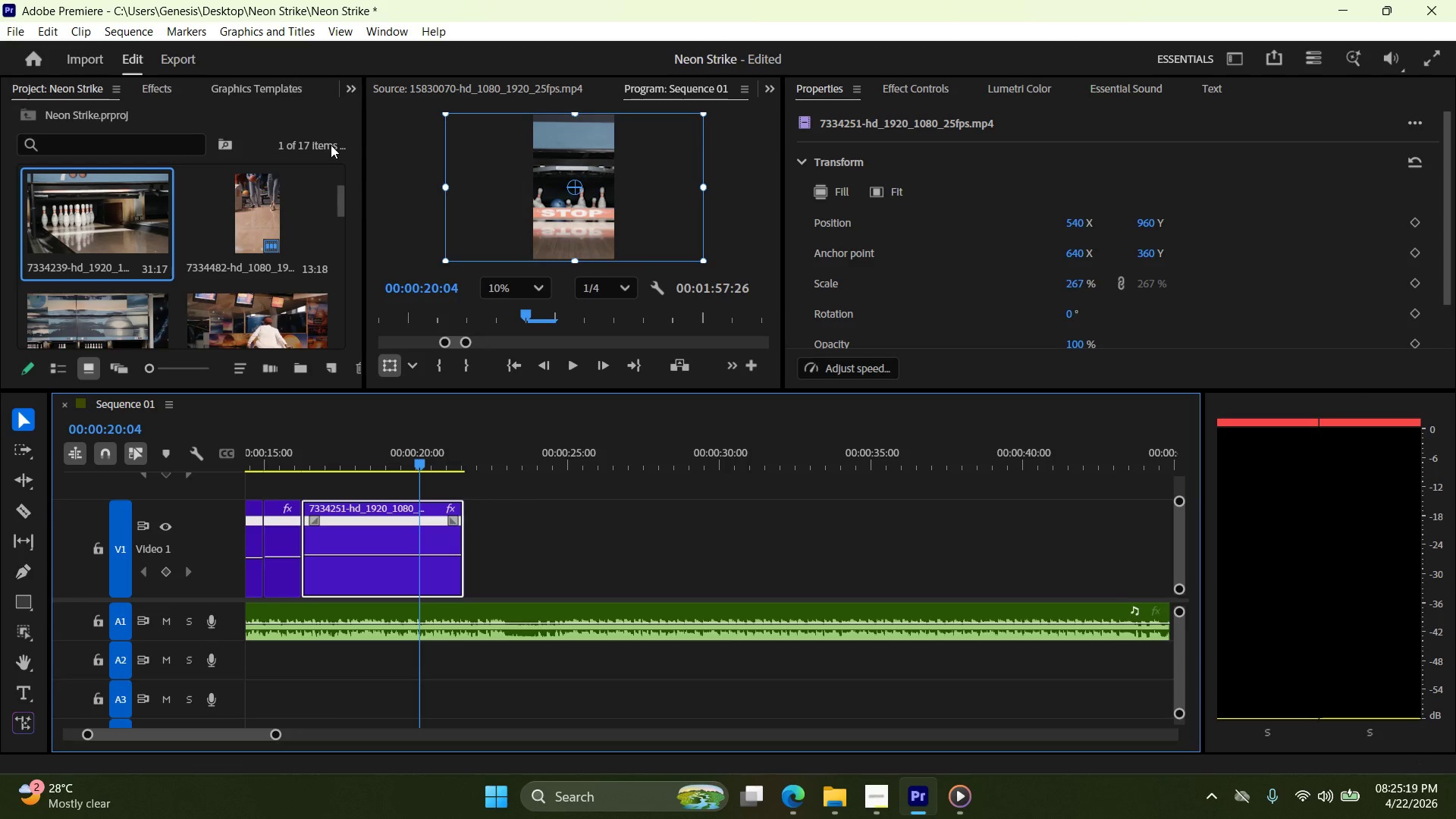 
wait(32.31)
 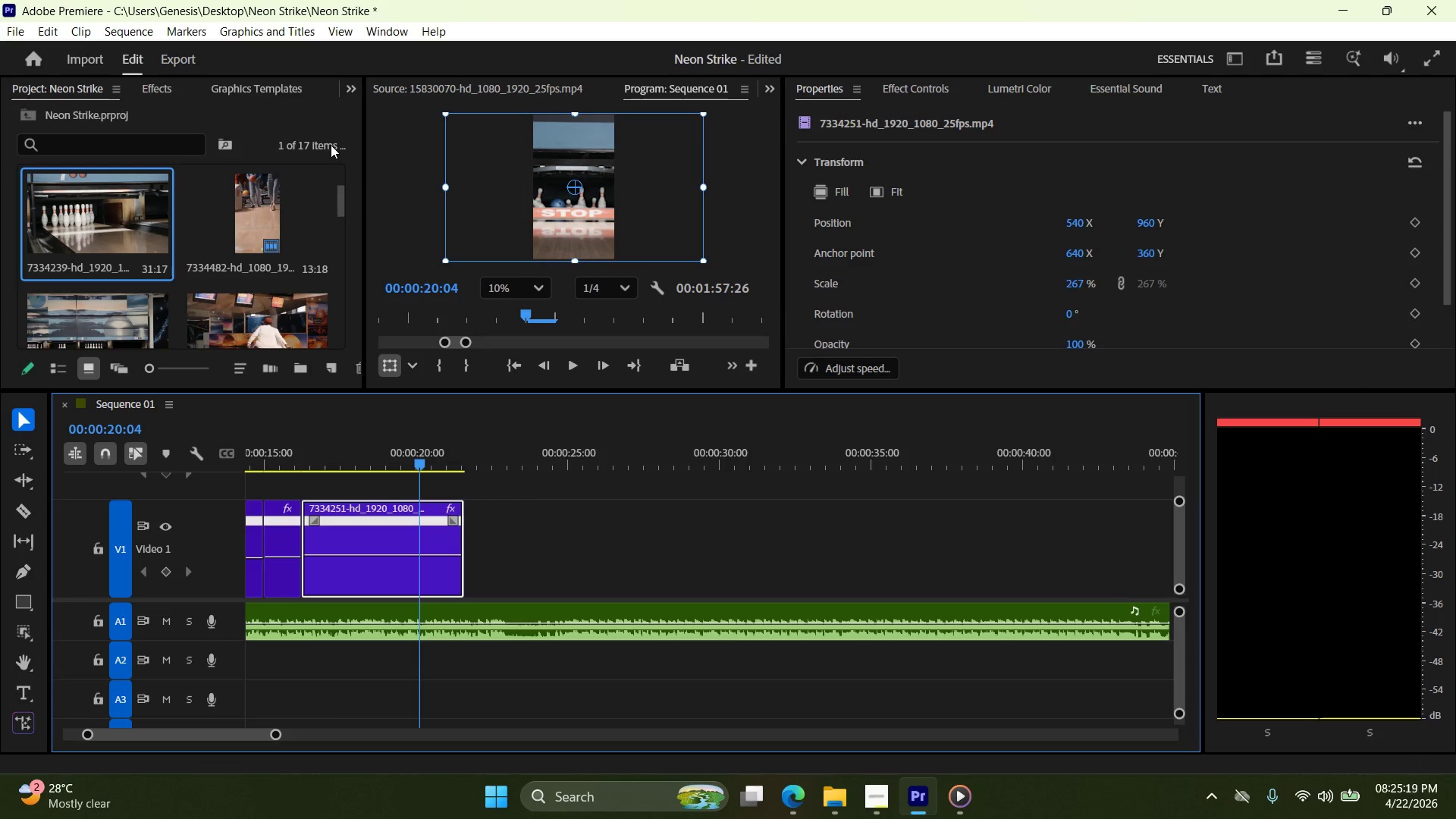 
left_click([355, 87])
 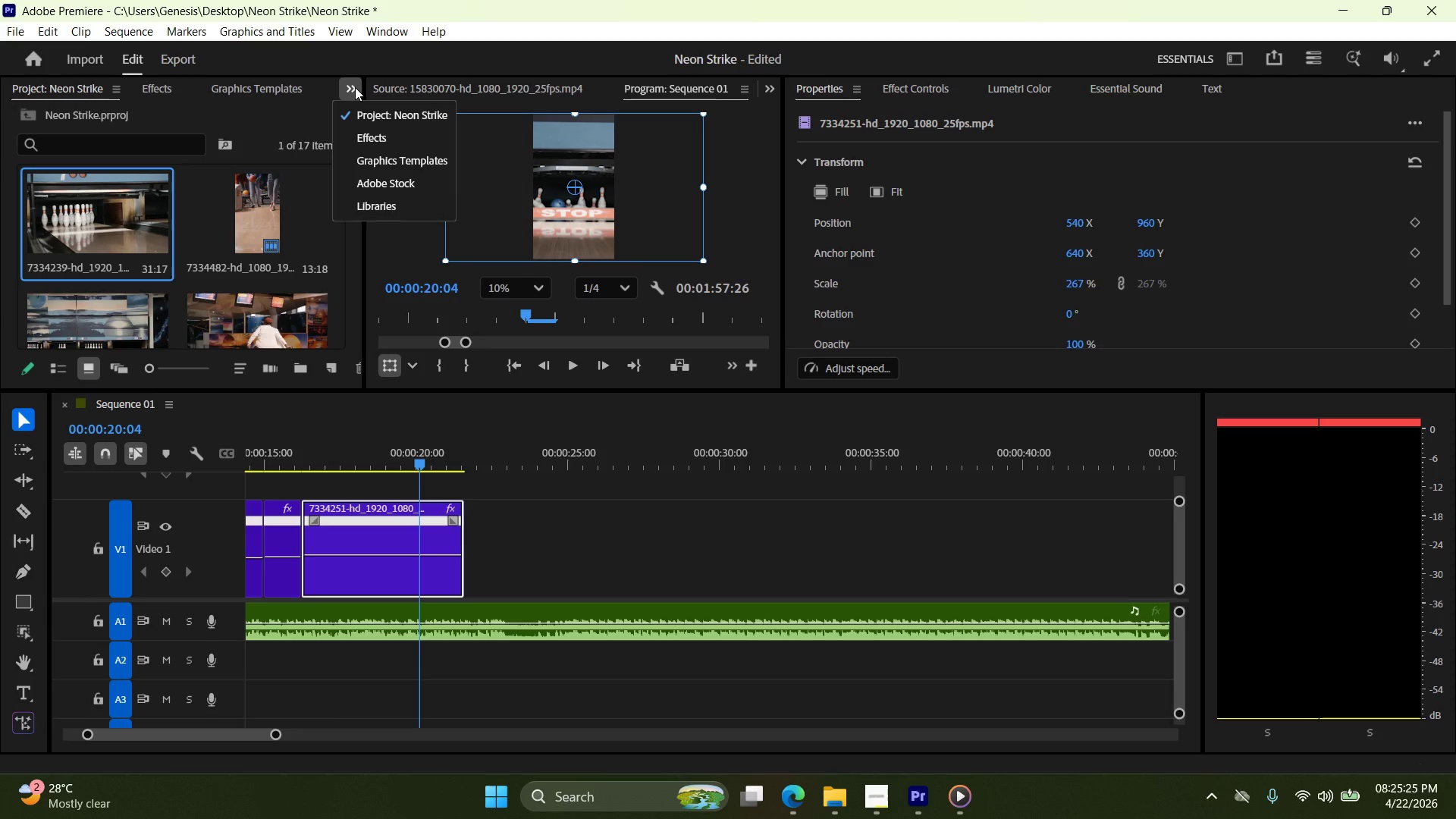 
left_click([355, 87])
 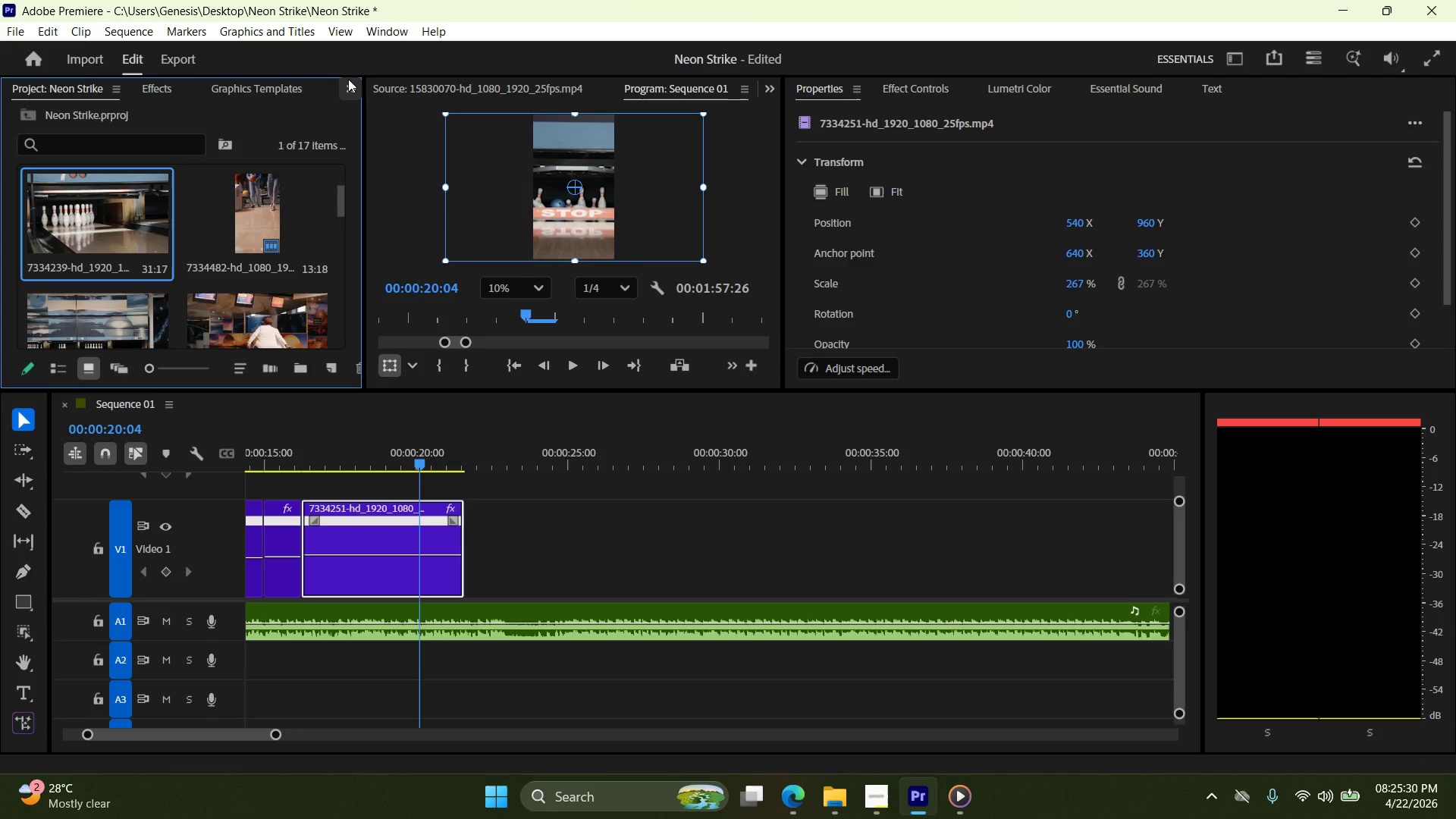 
wait(8.67)
 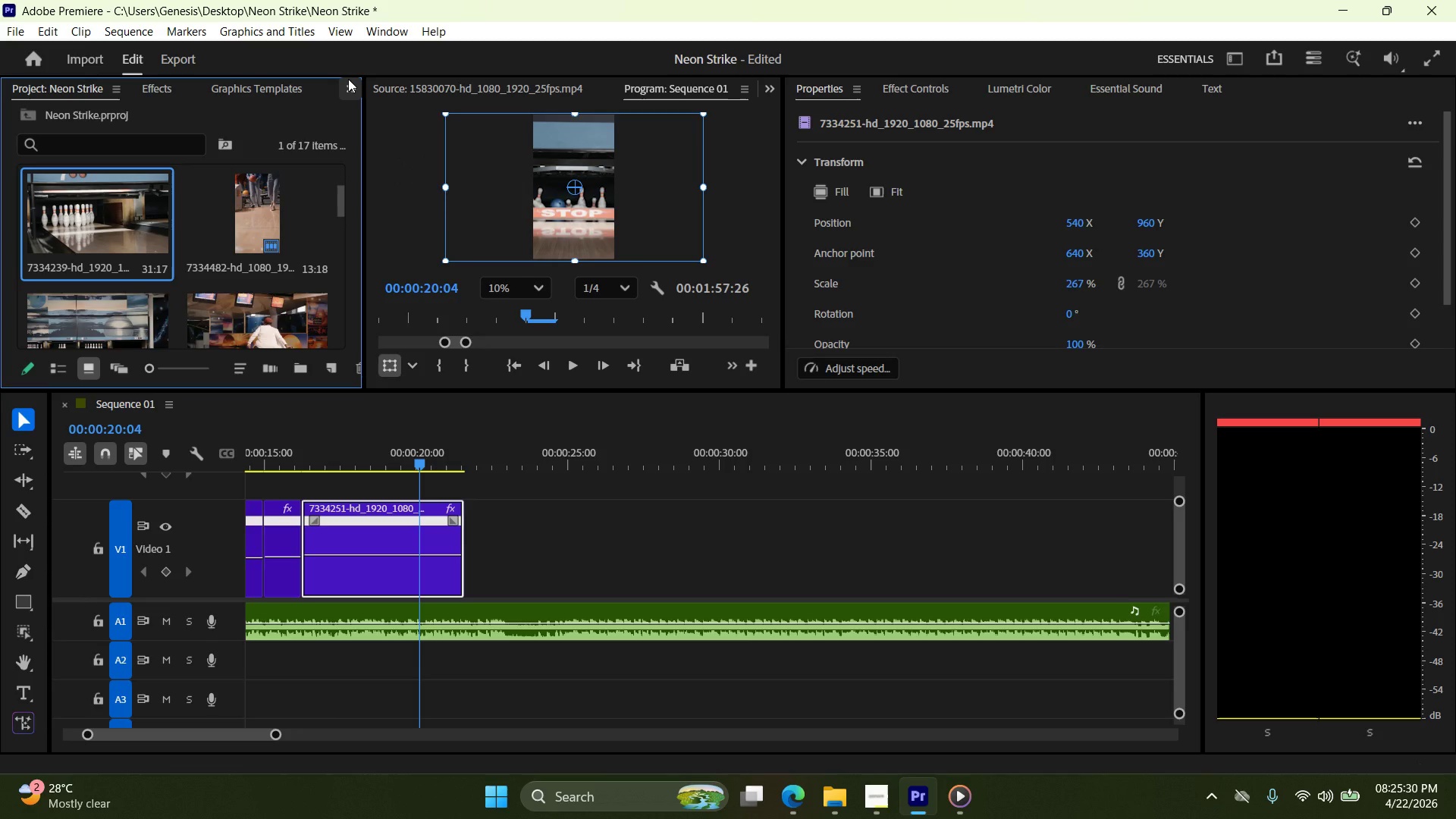 
left_click([118, 87])
 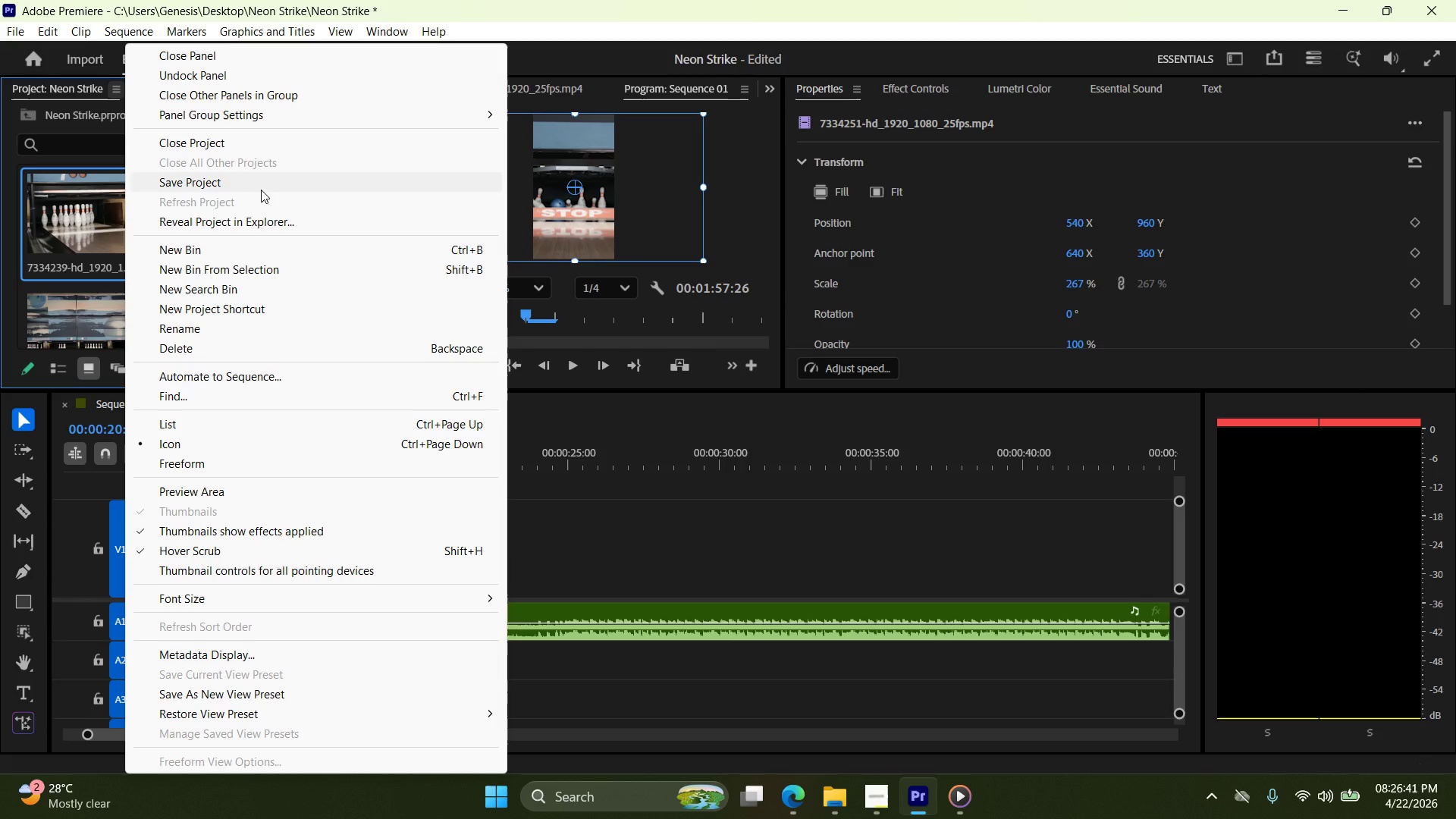 
wait(71.17)
 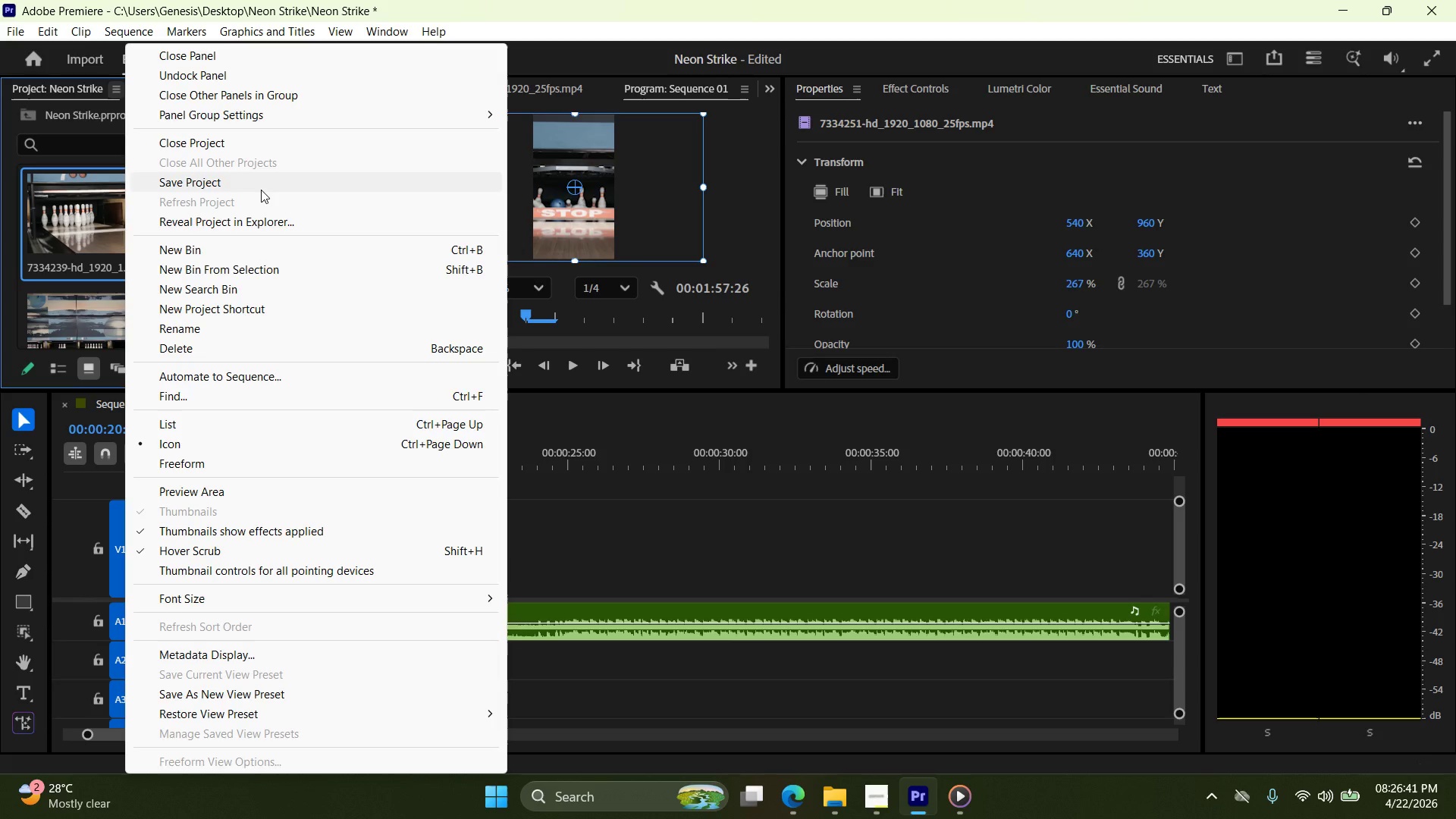 
left_click([5, 194])
 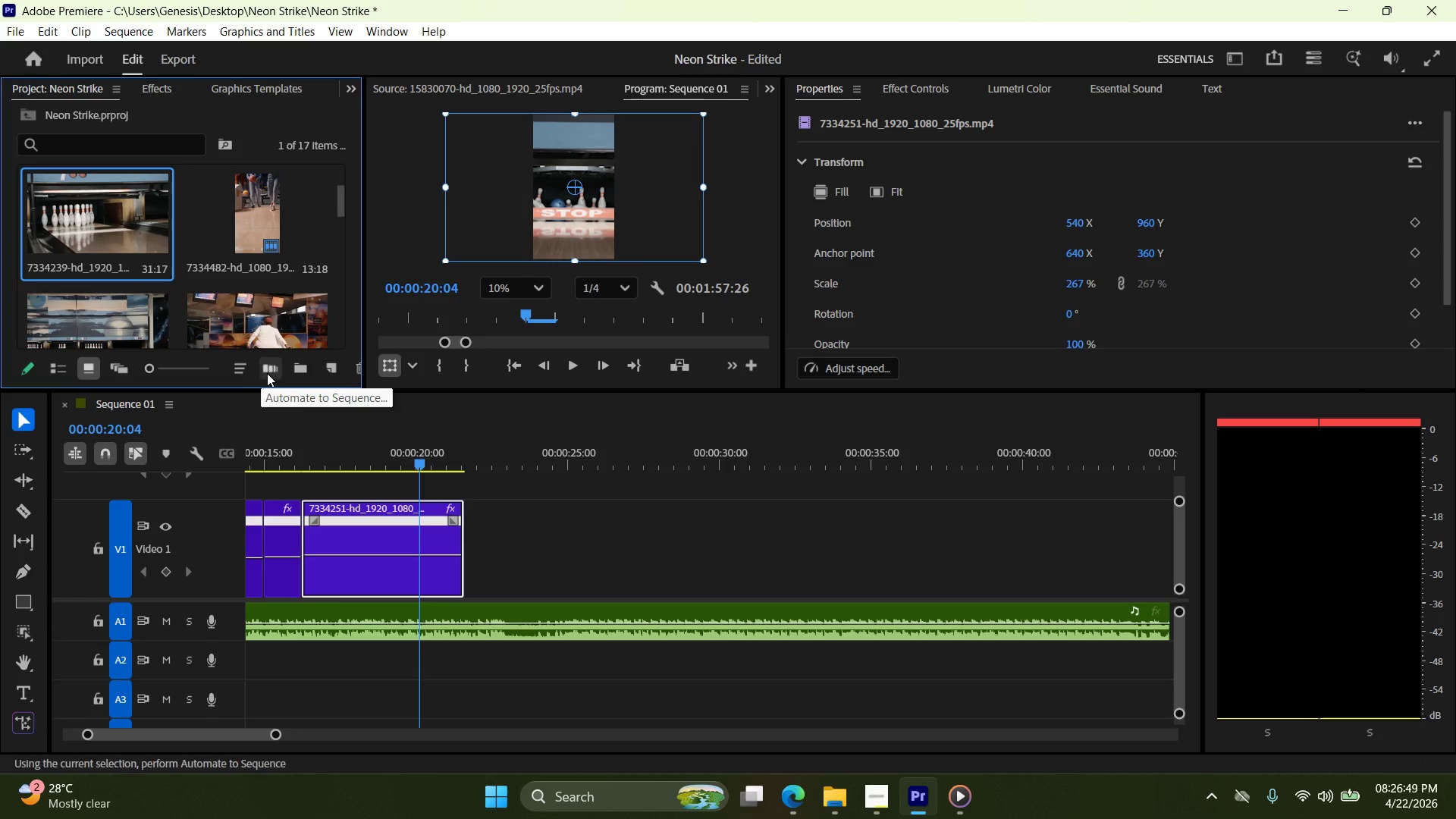 
mouse_move([338, 369])
 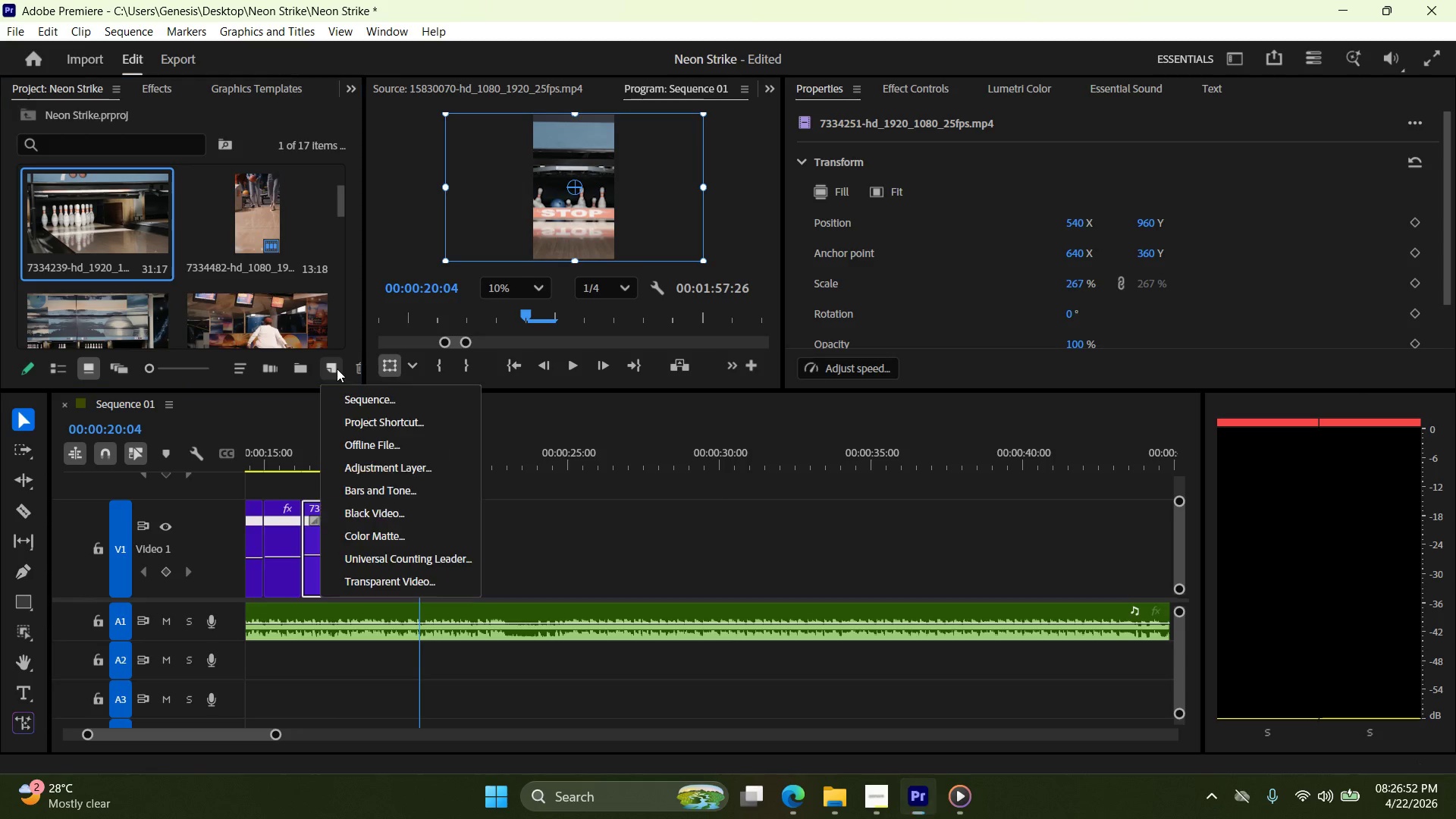 
left_click([337, 369])
 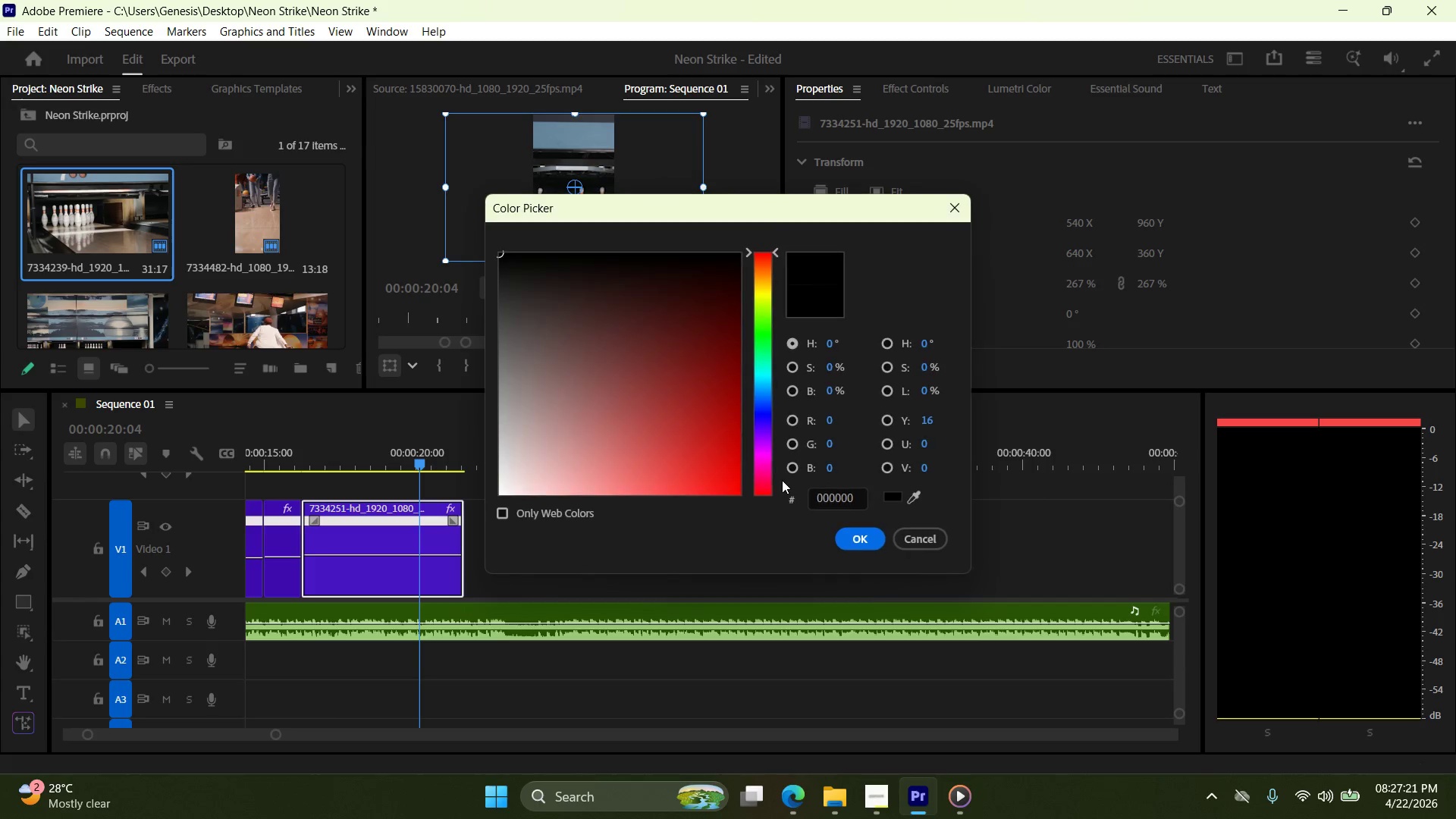 
wait(34.17)
 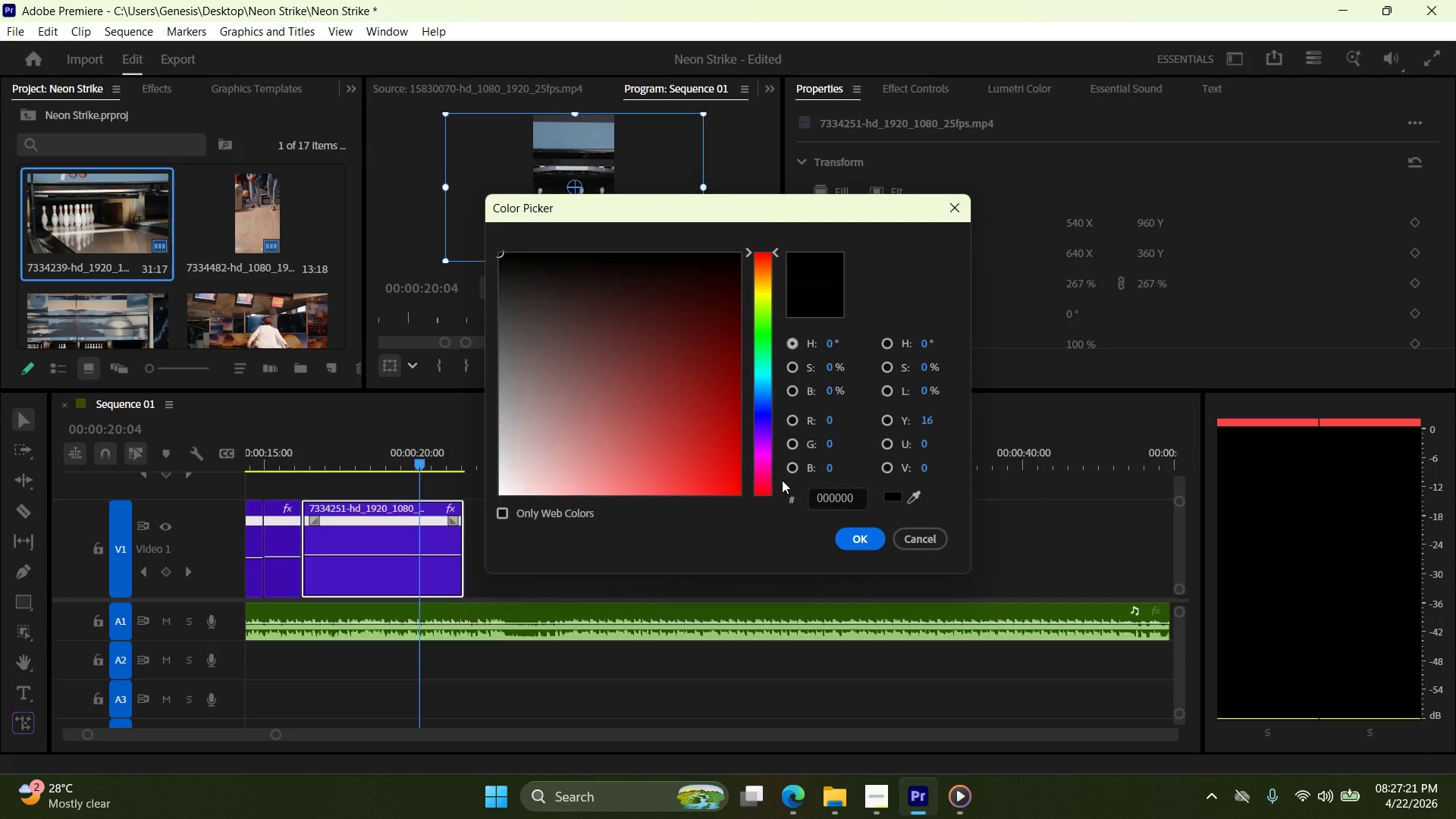 
left_click_drag(start_coordinate=[525, 457], to_coordinate=[457, 574])
 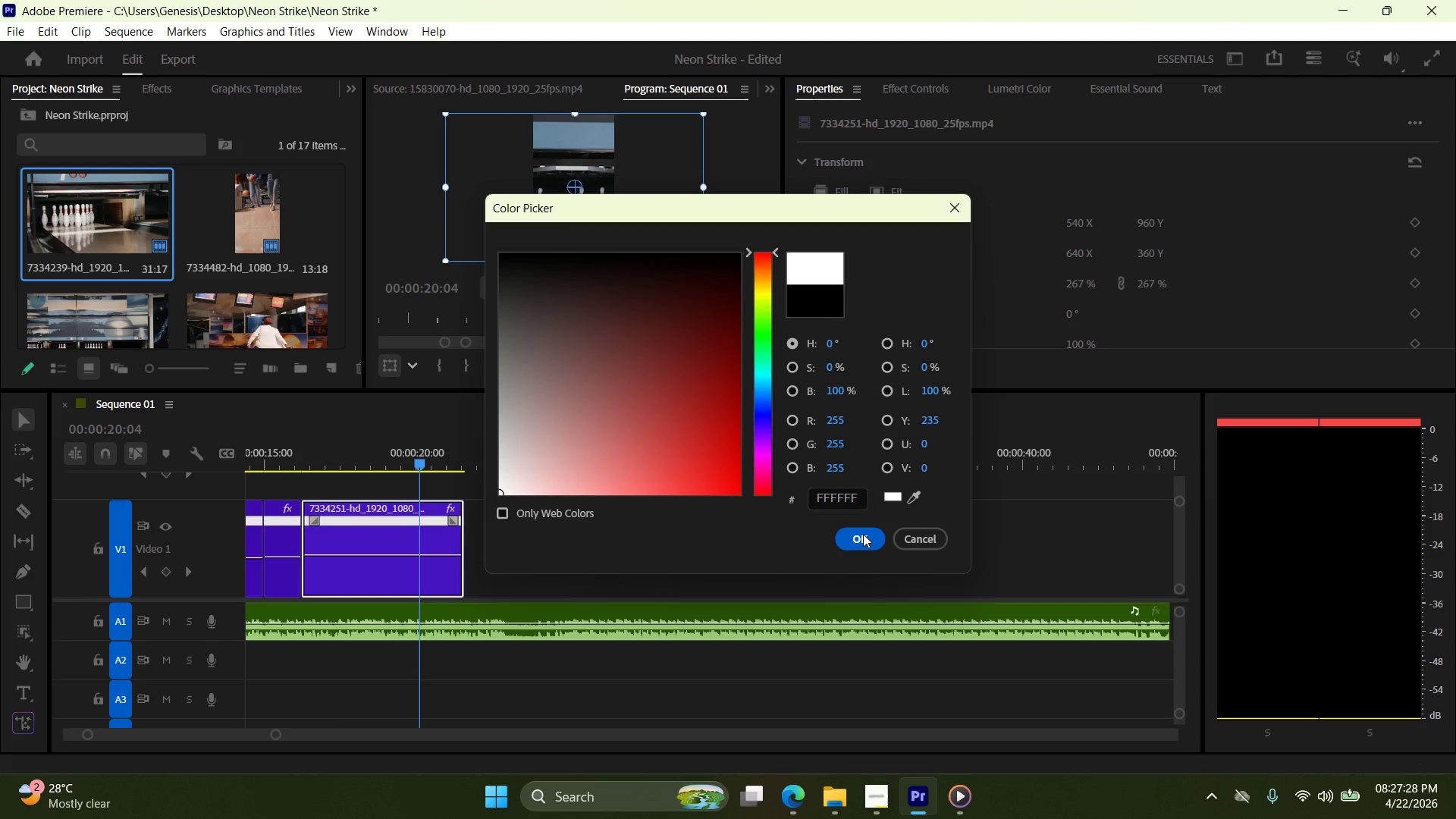 
left_click([863, 534])
 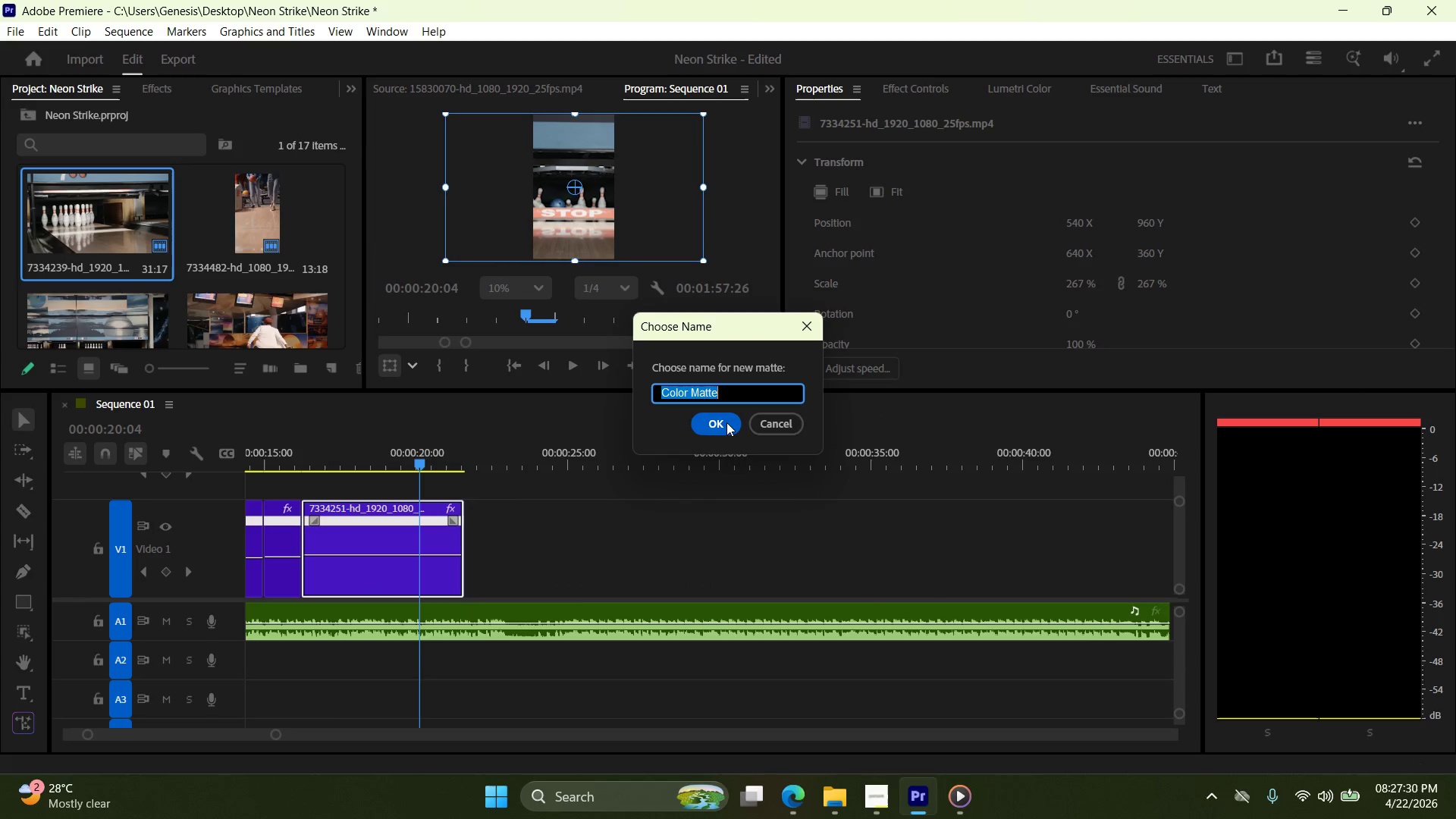 
left_click([726, 423])
 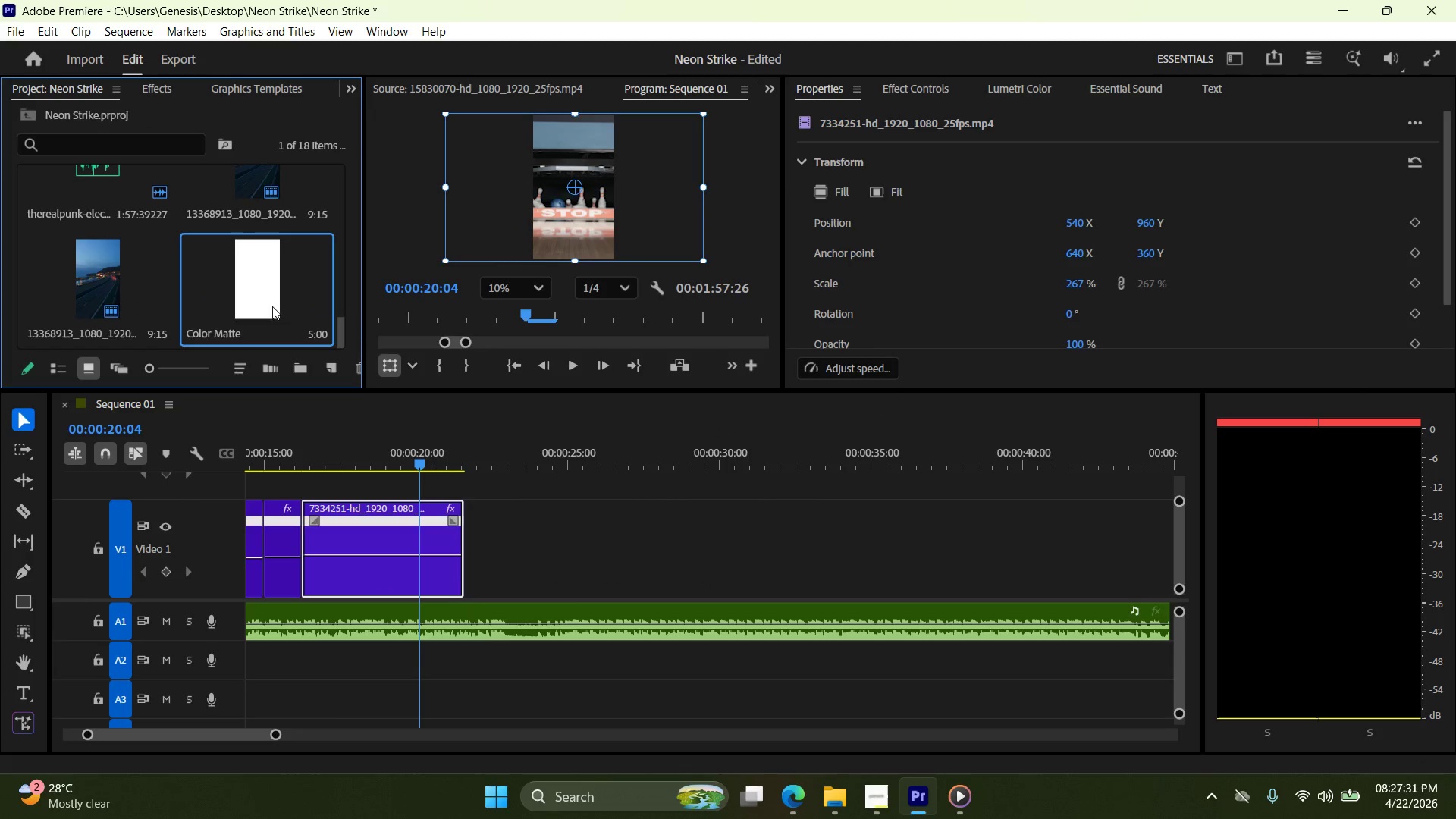 
left_click_drag(start_coordinate=[251, 273], to_coordinate=[306, 478])
 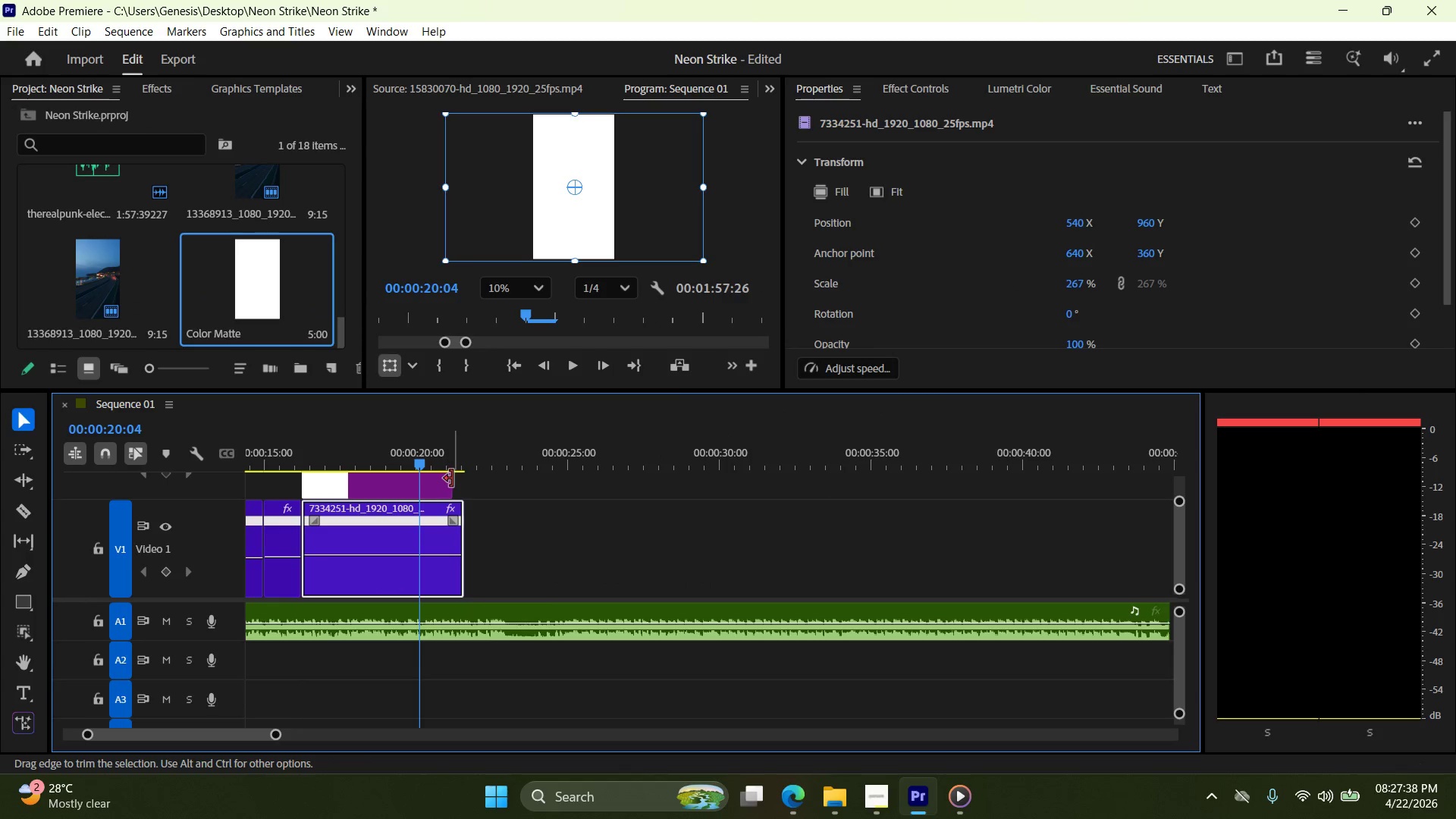 
left_click_drag(start_coordinate=[450, 479], to_coordinate=[462, 483])
 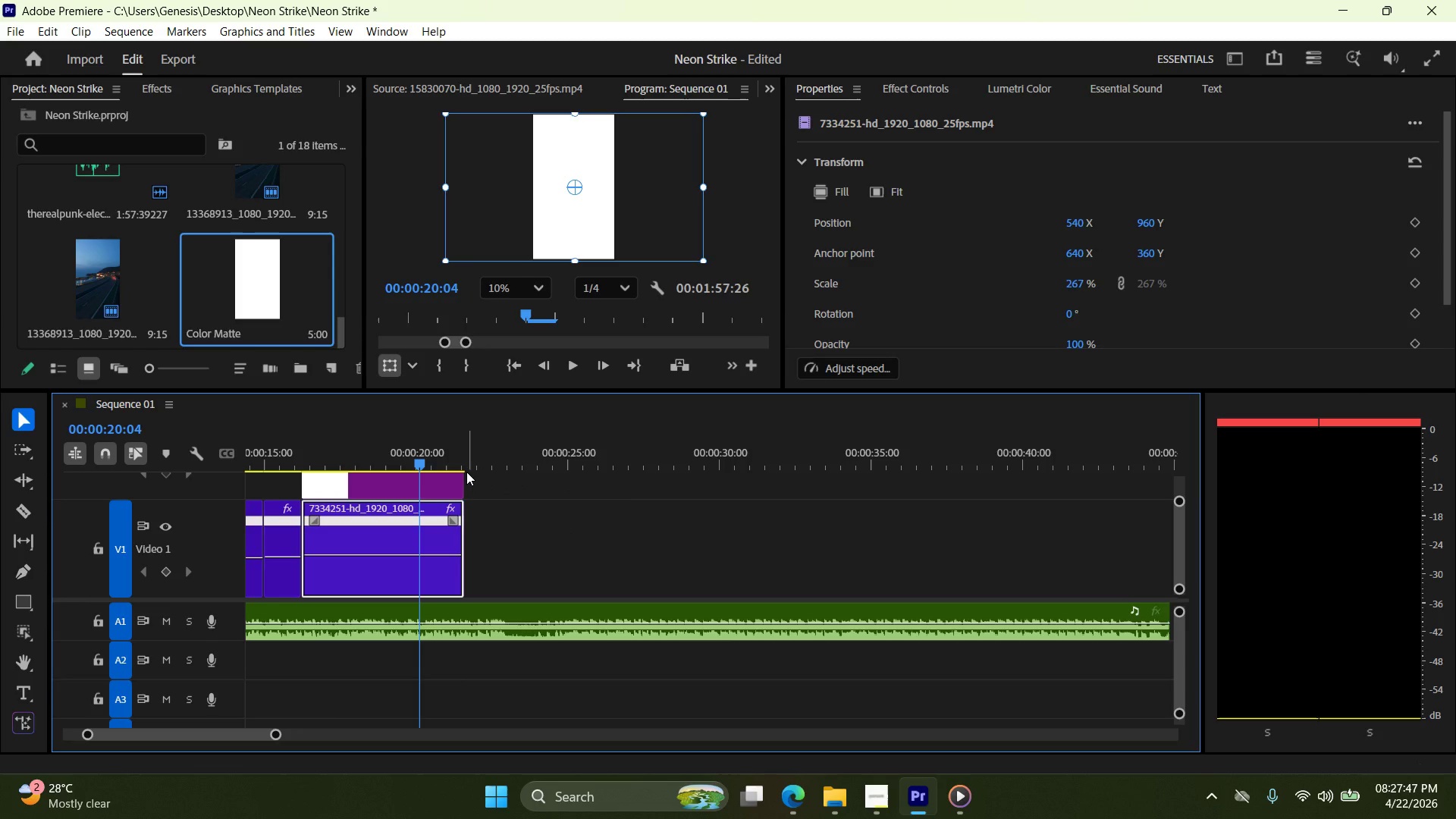 
wait(12.2)
 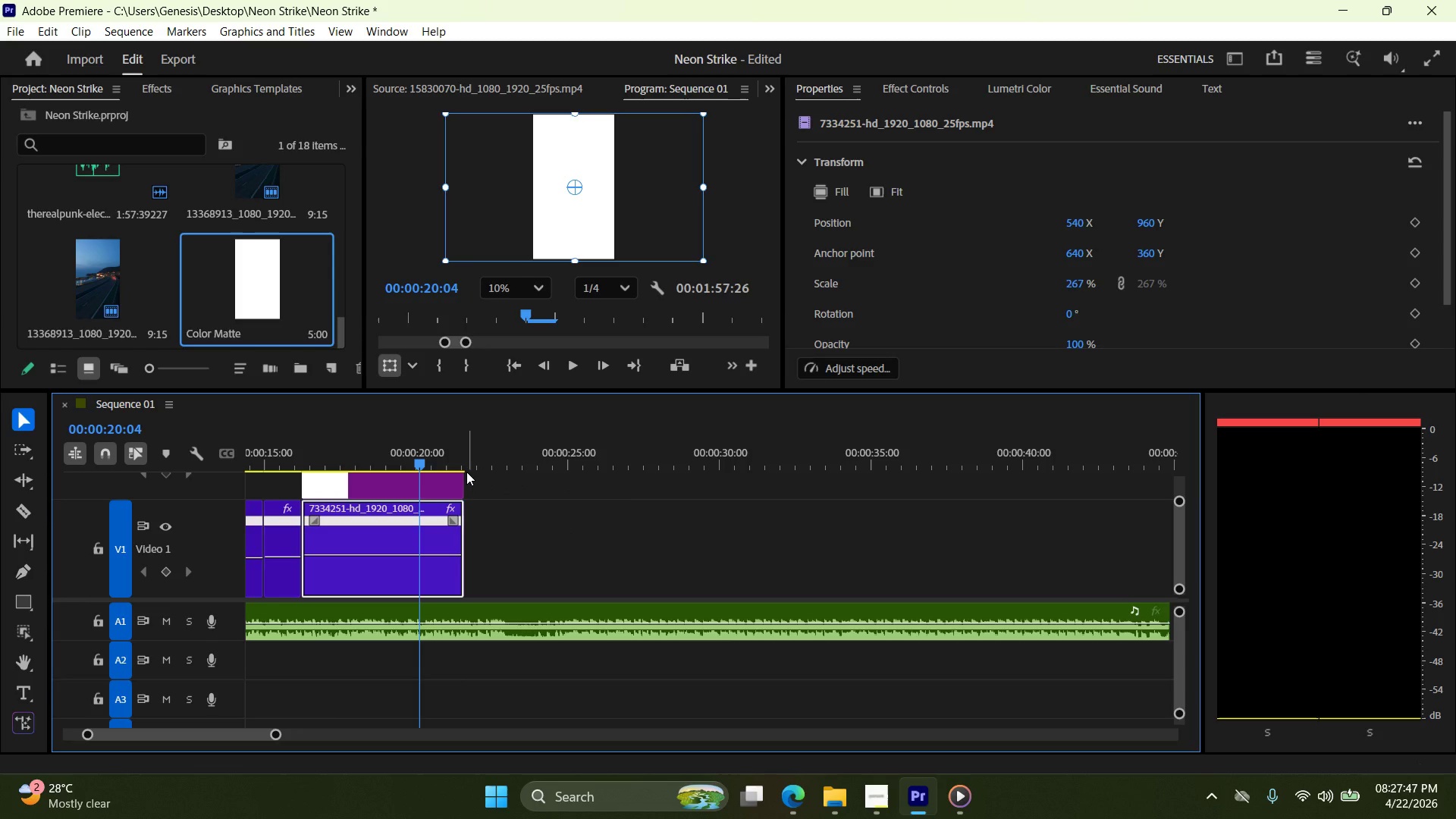 
left_click_drag(start_coordinate=[303, 488], to_coordinate=[329, 494])
 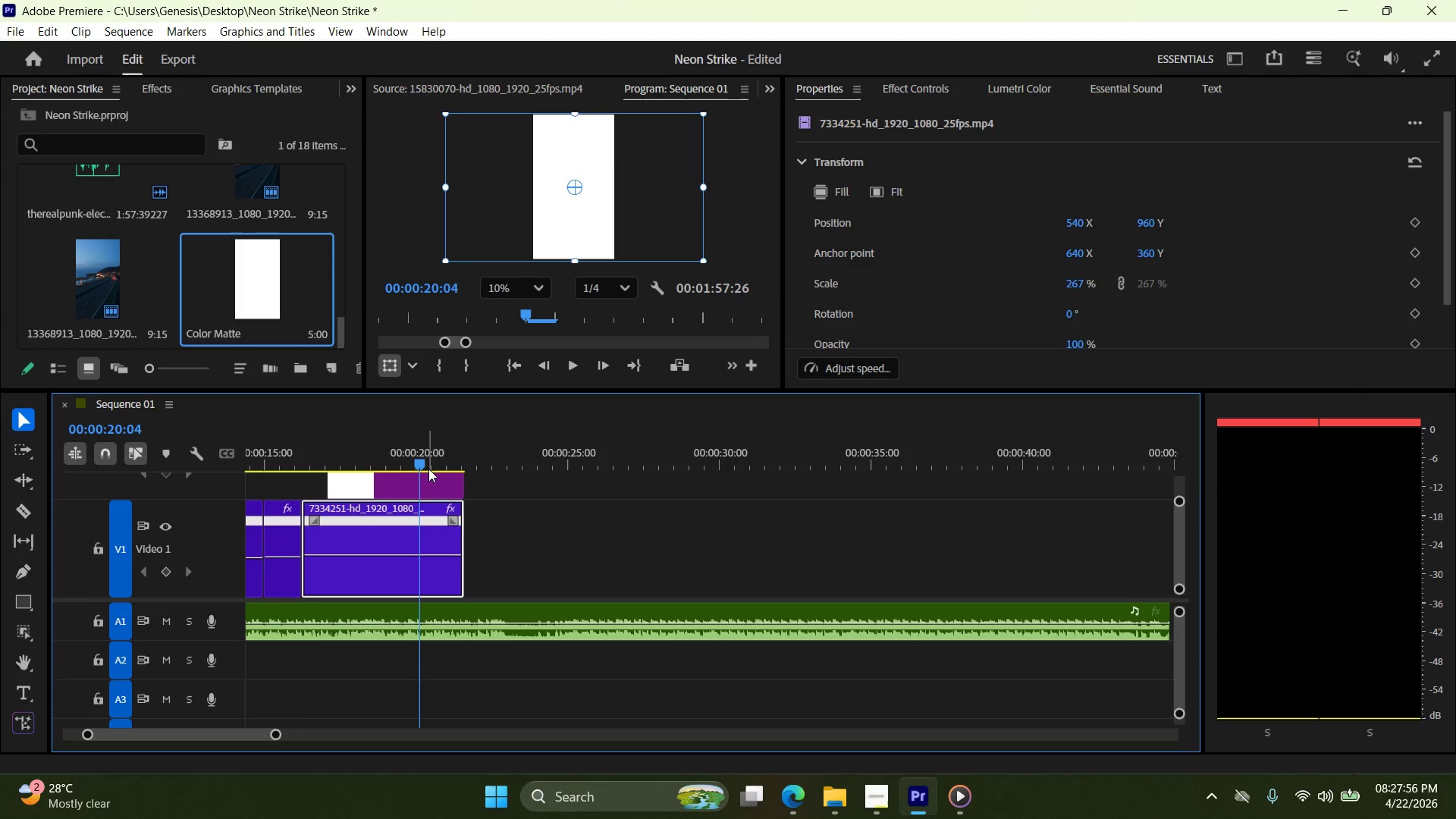 
left_click_drag(start_coordinate=[422, 463], to_coordinate=[316, 466])
 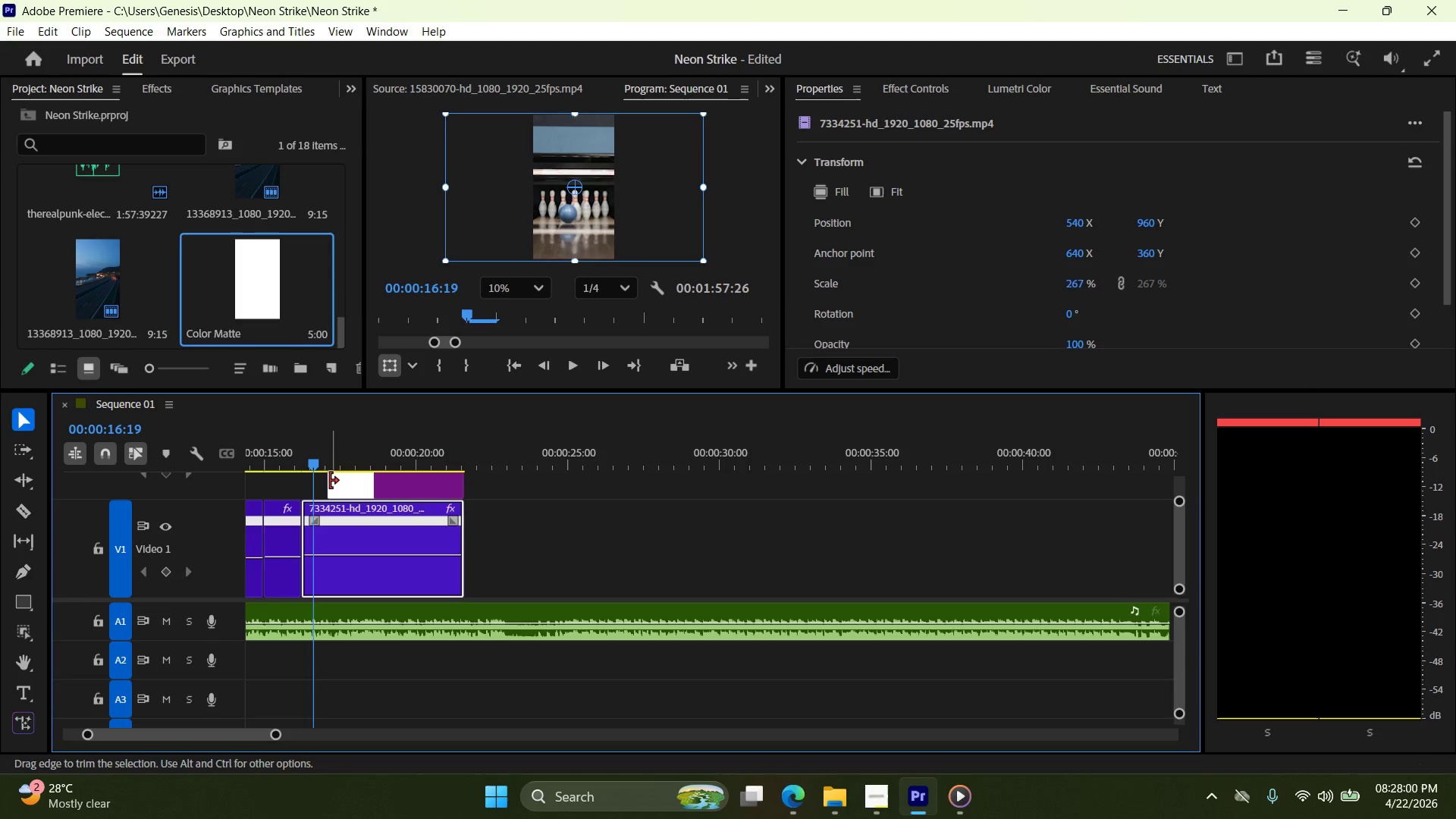 
left_click_drag(start_coordinate=[330, 481], to_coordinate=[324, 482])
 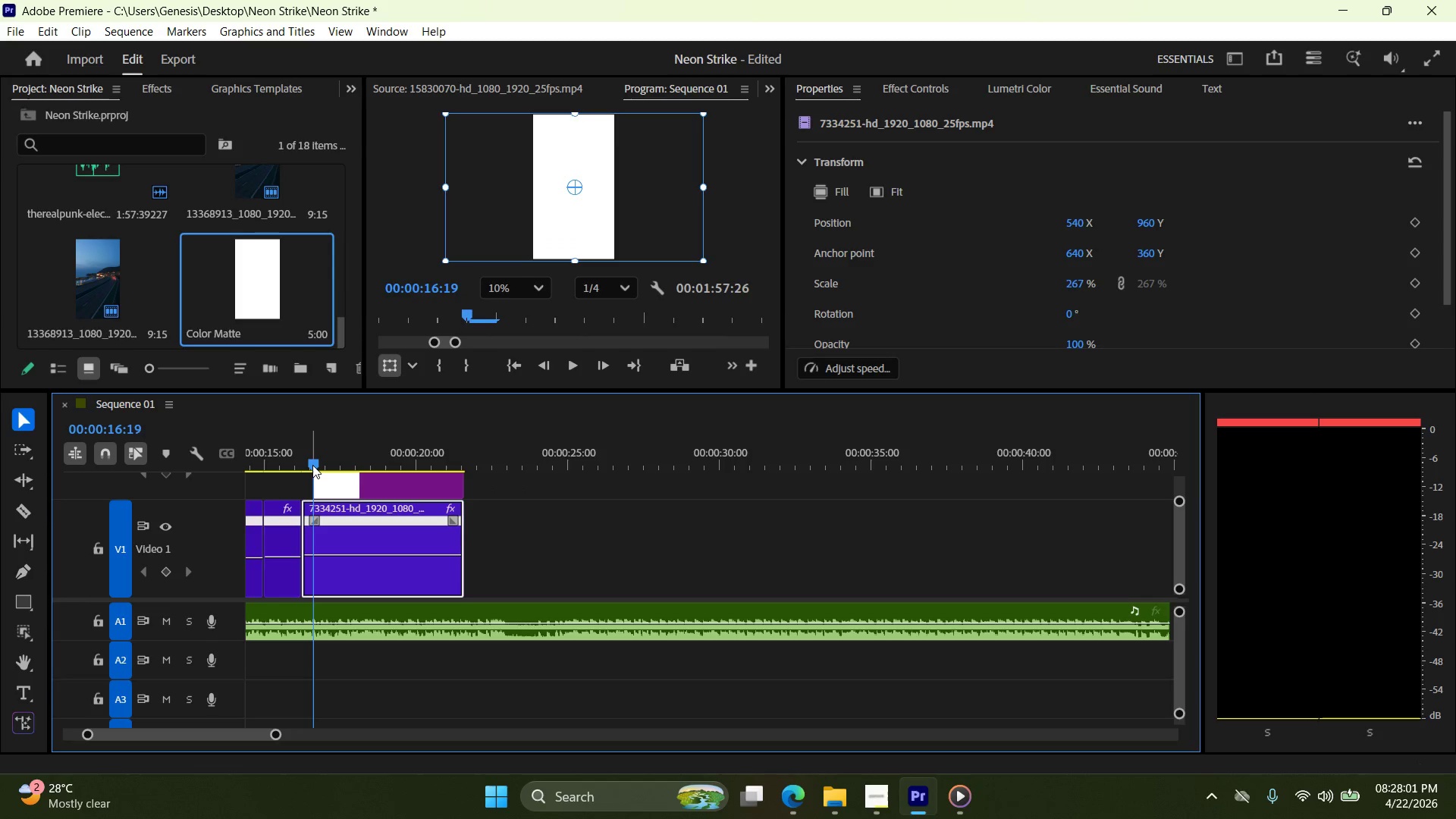 
left_click_drag(start_coordinate=[312, 465], to_coordinate=[297, 466])
 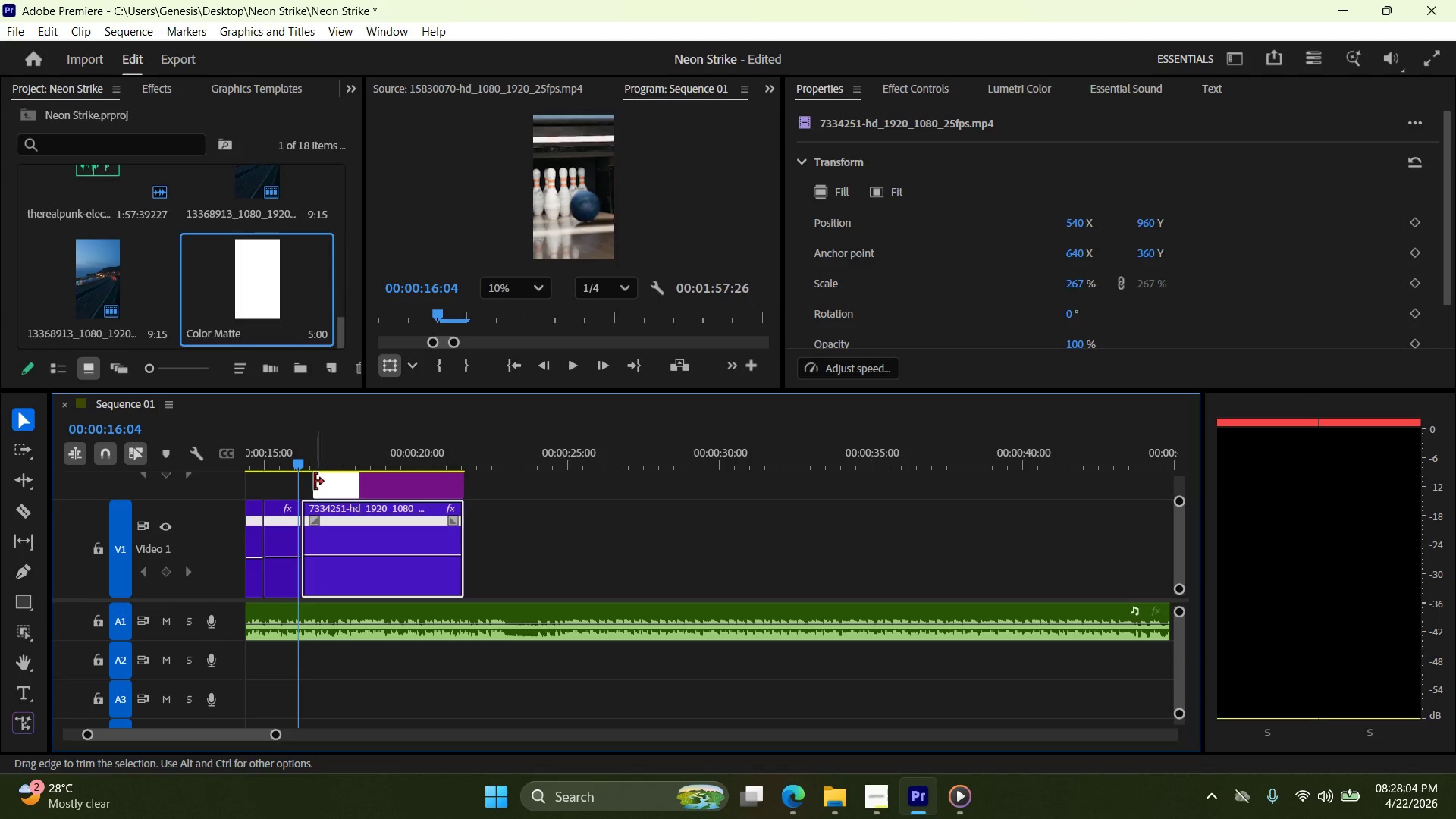 
left_click_drag(start_coordinate=[314, 482], to_coordinate=[318, 483])
 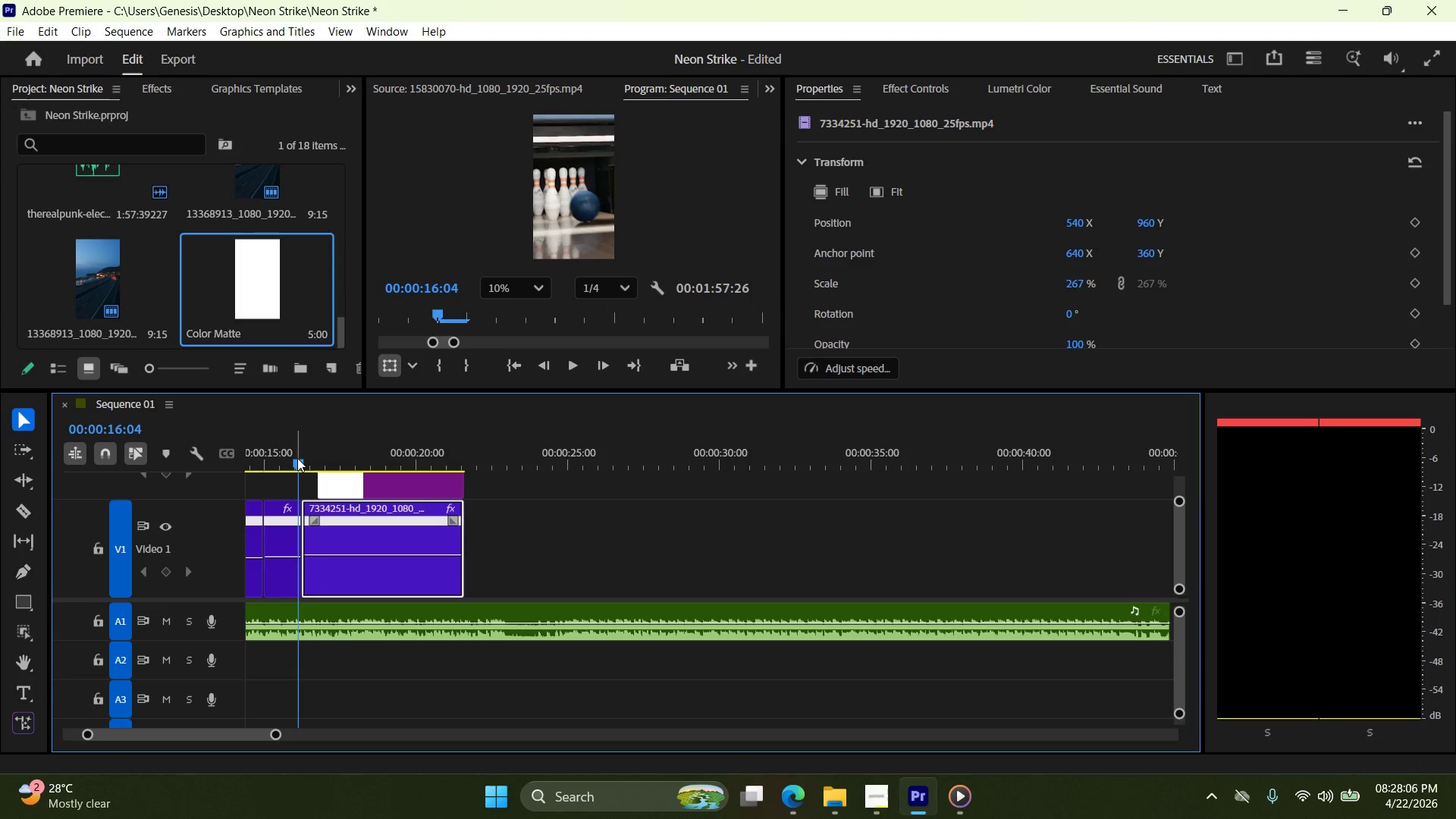 
left_click_drag(start_coordinate=[298, 458], to_coordinate=[306, 464])
 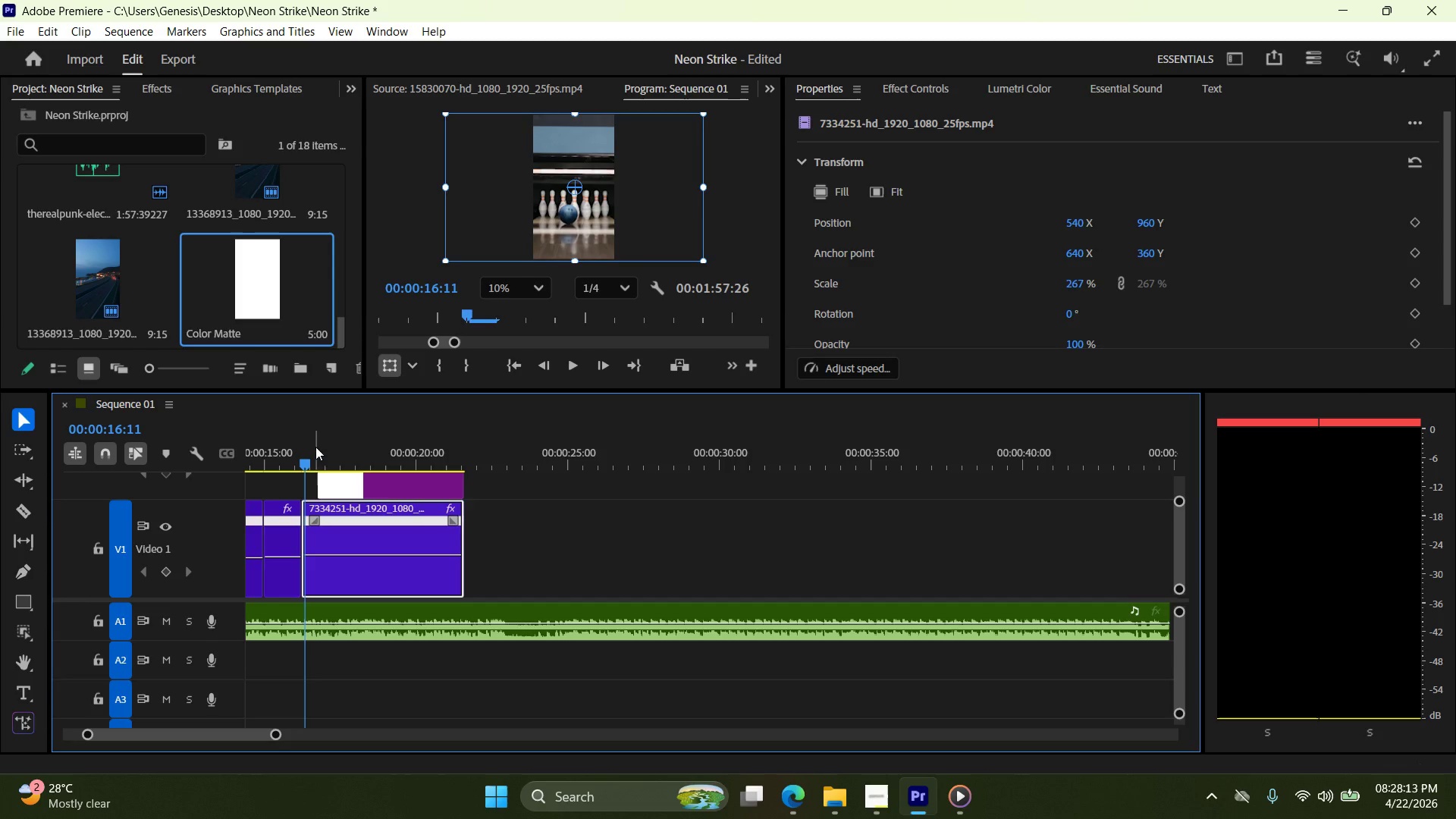 
left_click_drag(start_coordinate=[303, 462], to_coordinate=[315, 463])
 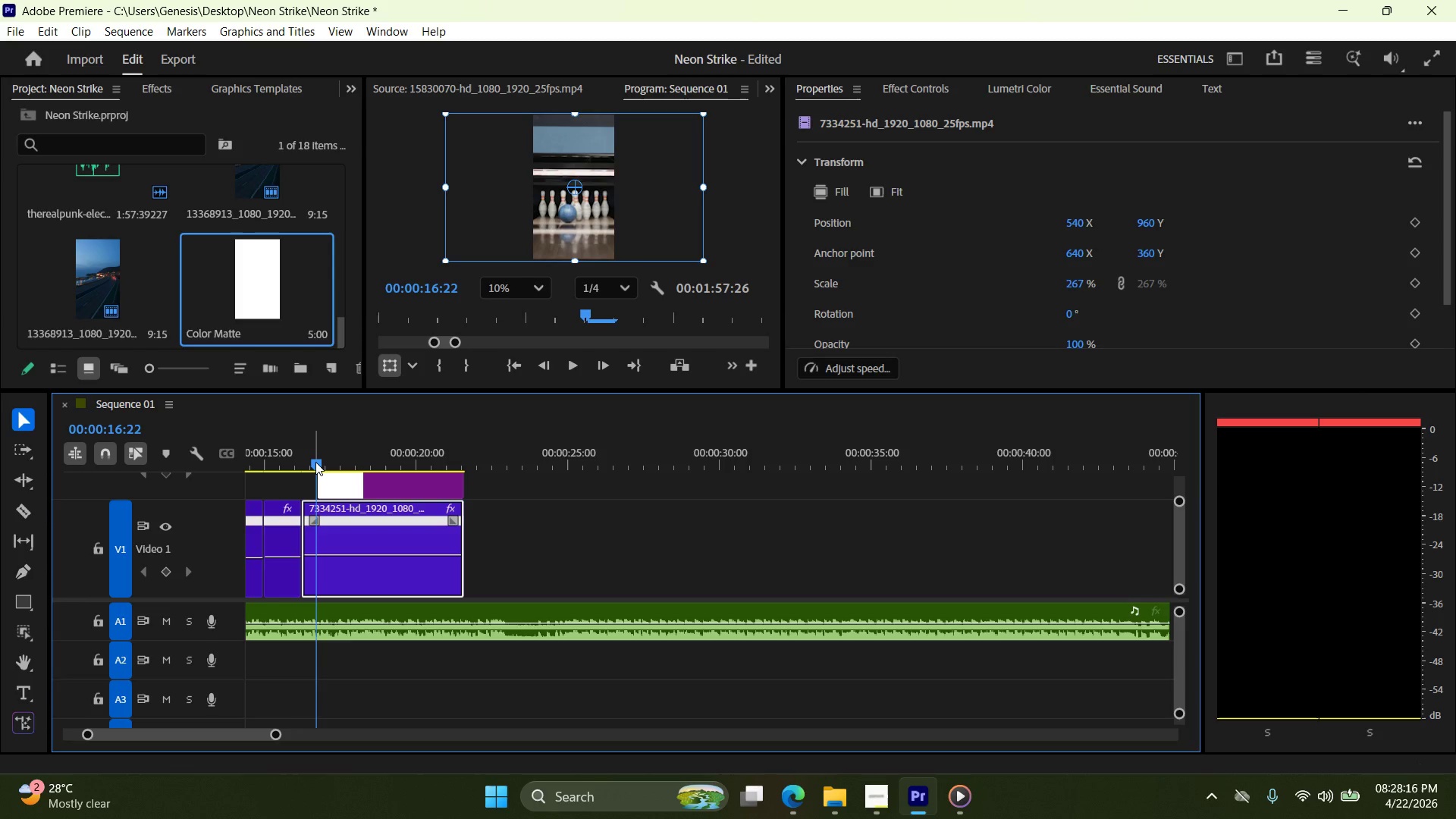 
key(ArrowRight)
 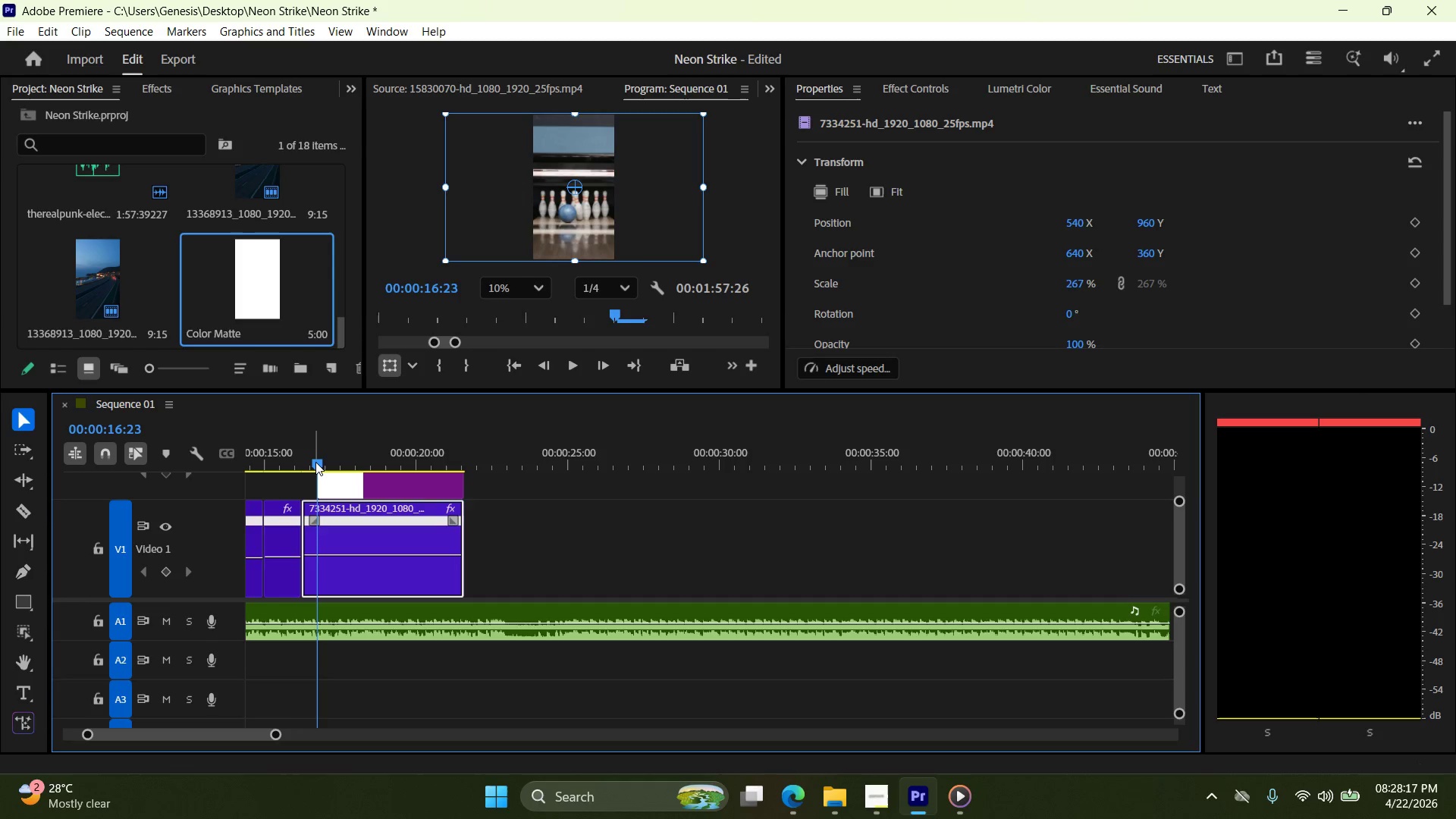 
key(ArrowRight)
 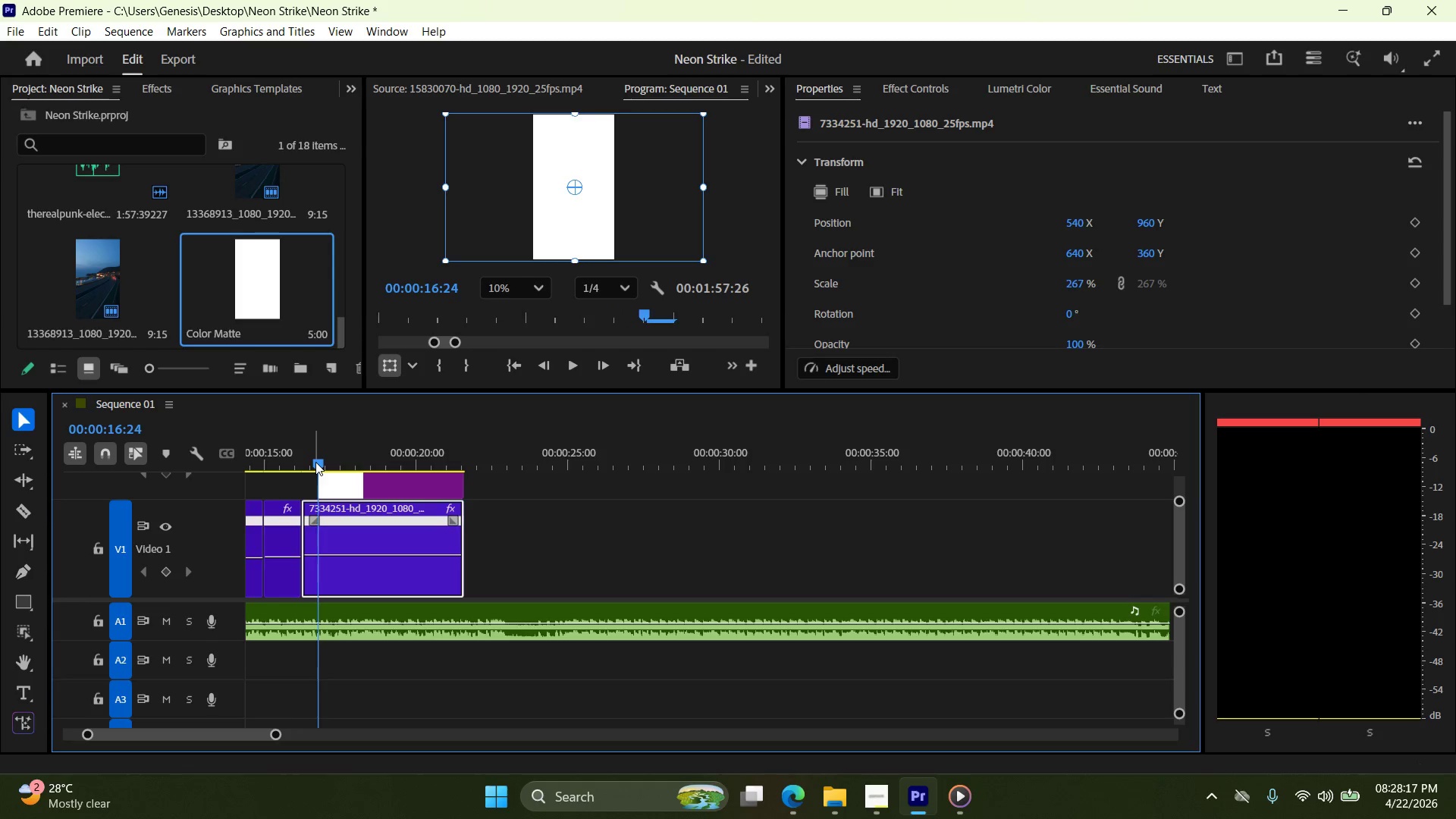 
key(ArrowRight)
 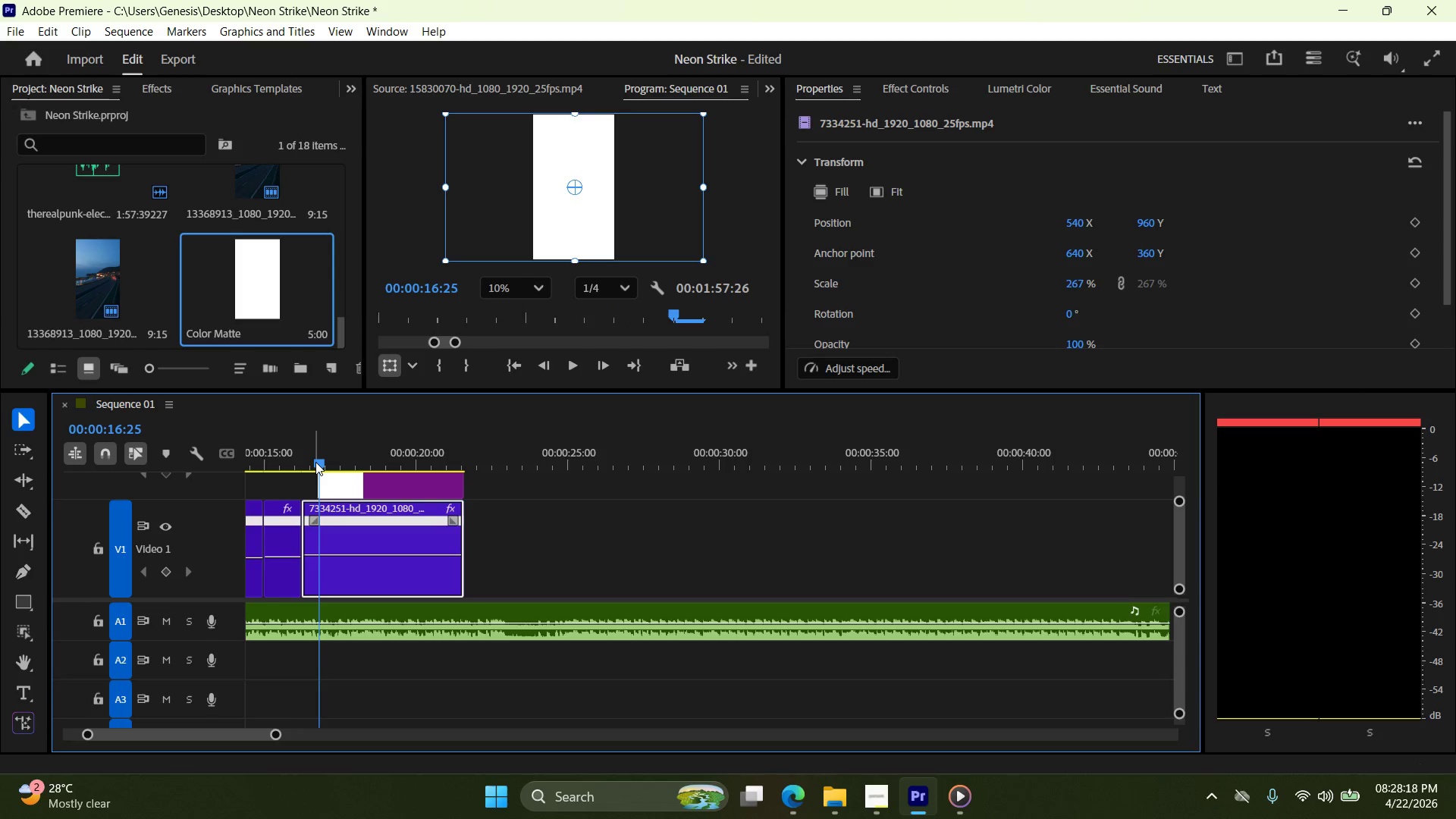 
key(ArrowRight)
 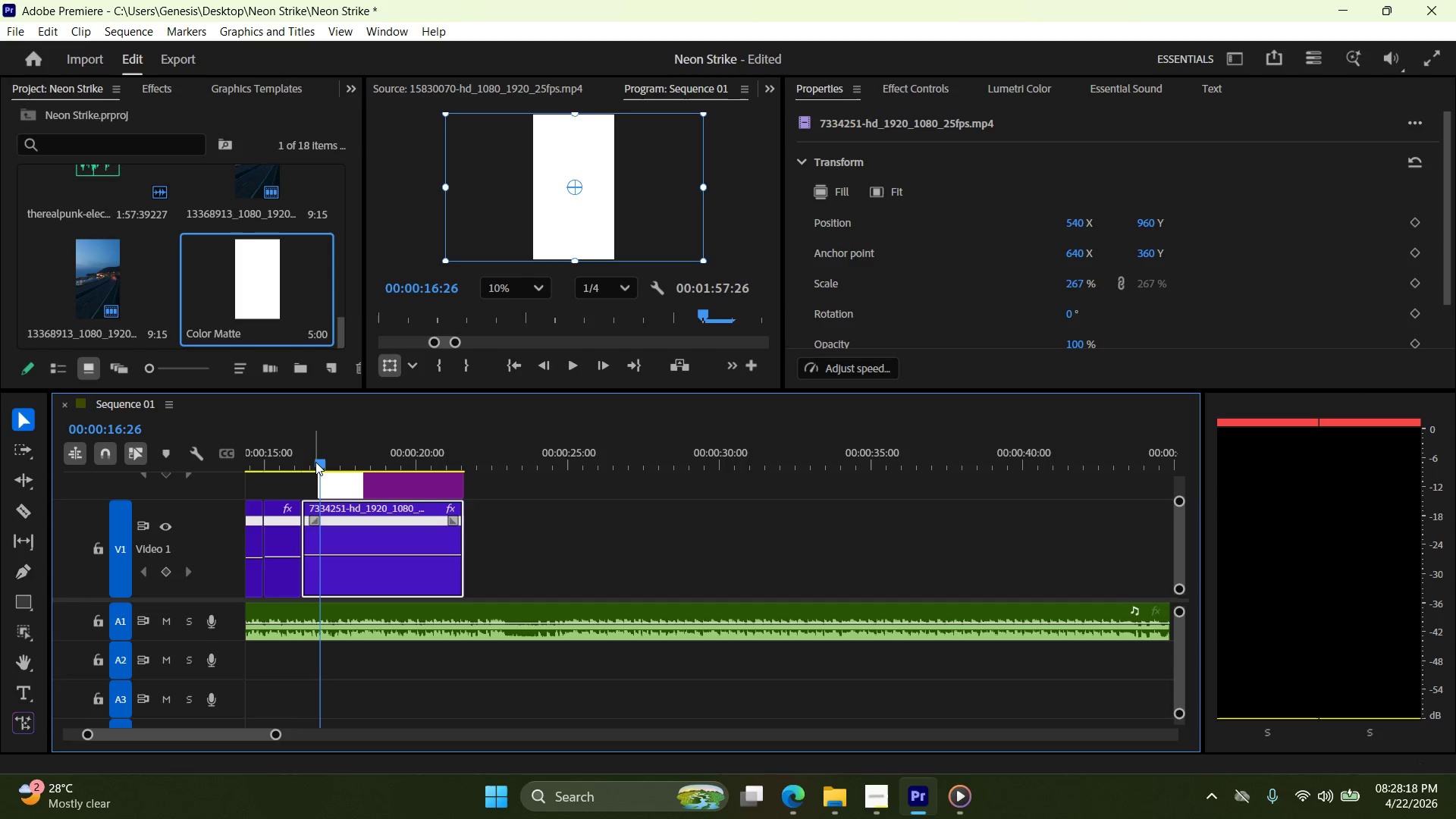 
key(ArrowRight)
 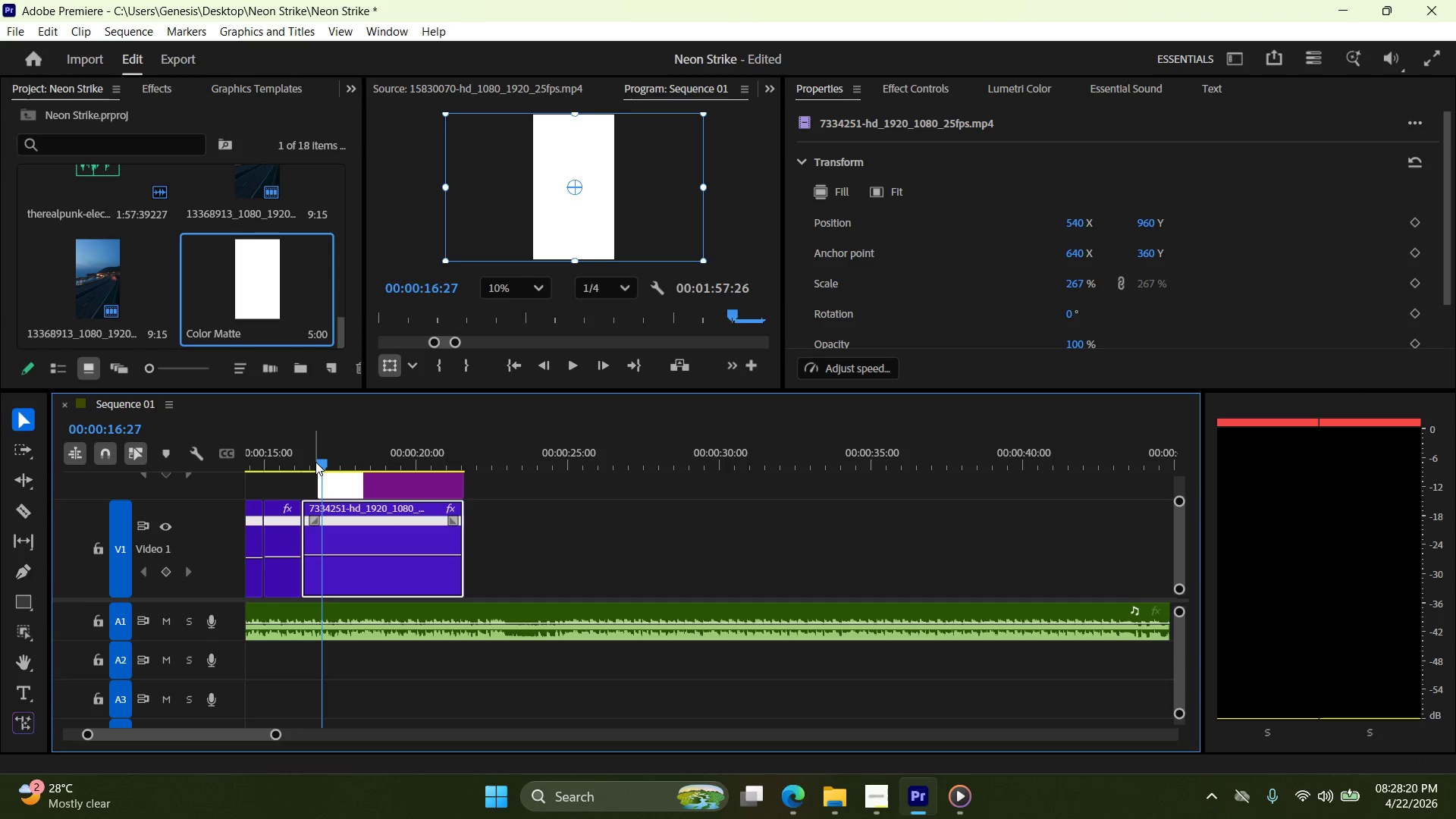 
key(C)
 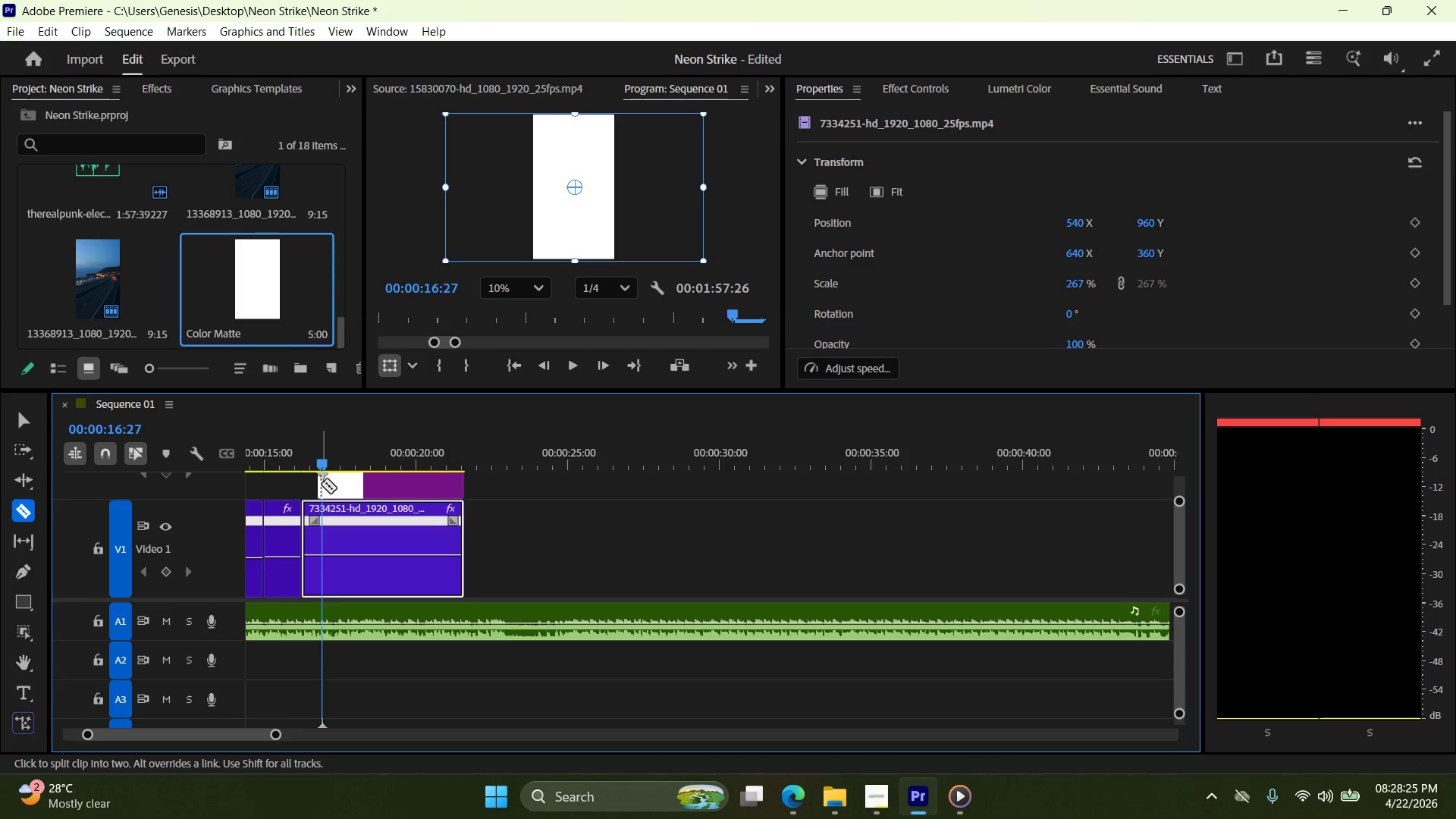 
wait(5.97)
 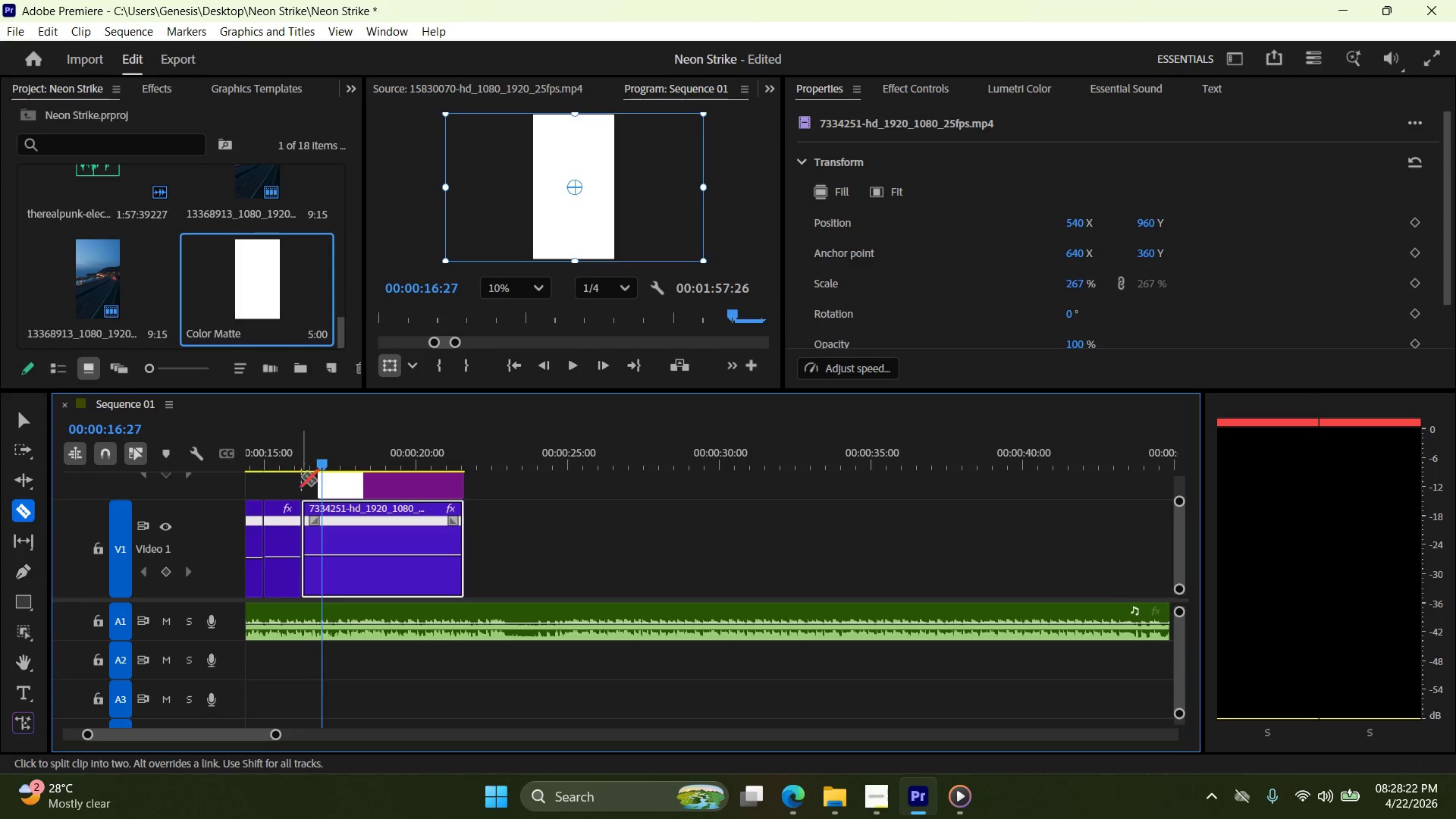 
left_click([323, 485])
 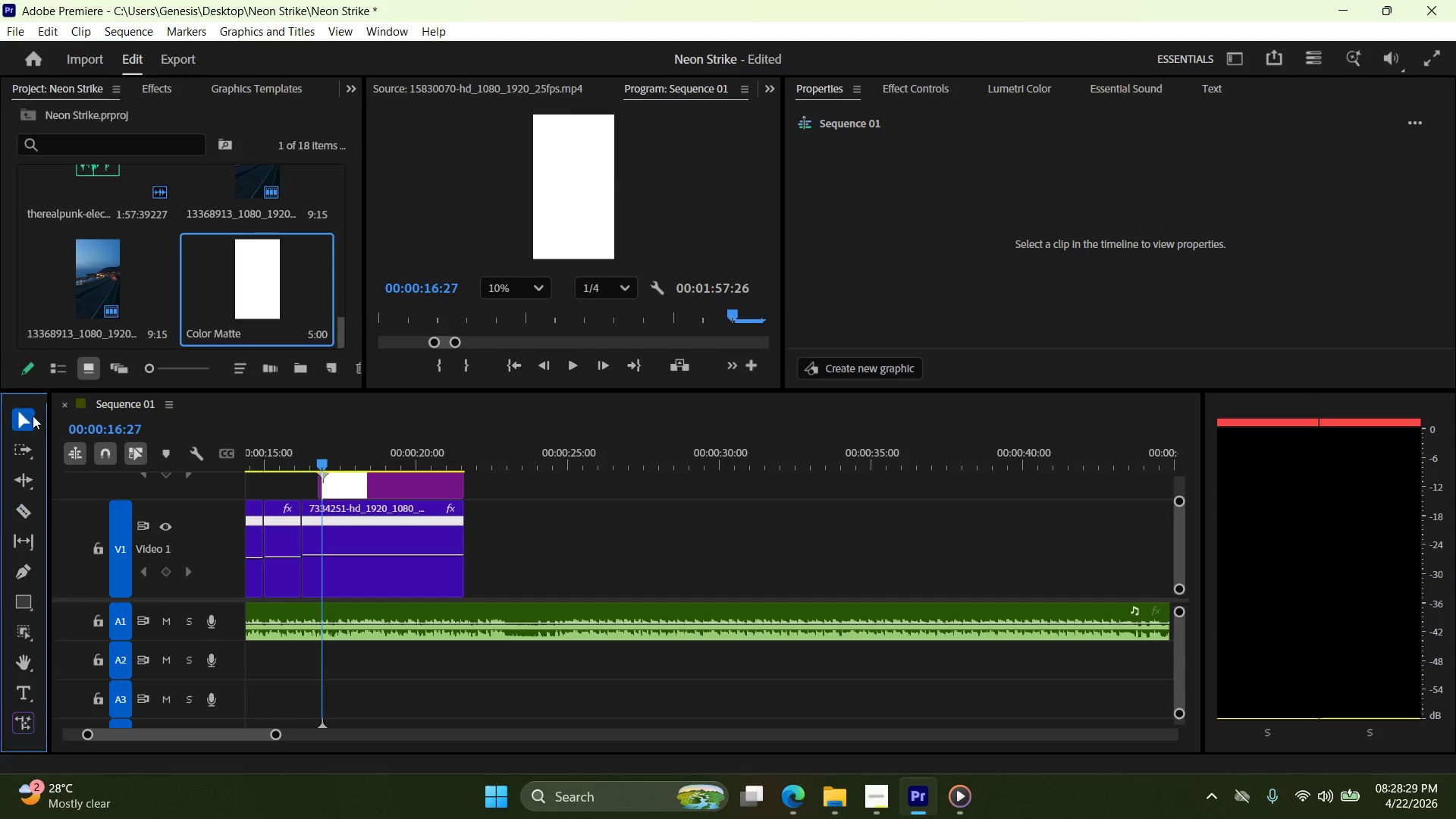 
left_click([370, 483])
 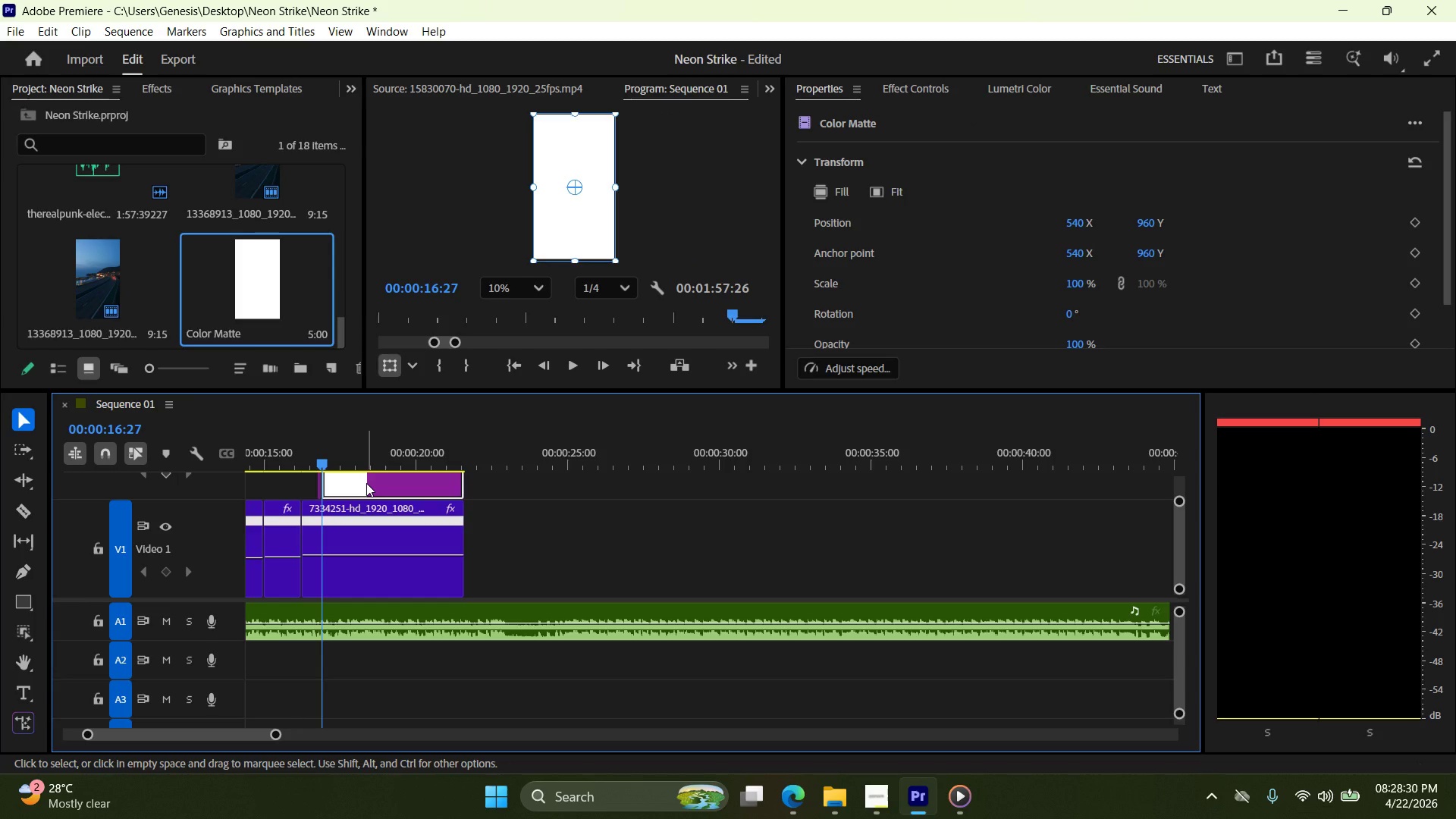 
key(Delete)
 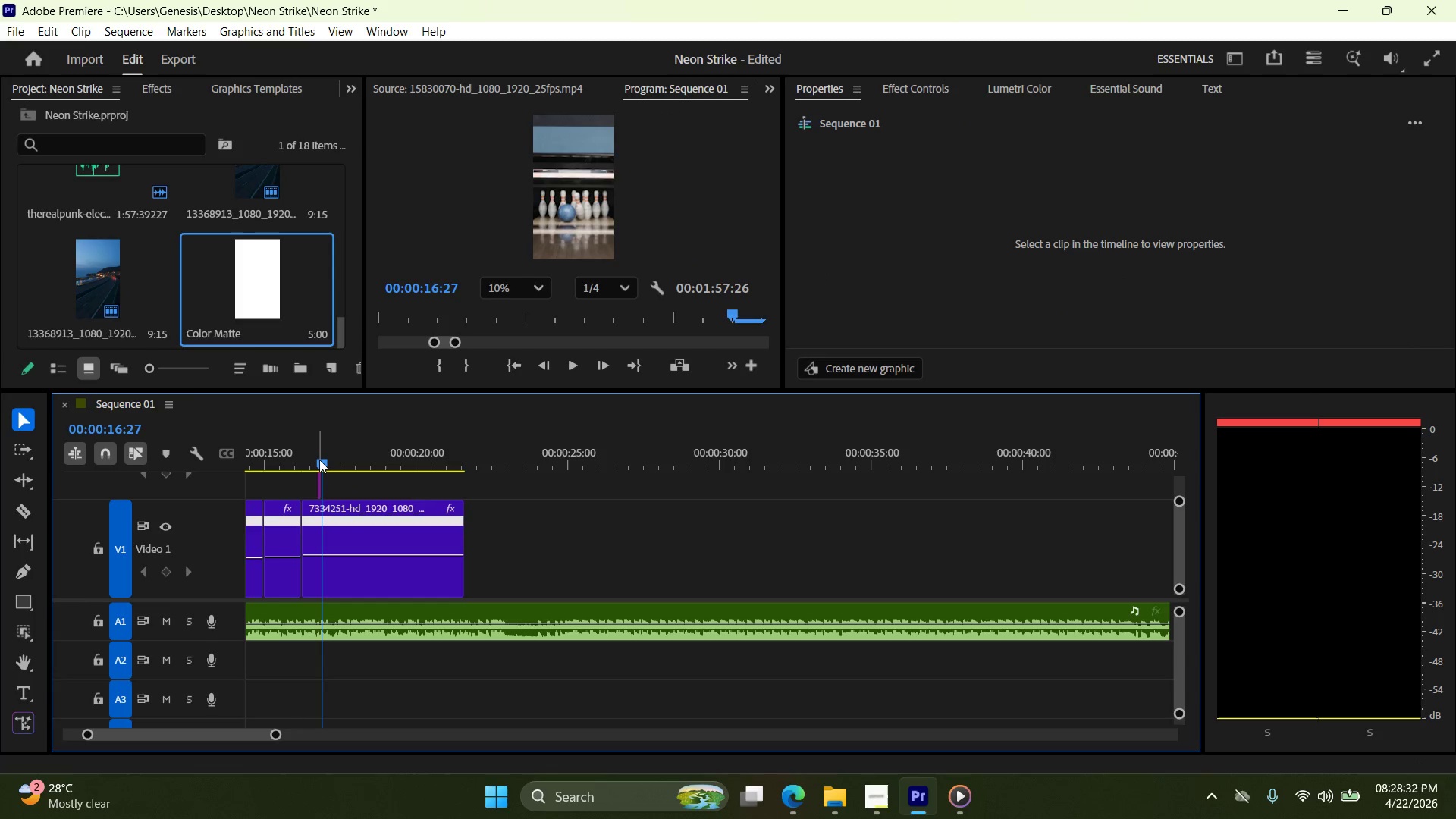 
left_click_drag(start_coordinate=[320, 460], to_coordinate=[328, 466])
 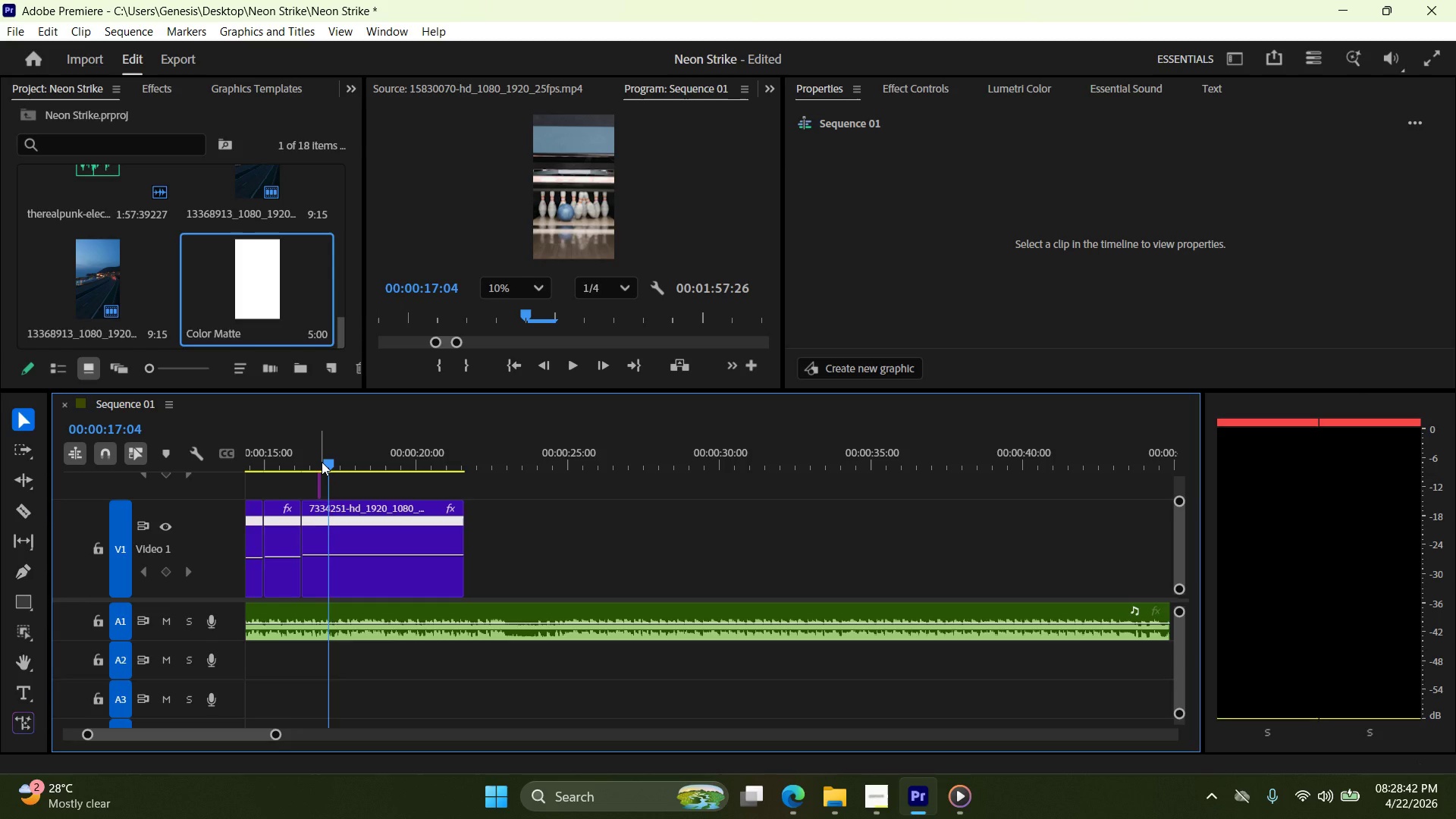 
wait(13.5)
 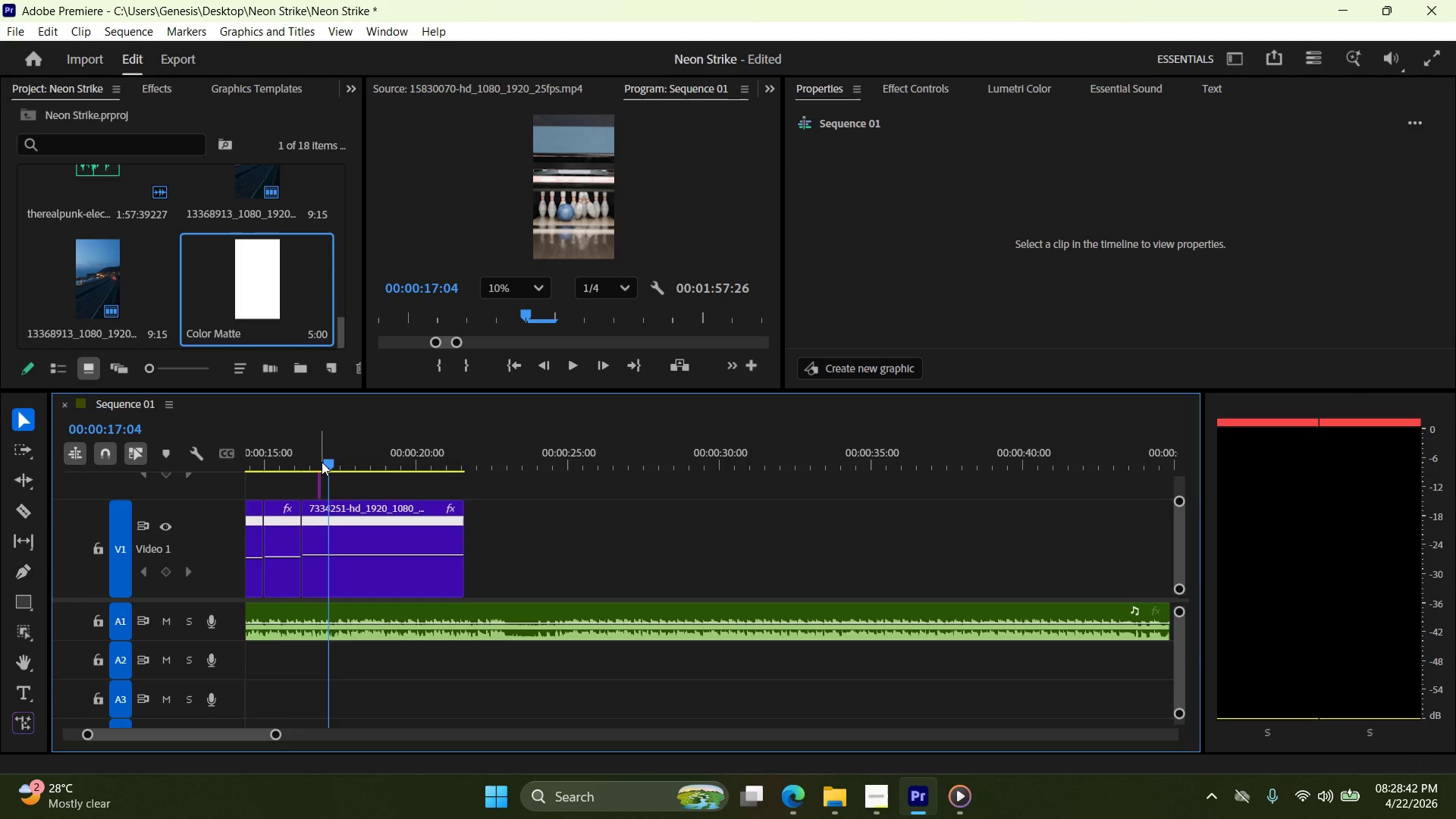 
left_click([360, 538])
 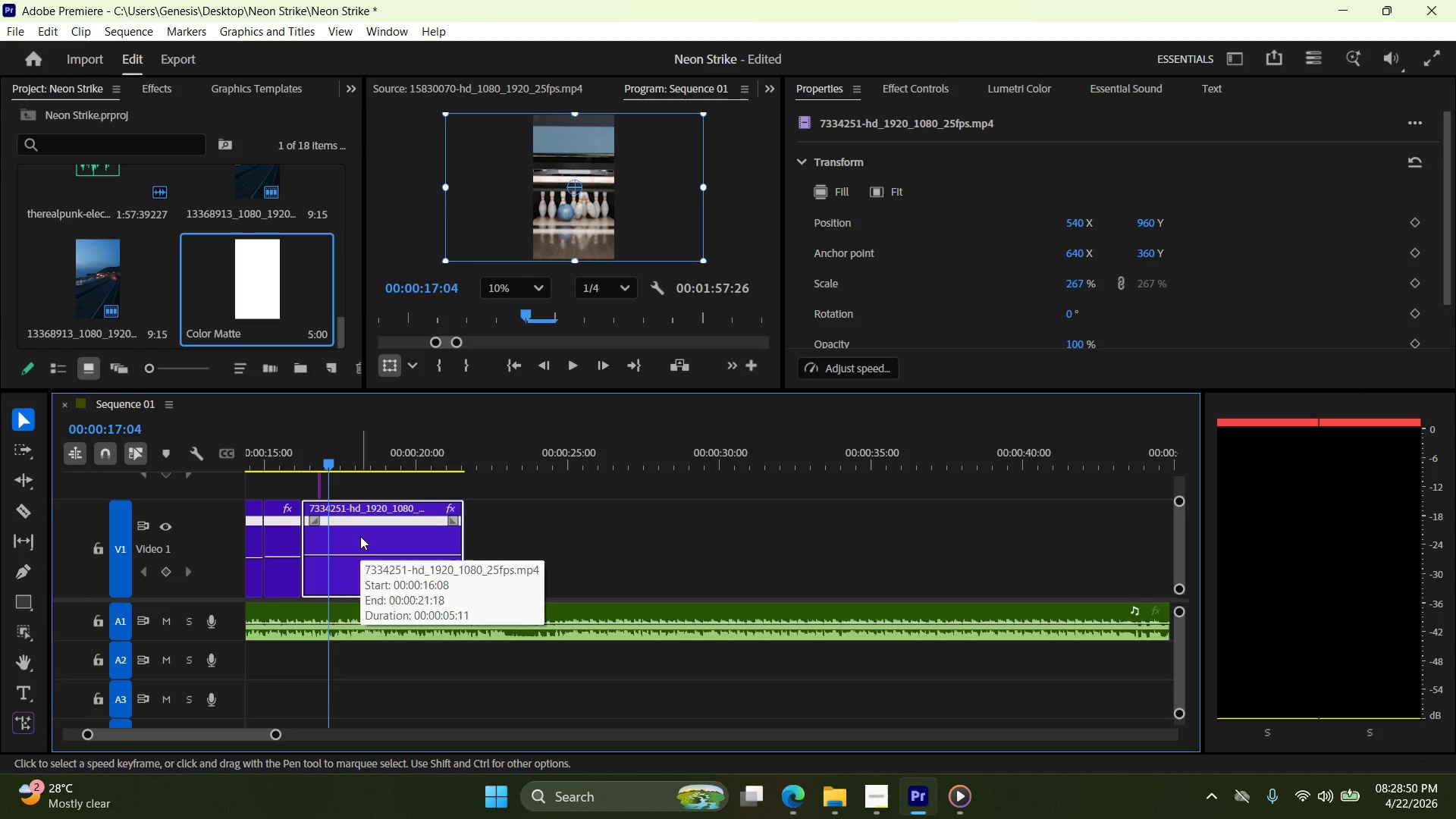 
left_click_drag(start_coordinate=[331, 461], to_coordinate=[319, 463])
 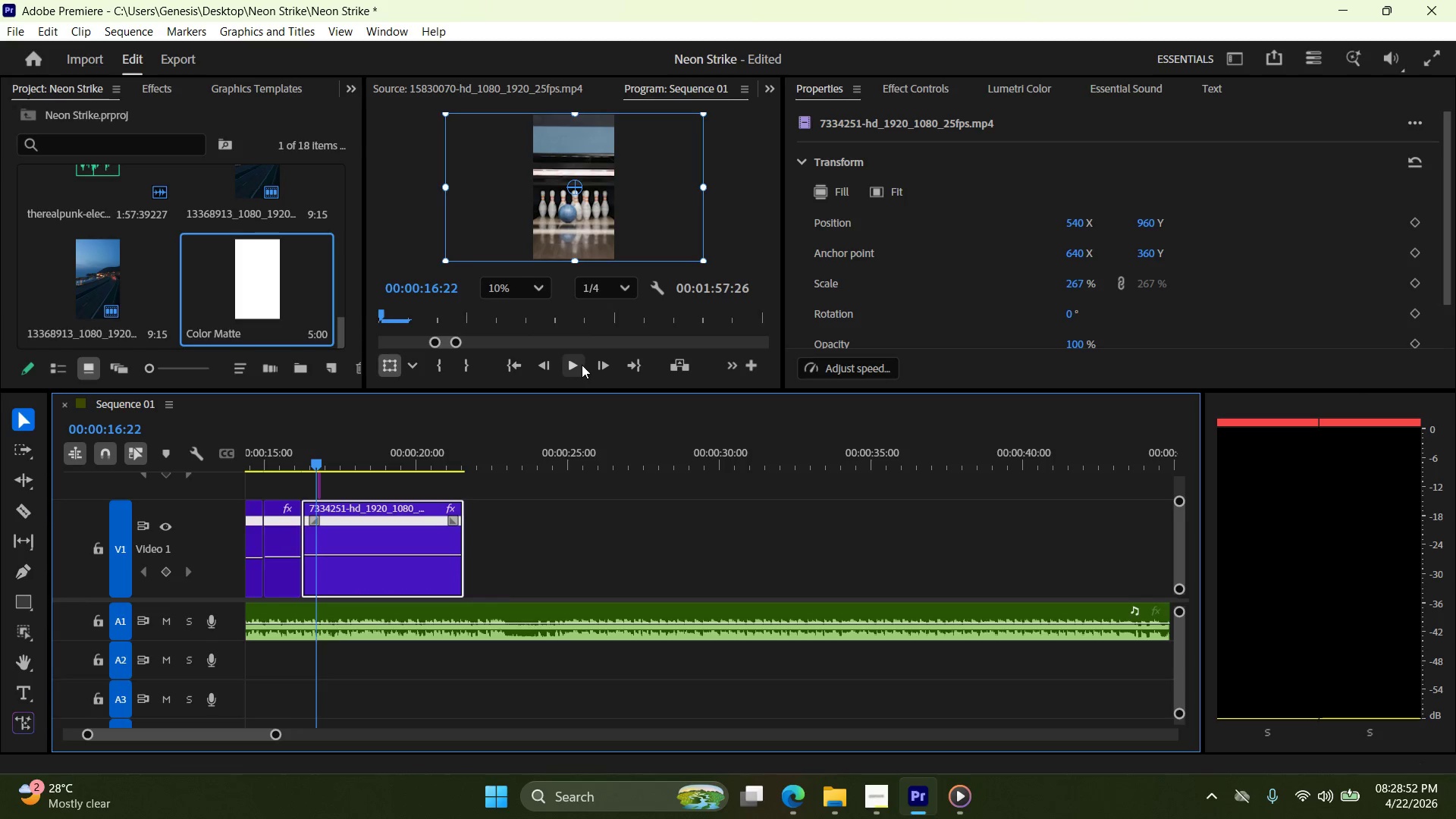 
left_click([579, 365])
 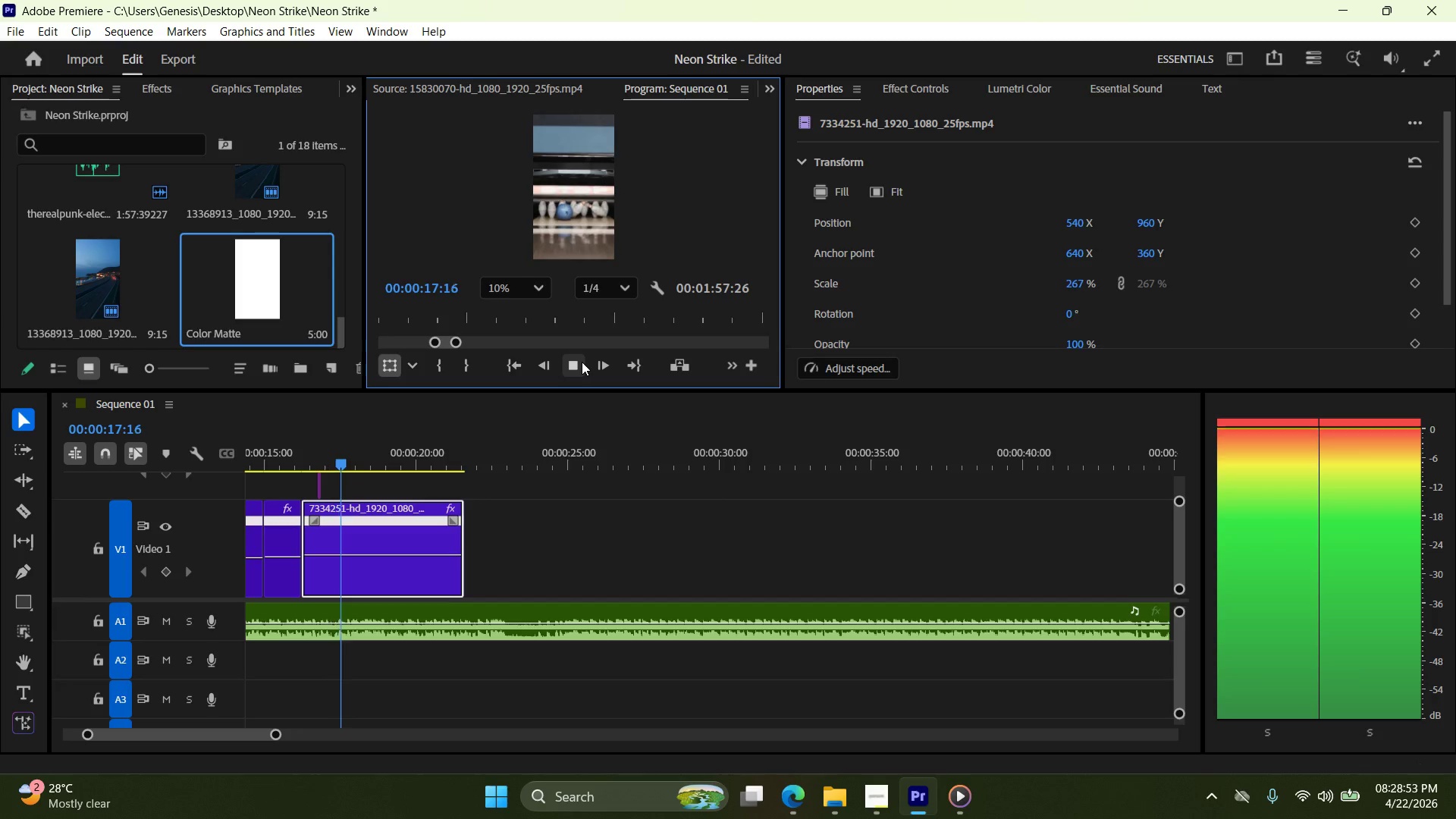 
left_click([578, 362])
 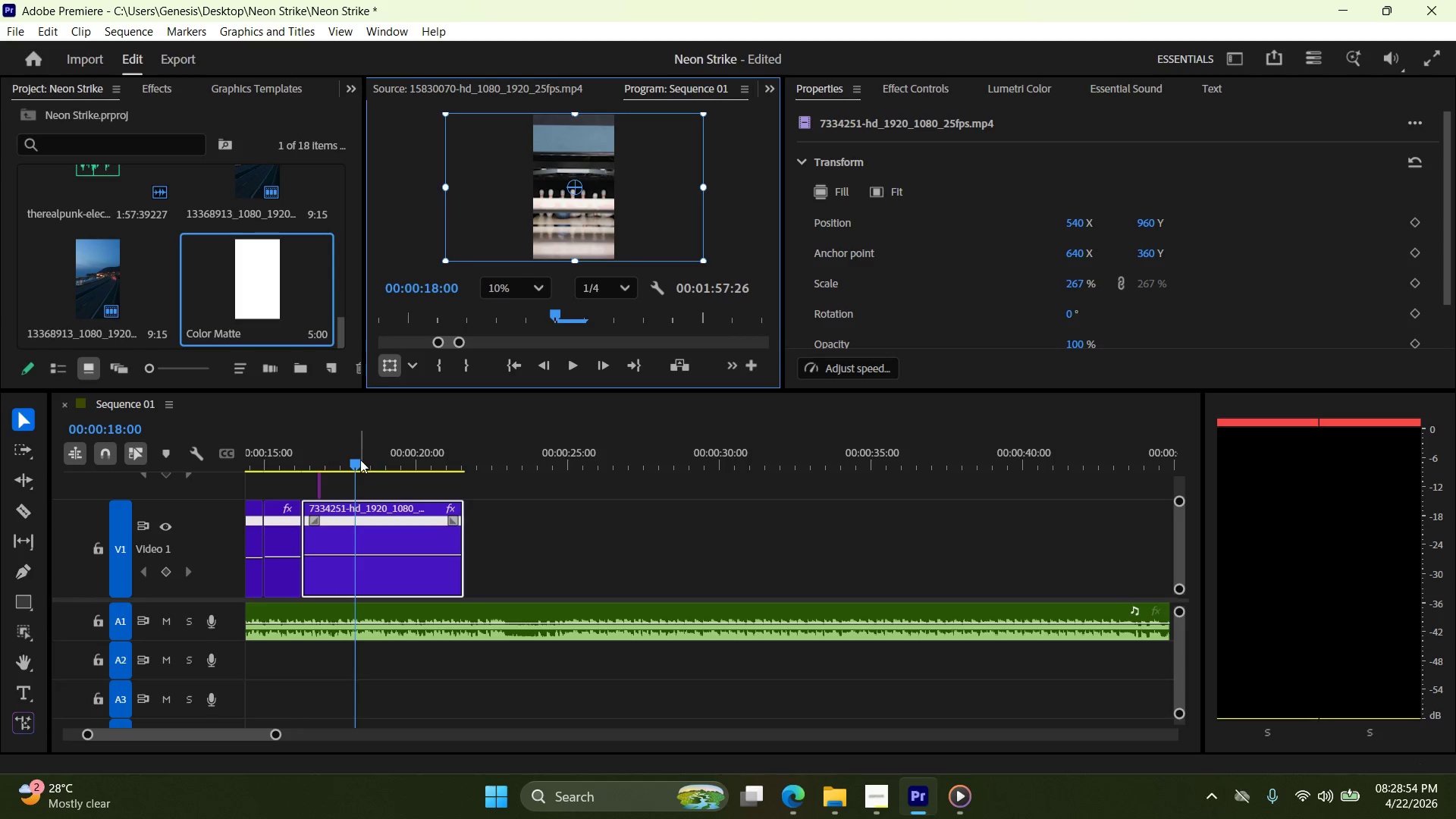 
left_click_drag(start_coordinate=[360, 460], to_coordinate=[312, 460])
 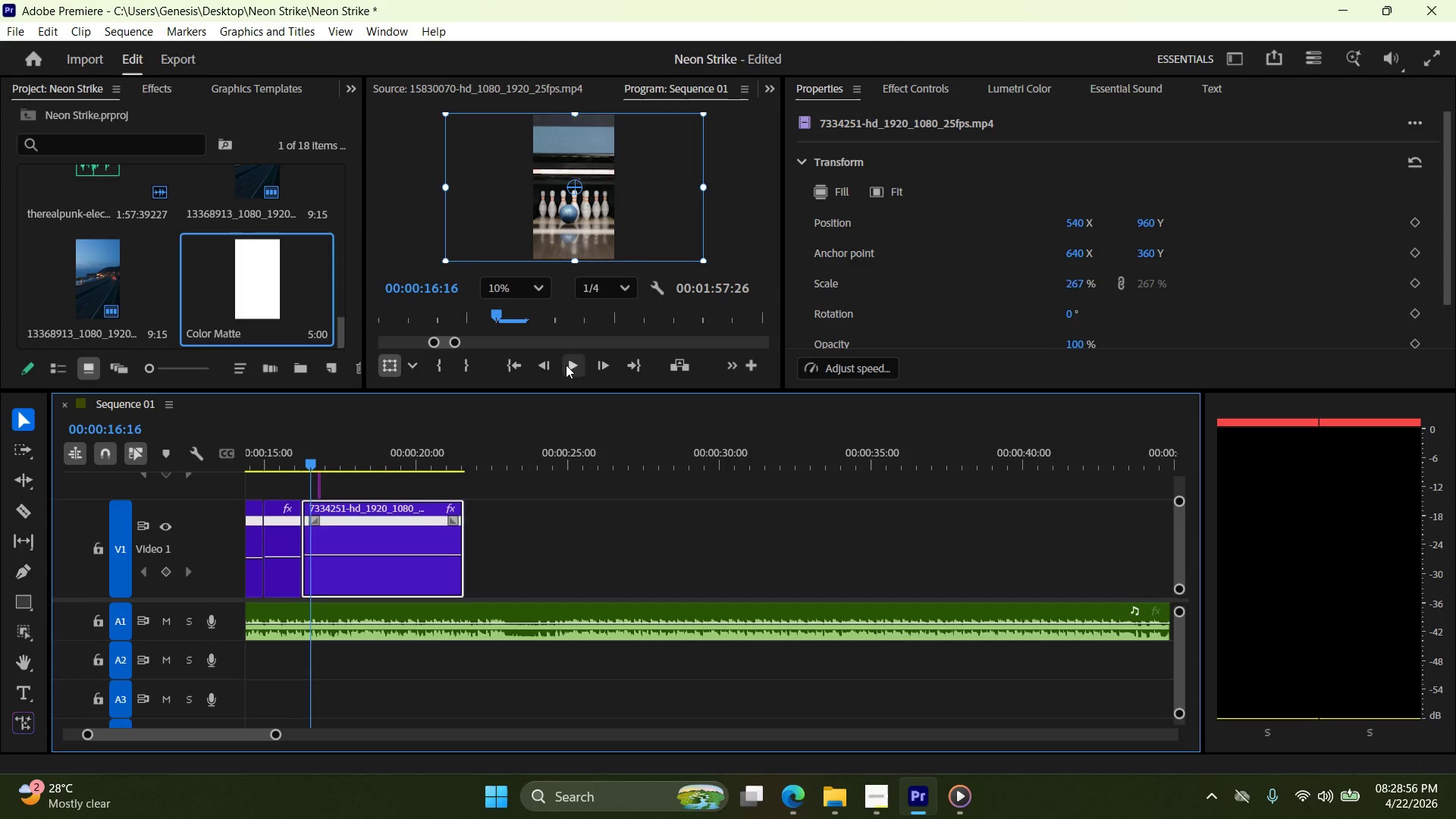 
left_click([563, 366])
 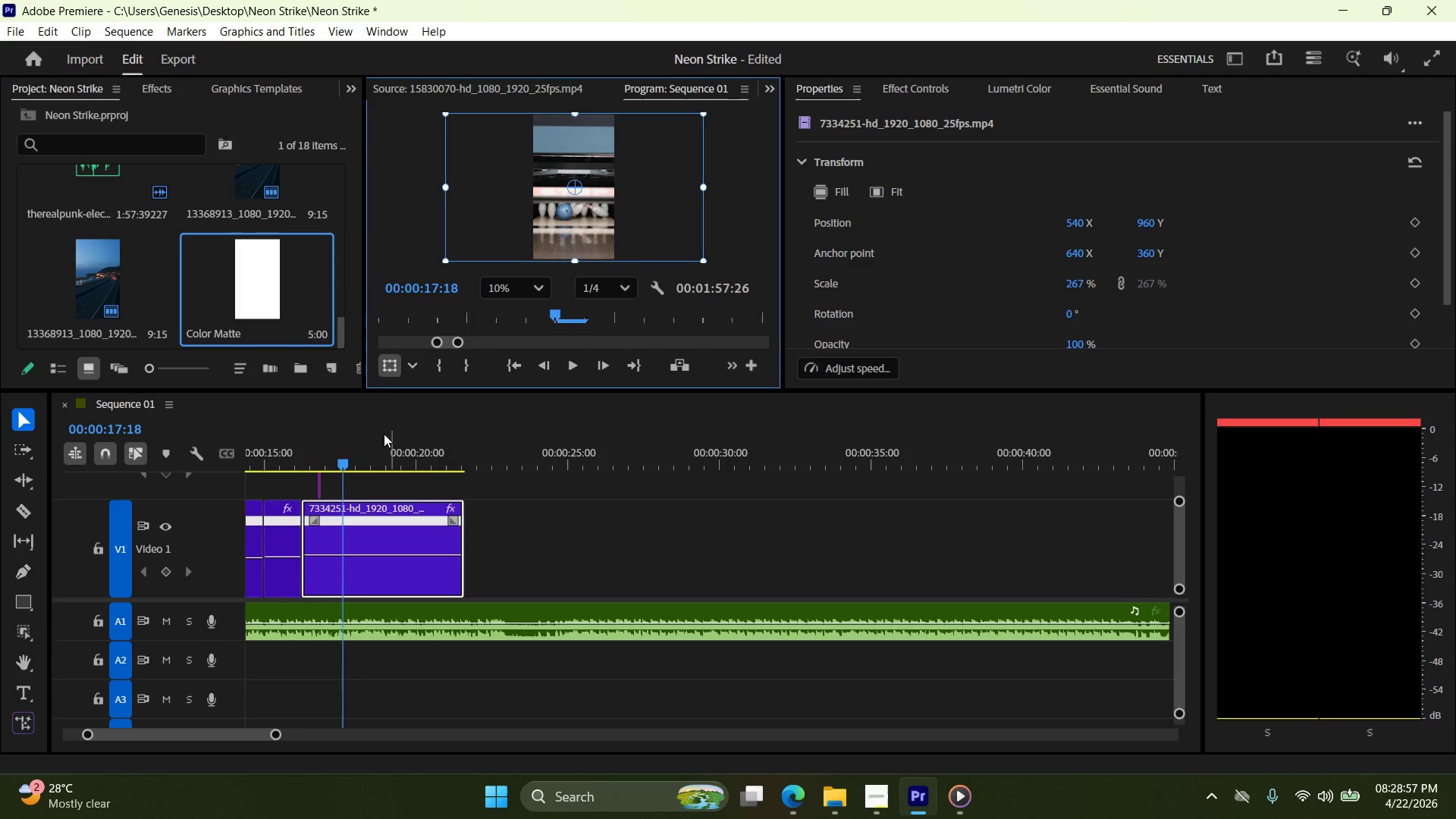 
left_click_drag(start_coordinate=[347, 463], to_coordinate=[307, 463])
 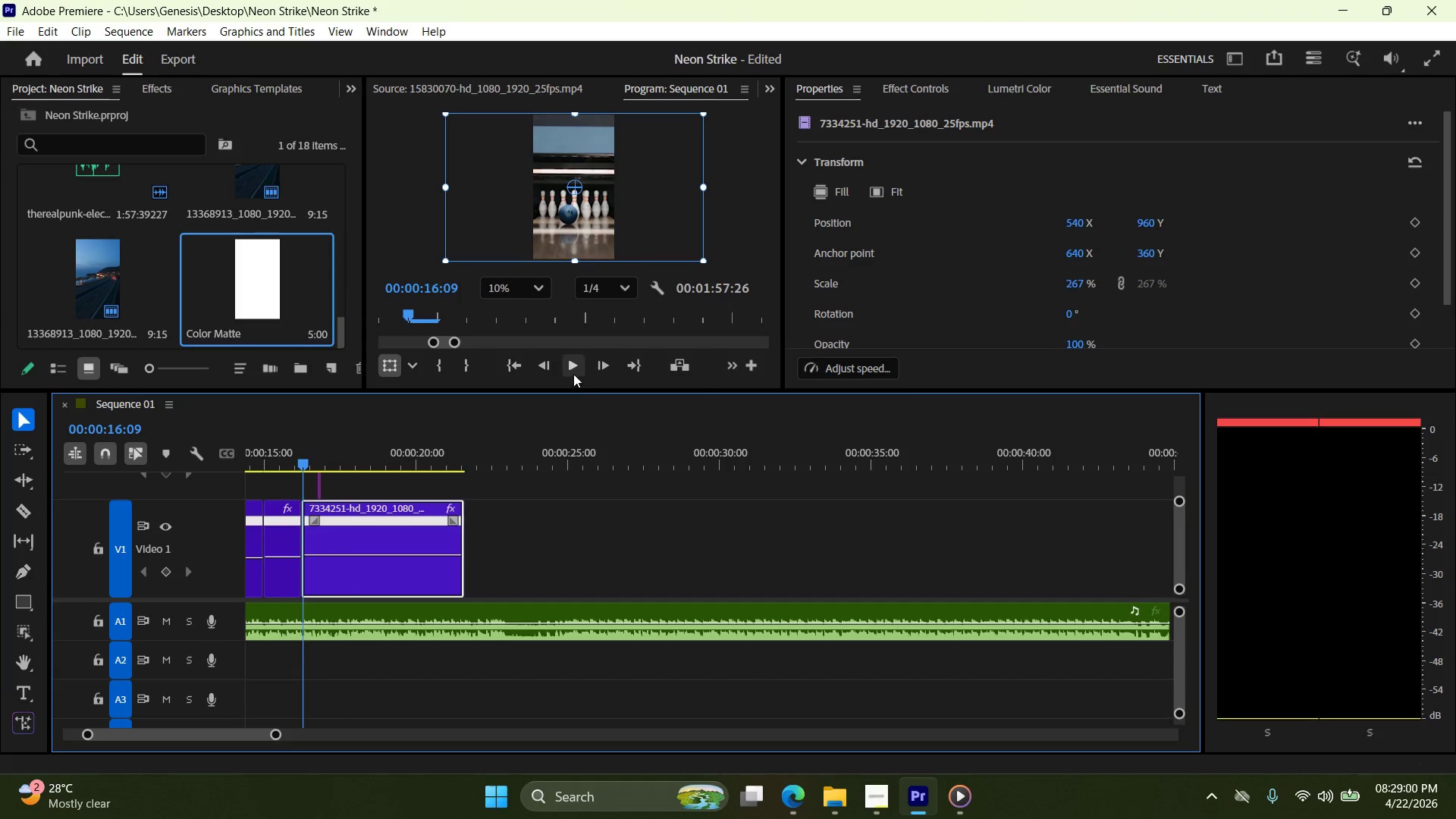 
left_click([573, 374])
 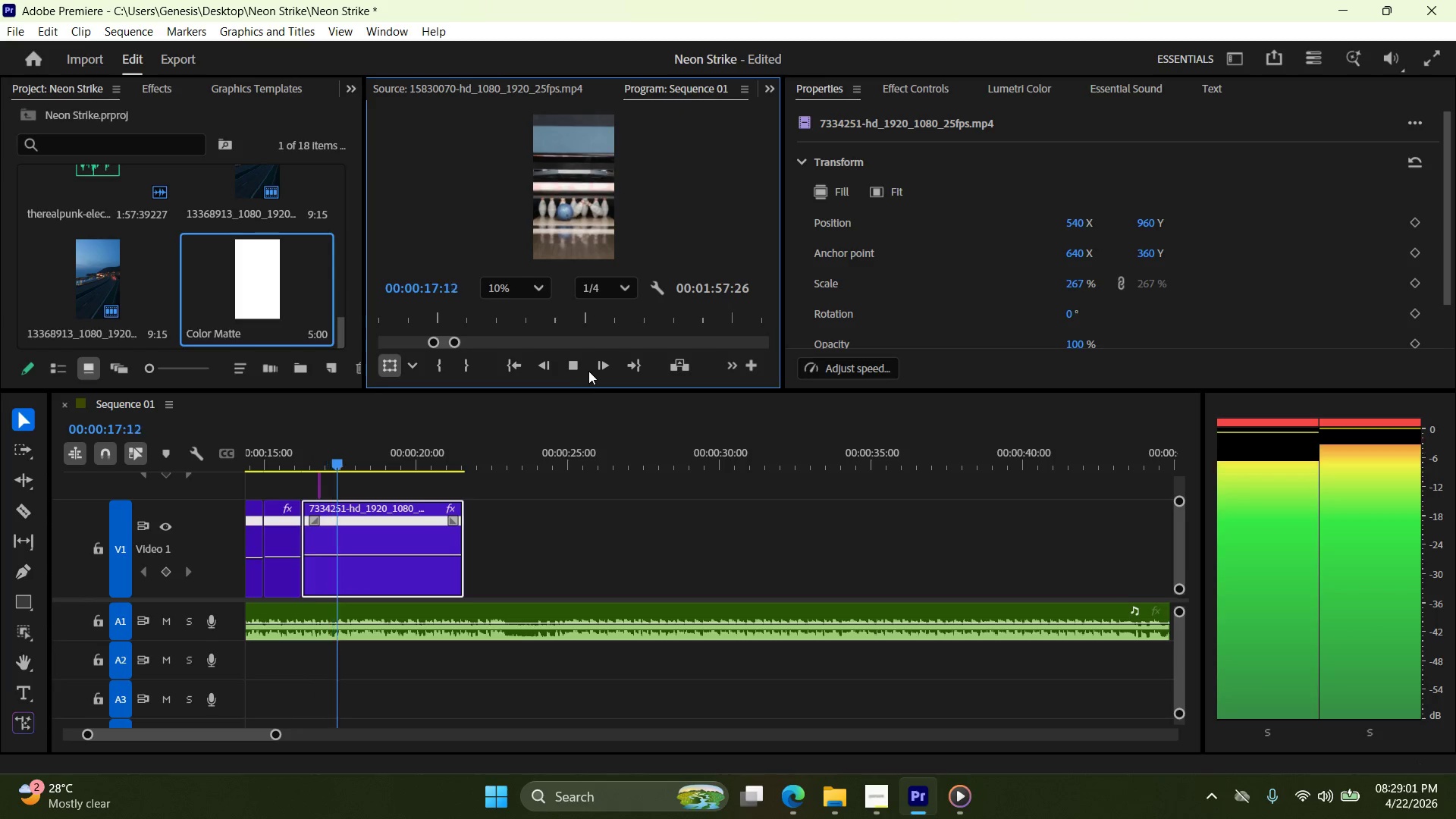 
left_click([578, 370])
 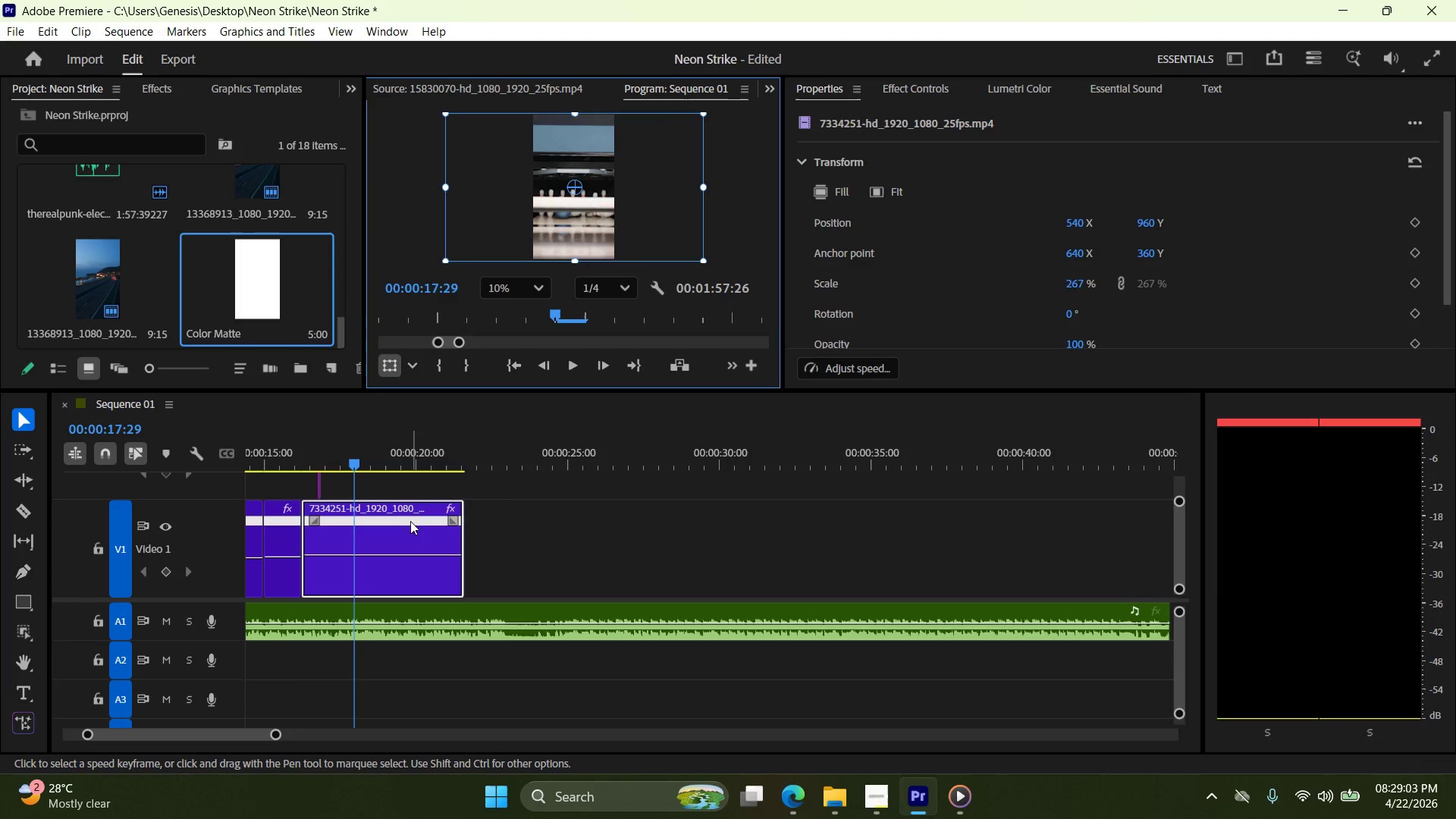 
left_click([408, 526])
 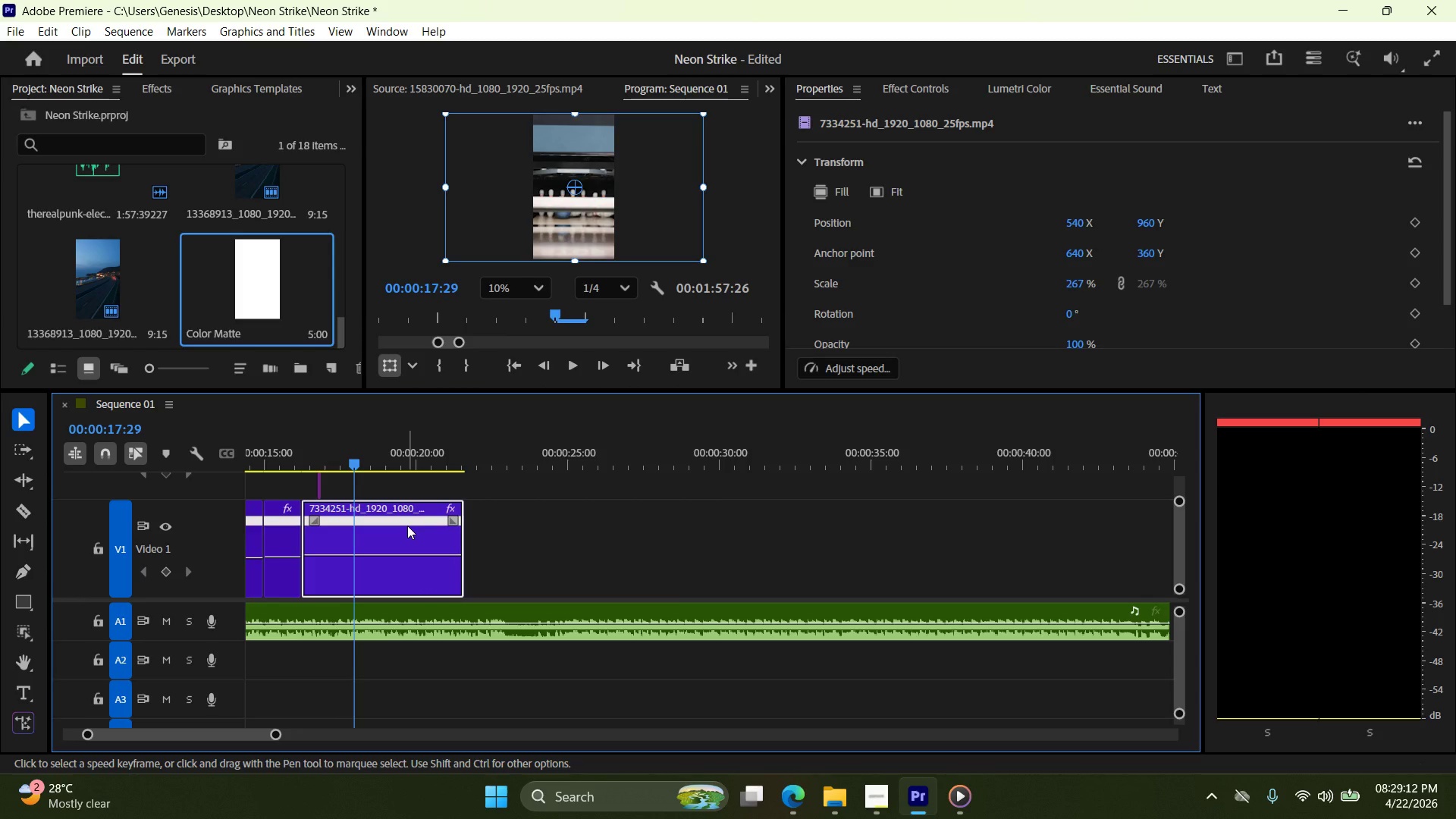 
wait(13.88)
 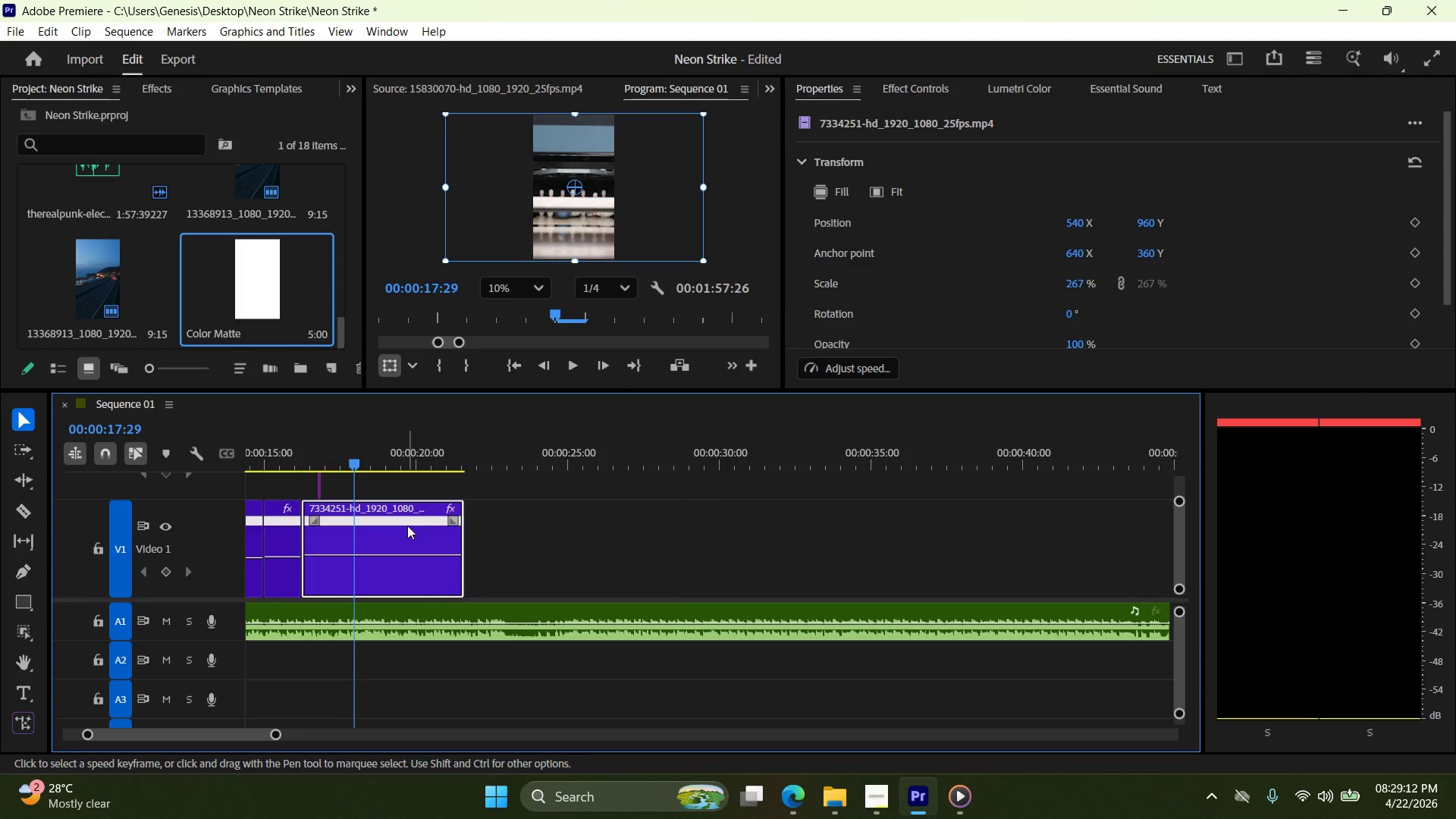 
double_click([437, 798])
 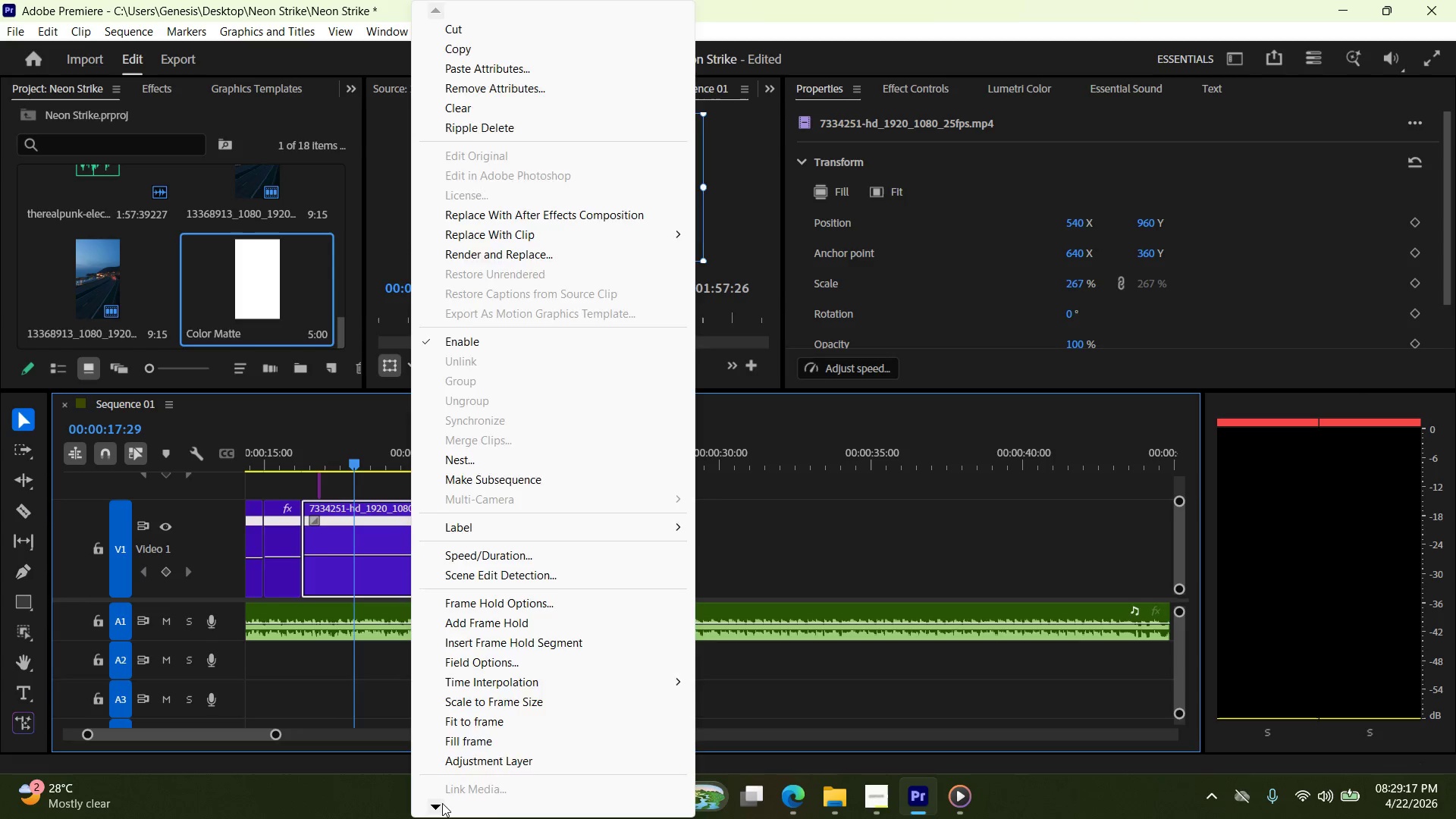 
triple_click([442, 803])
 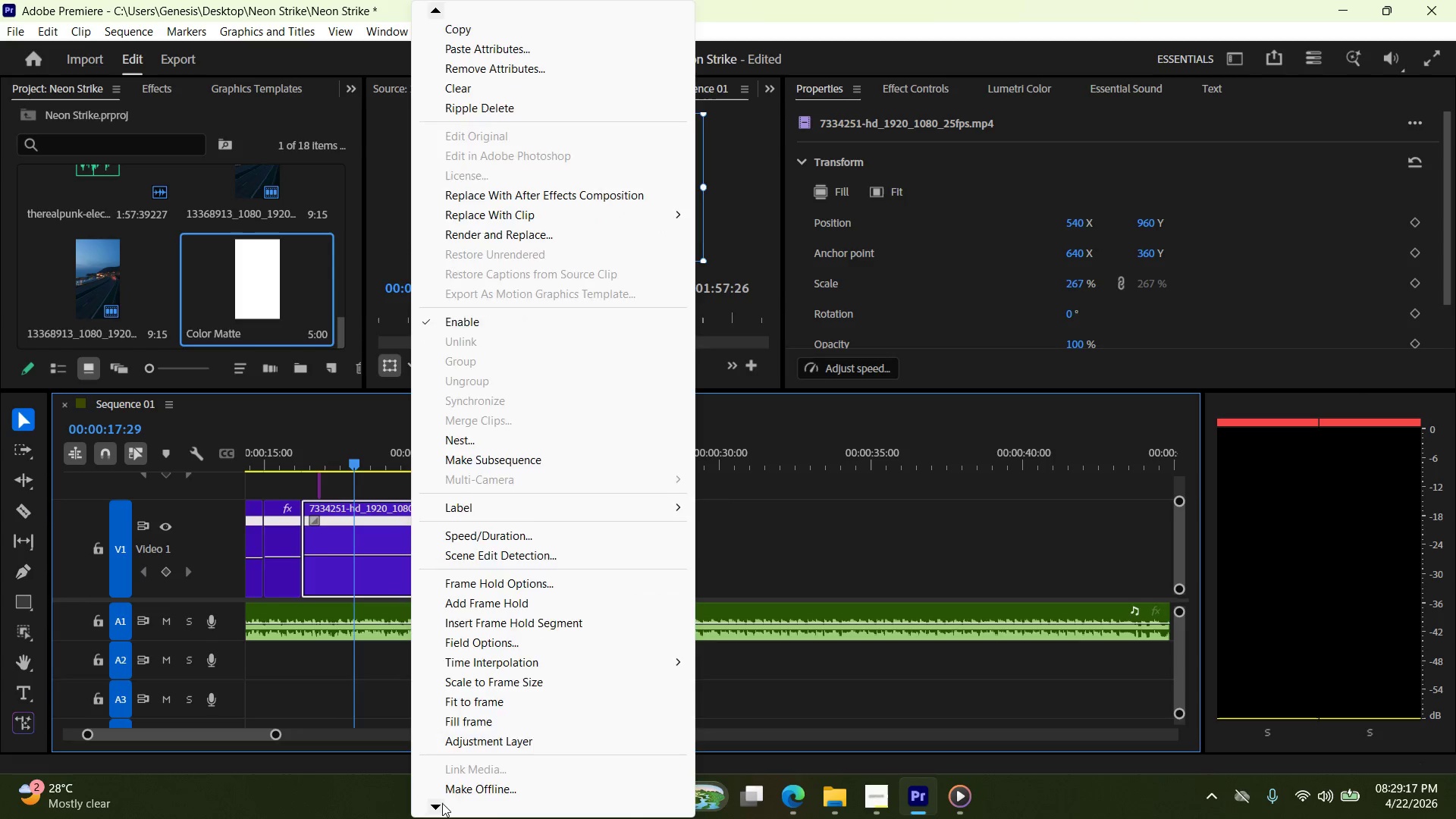 
triple_click([442, 803])
 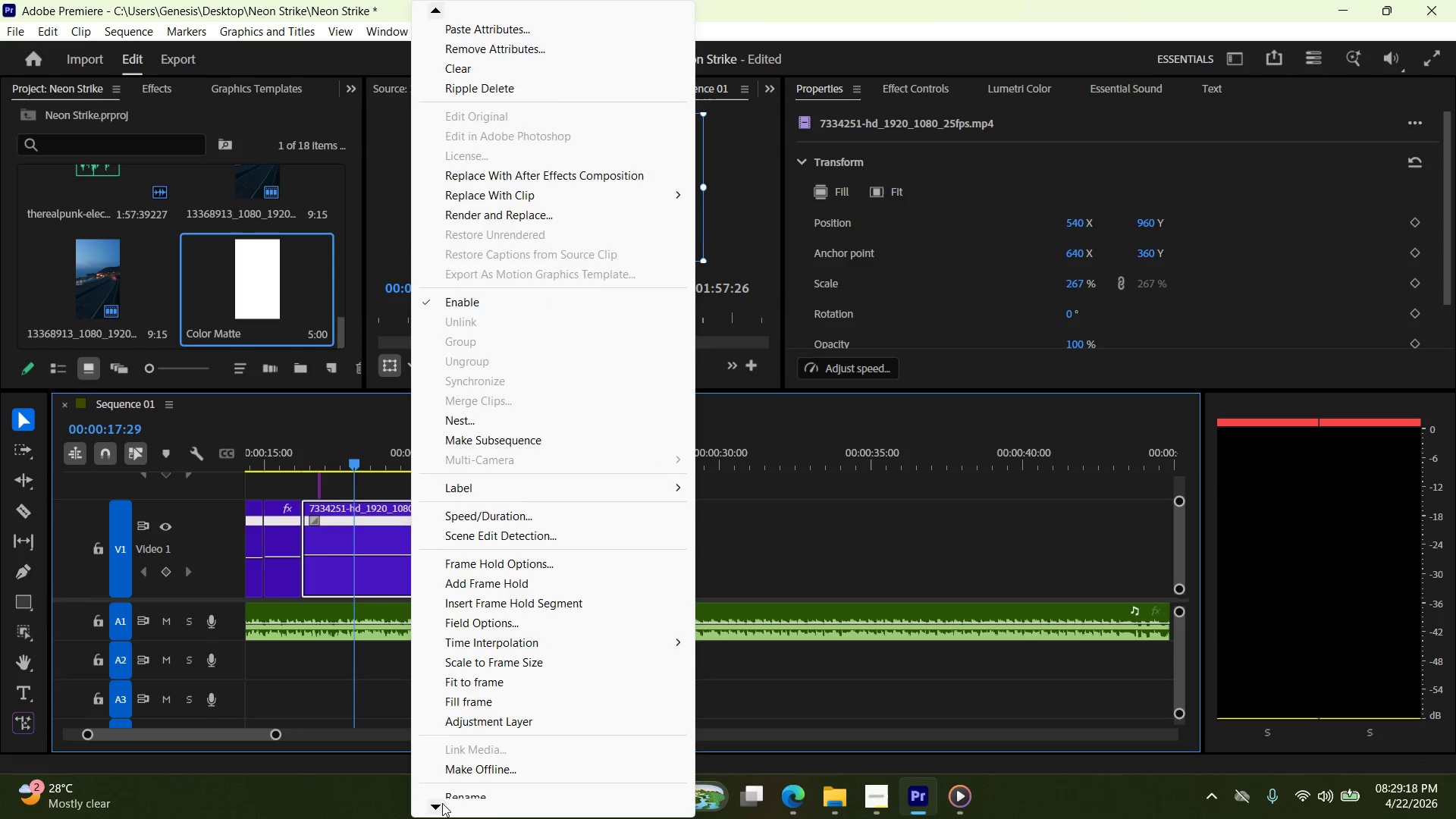 
triple_click([442, 803])
 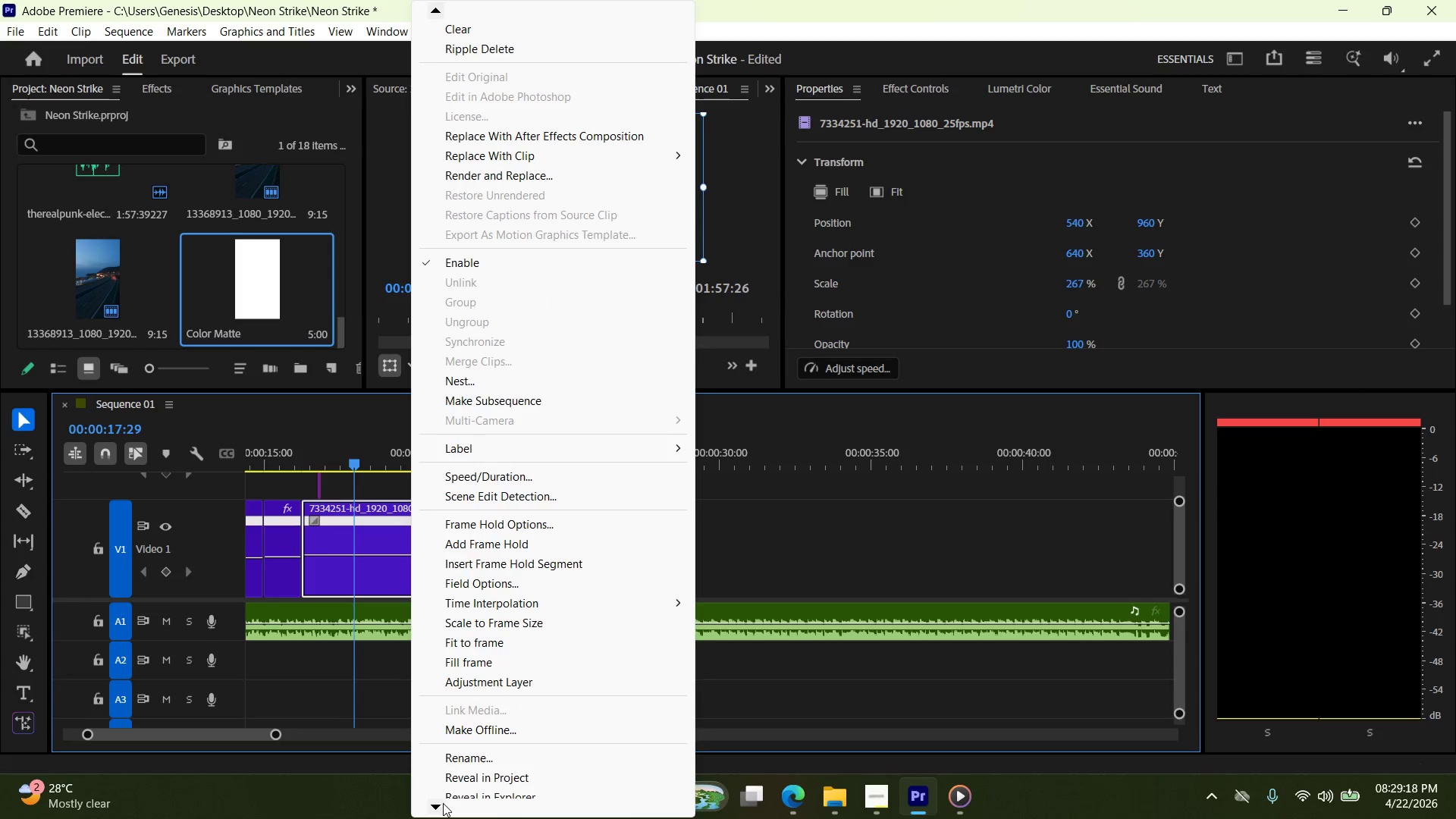 
triple_click([443, 803])
 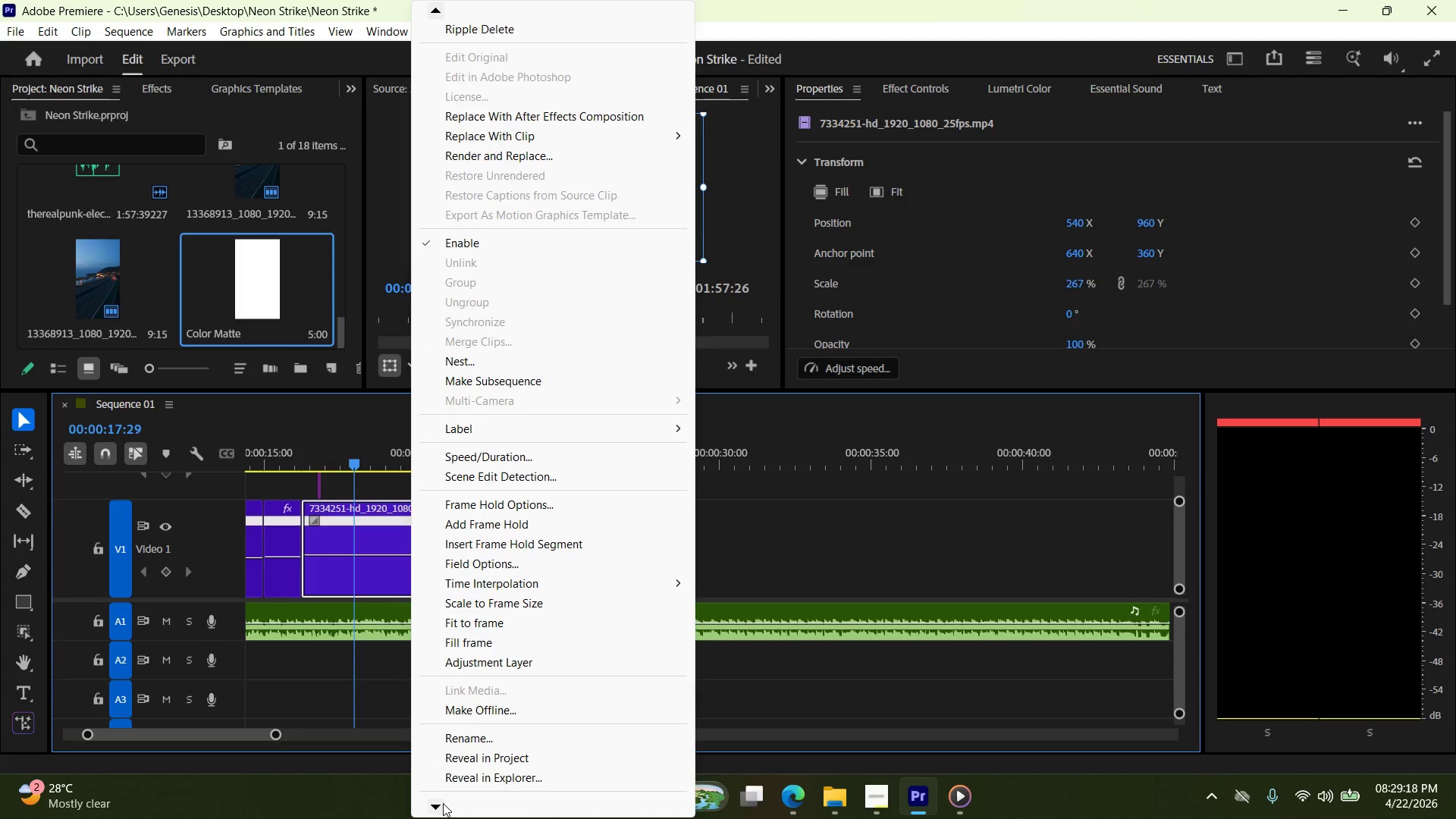 
triple_click([443, 803])
 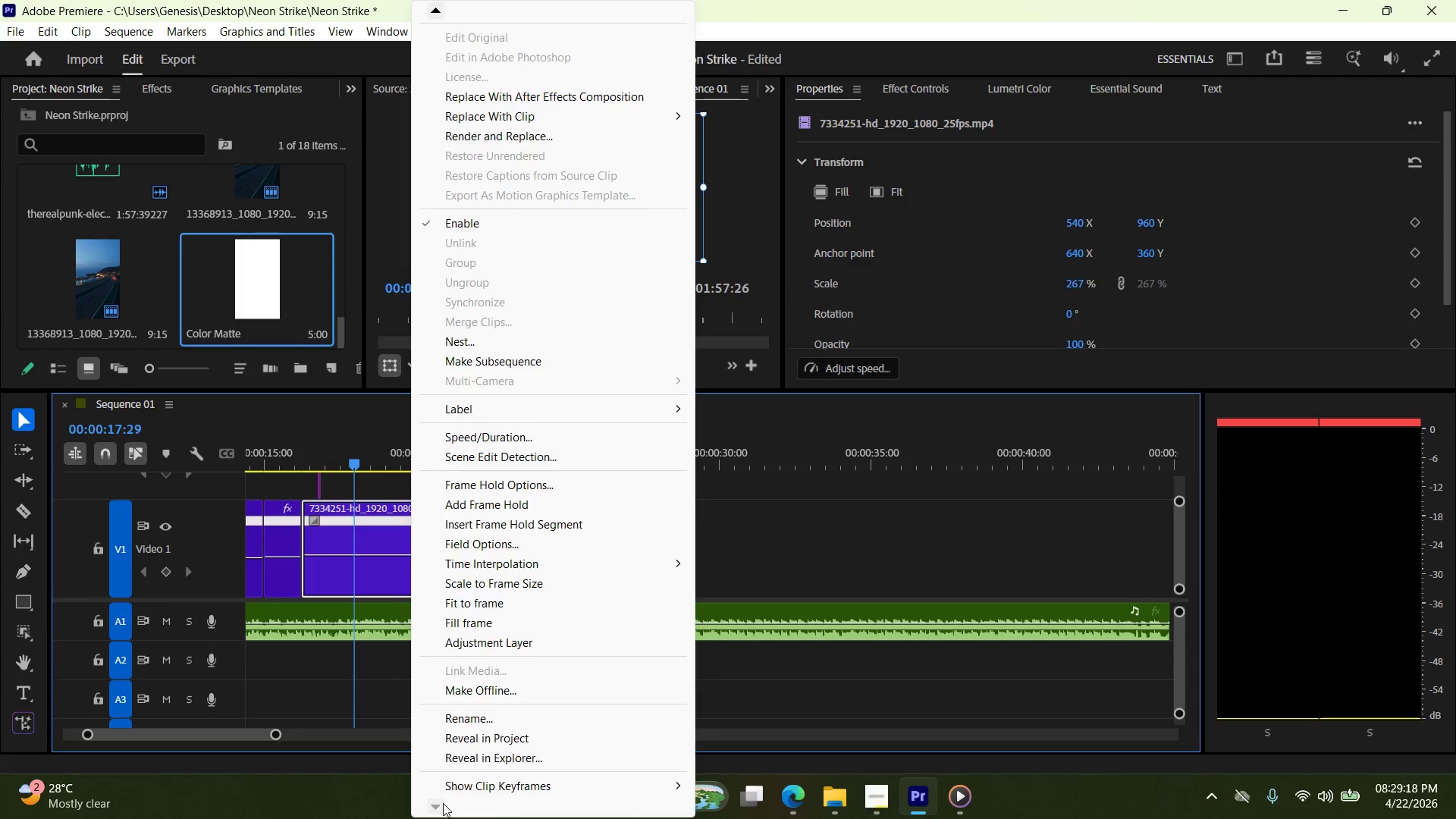 
triple_click([443, 803])
 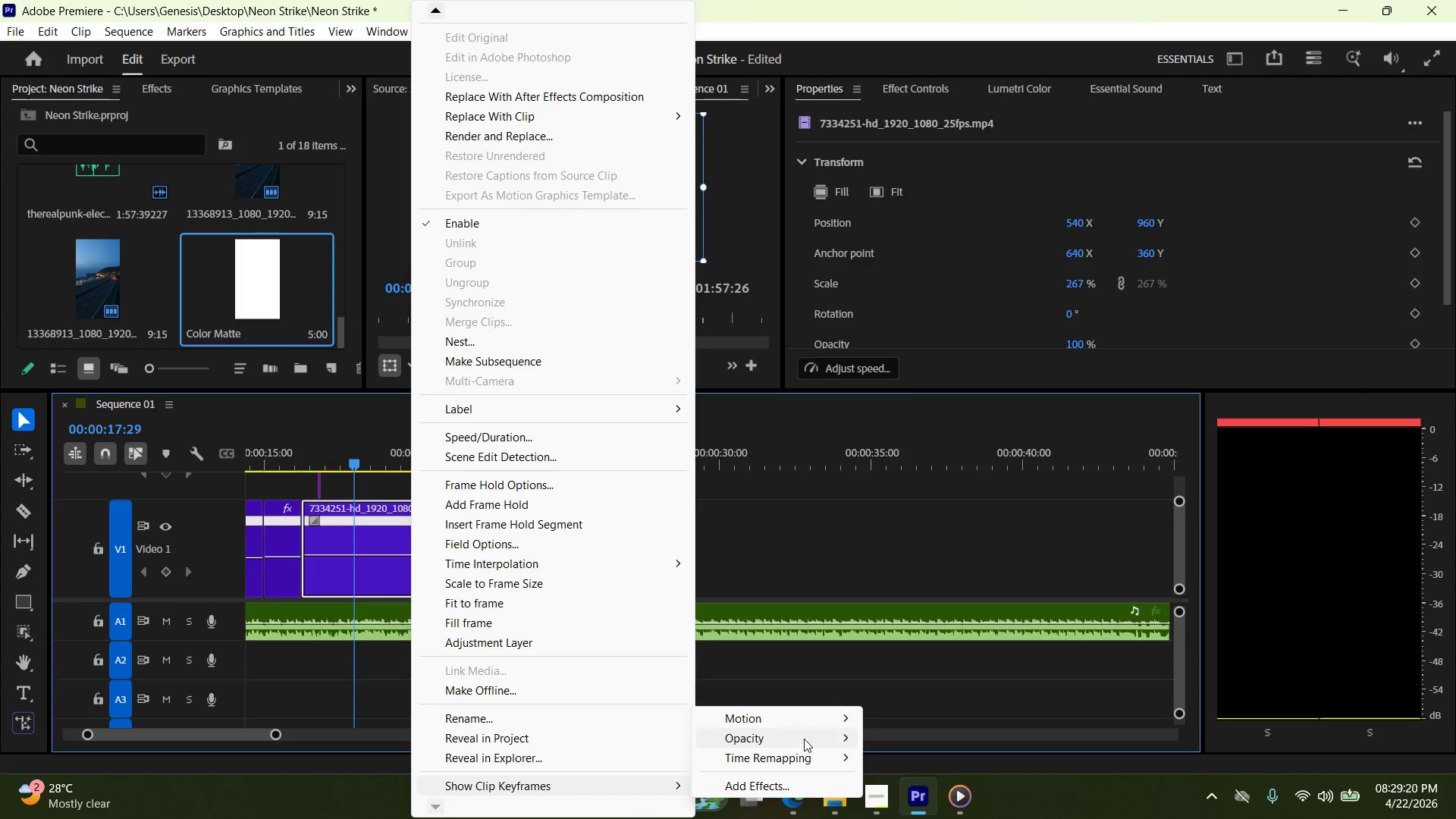 
mouse_move([810, 708])
 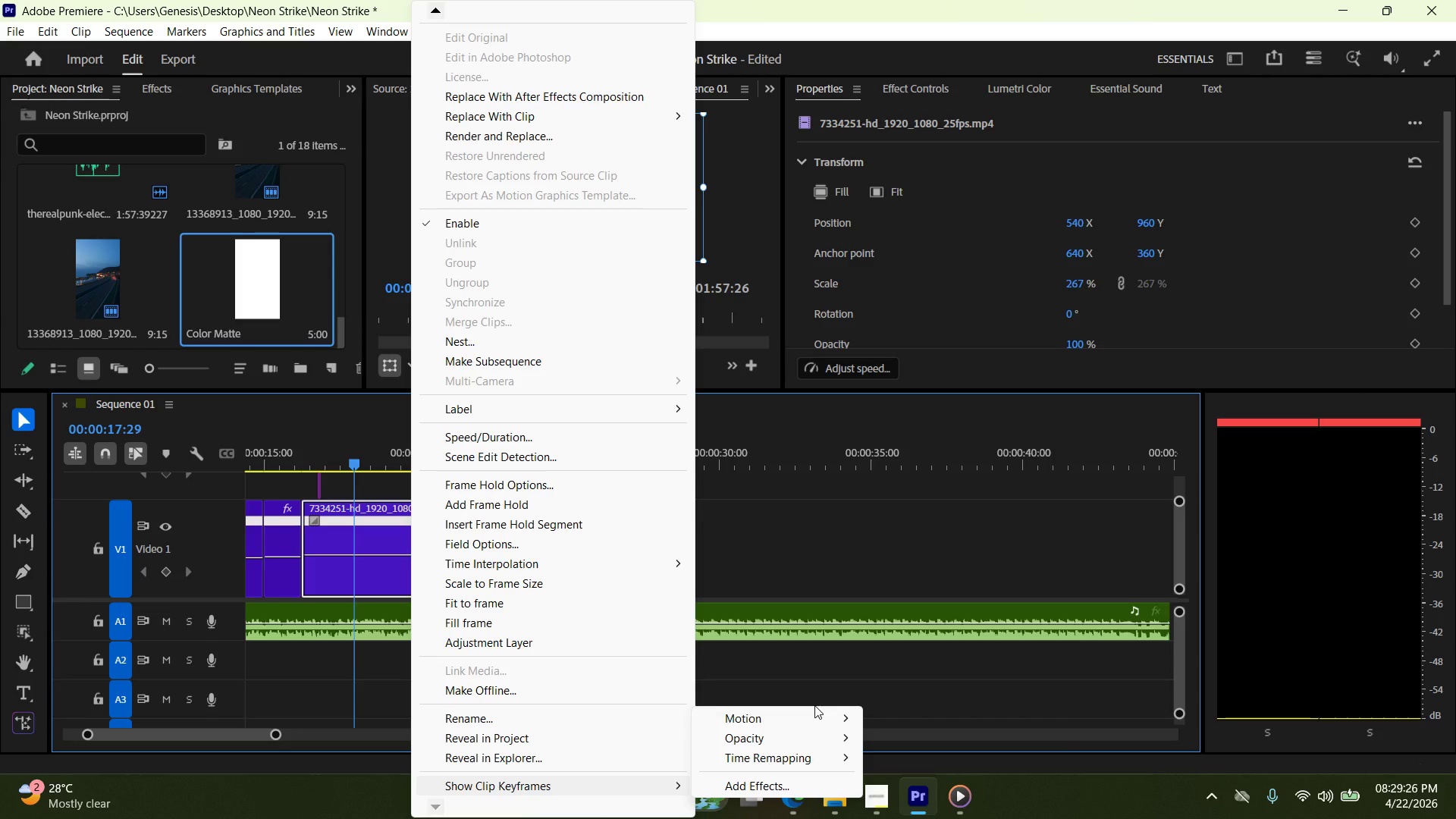 
wait(6.75)
 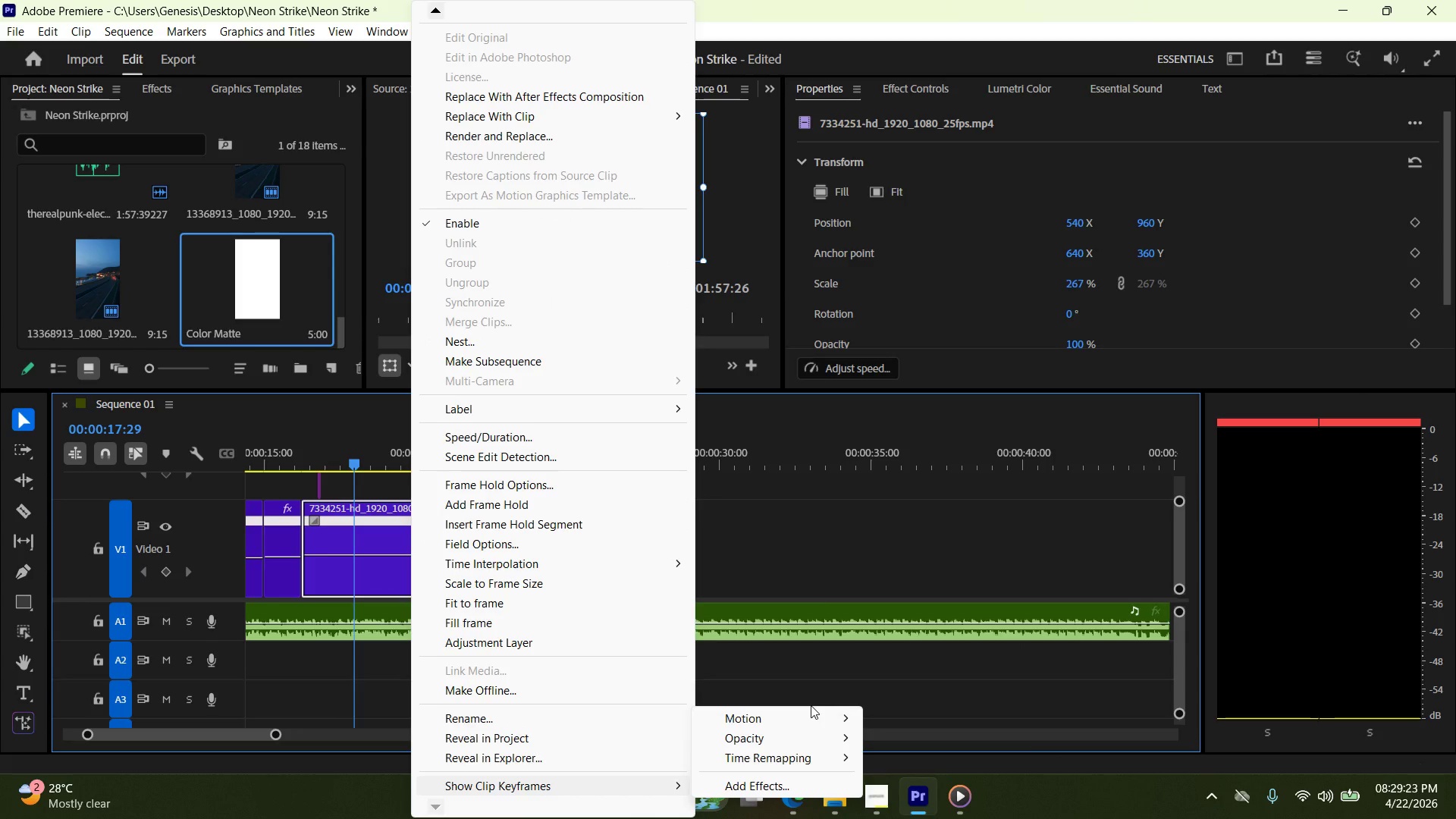 
mouse_move([902, 102])
 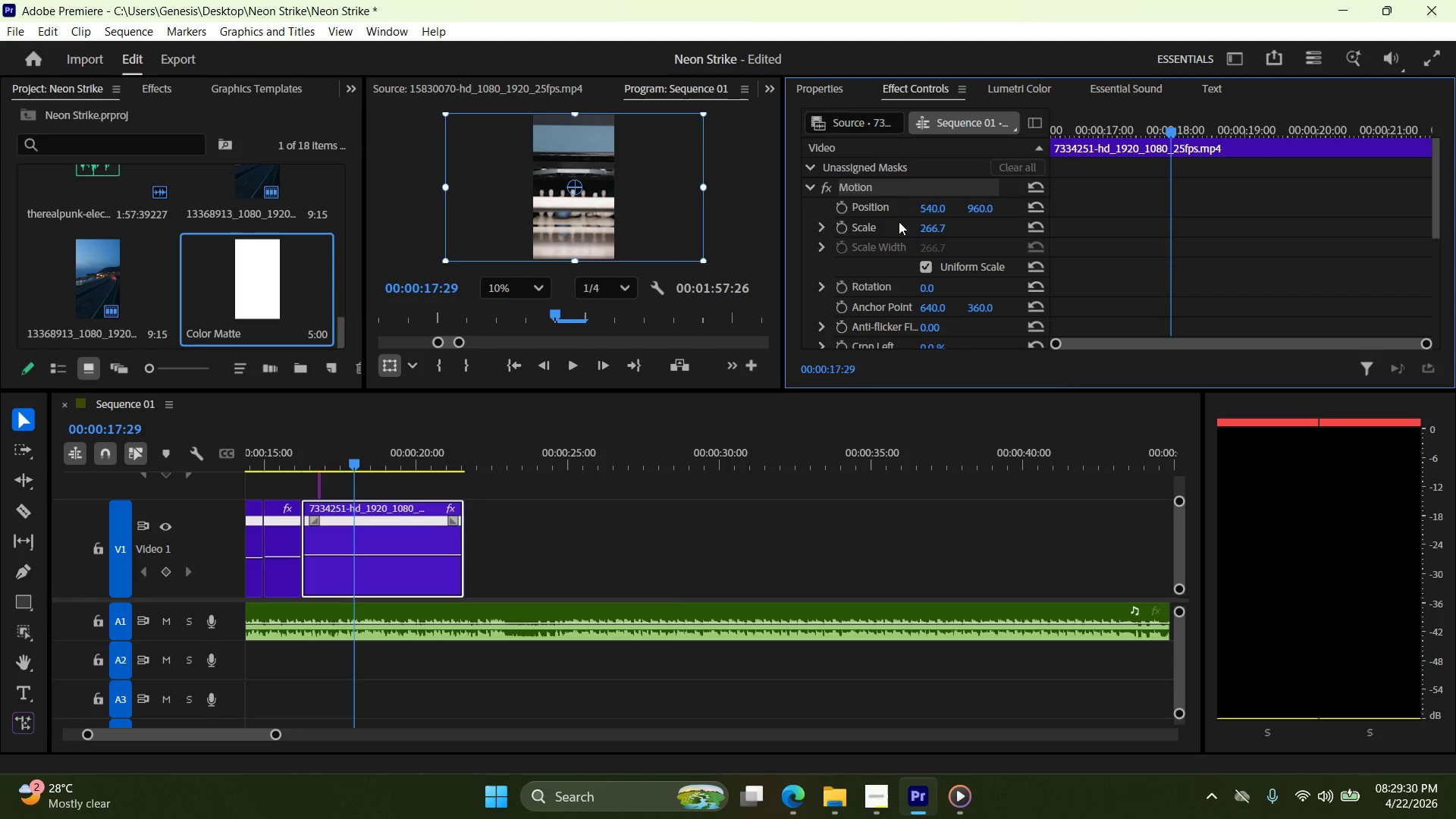 
scroll: coordinate [900, 291], scroll_direction: down, amount: 4.0
 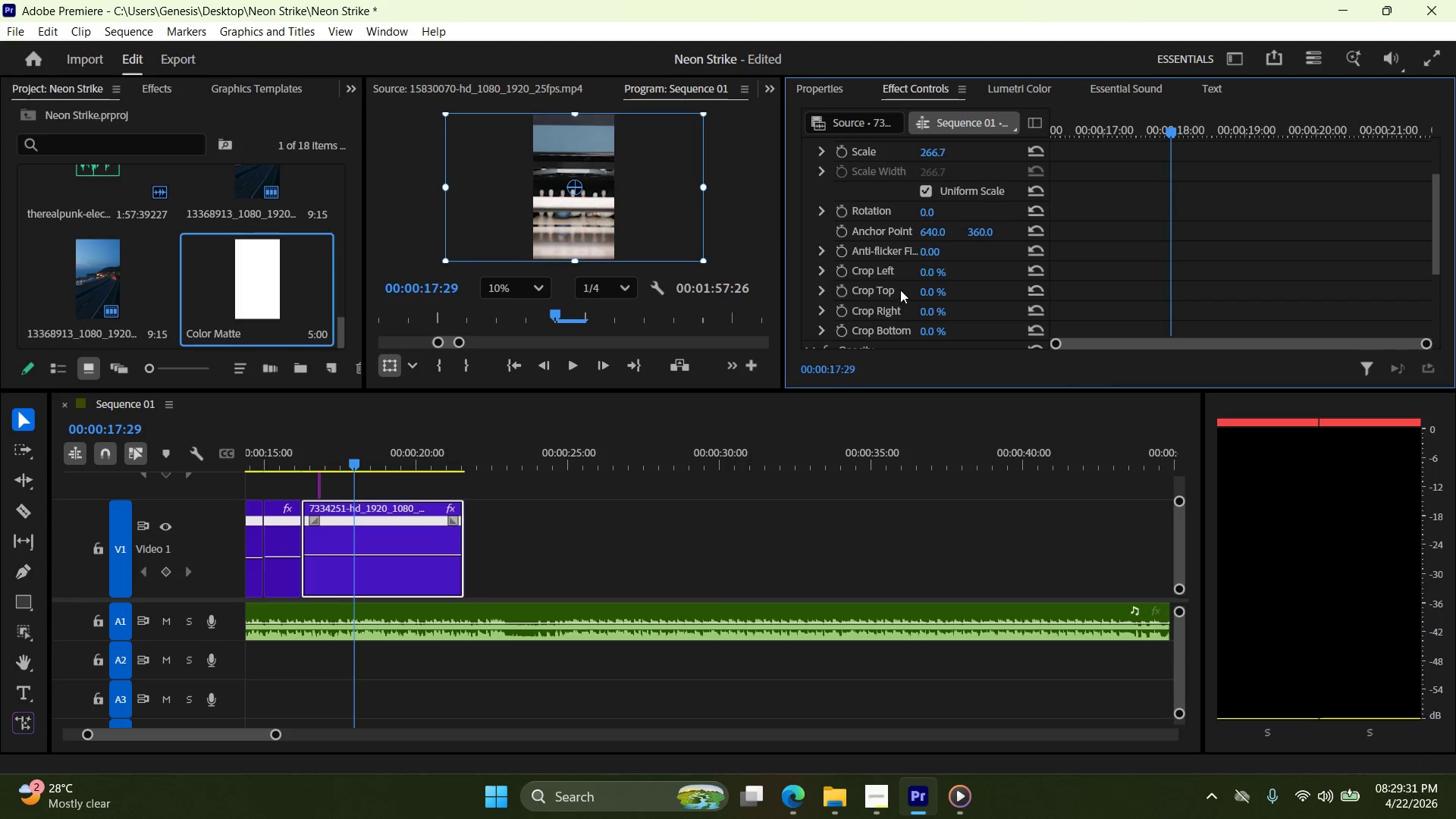 
scroll: coordinate [900, 289], scroll_direction: up, amount: 6.0
 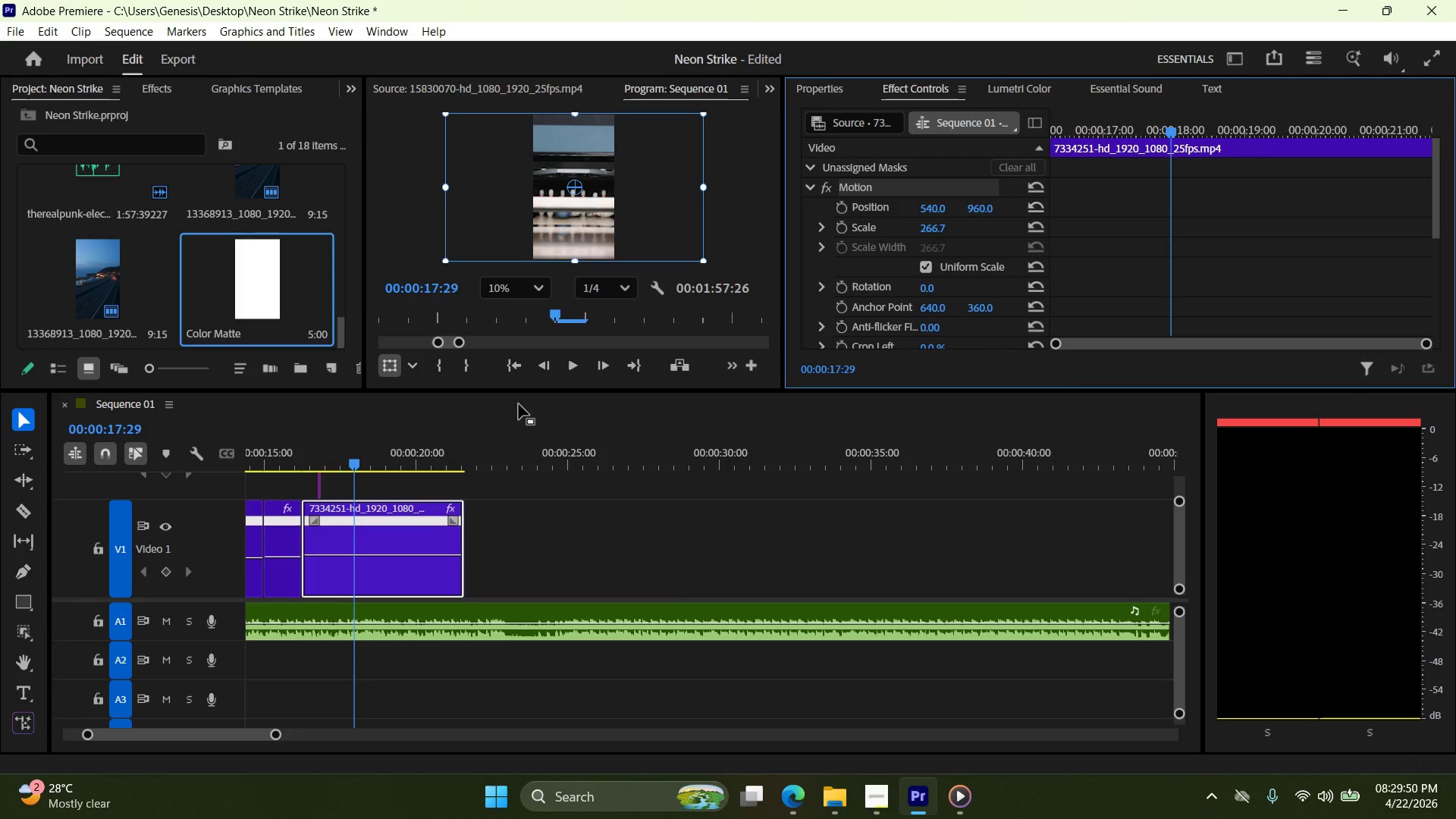 
wait(23.17)
 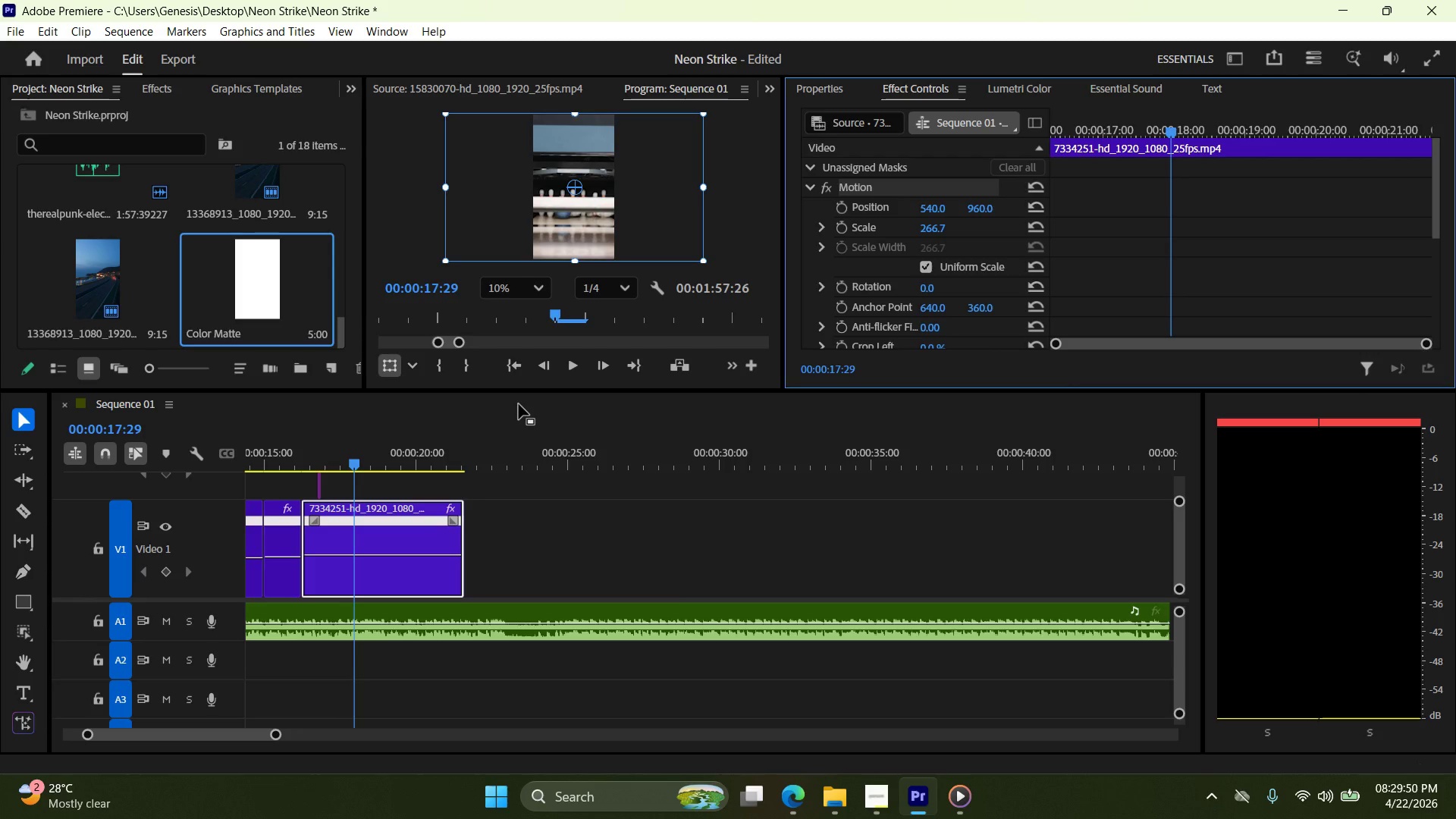 
left_click_drag(start_coordinate=[355, 469], to_coordinate=[322, 471])
 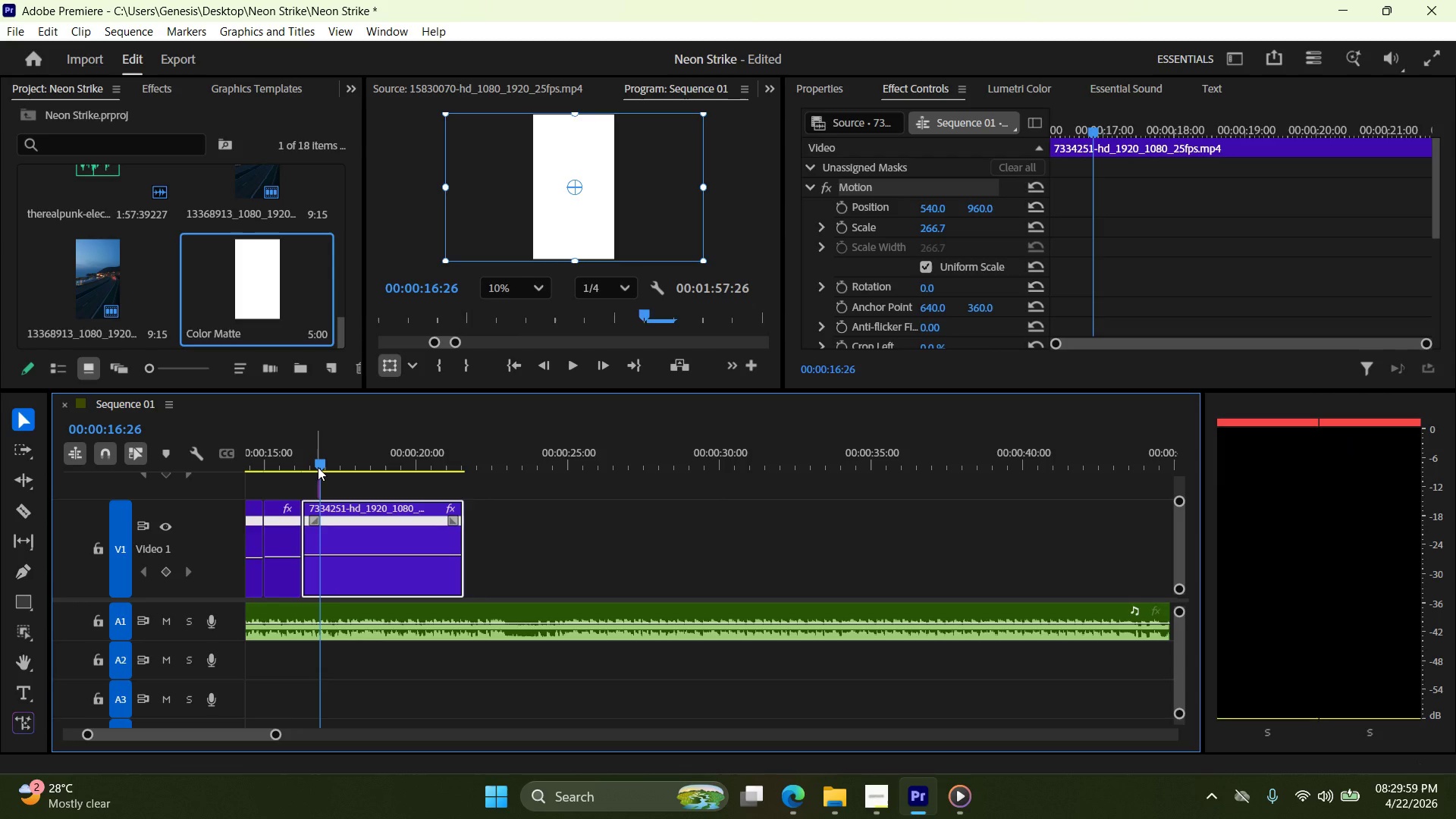 
key(ArrowRight)
 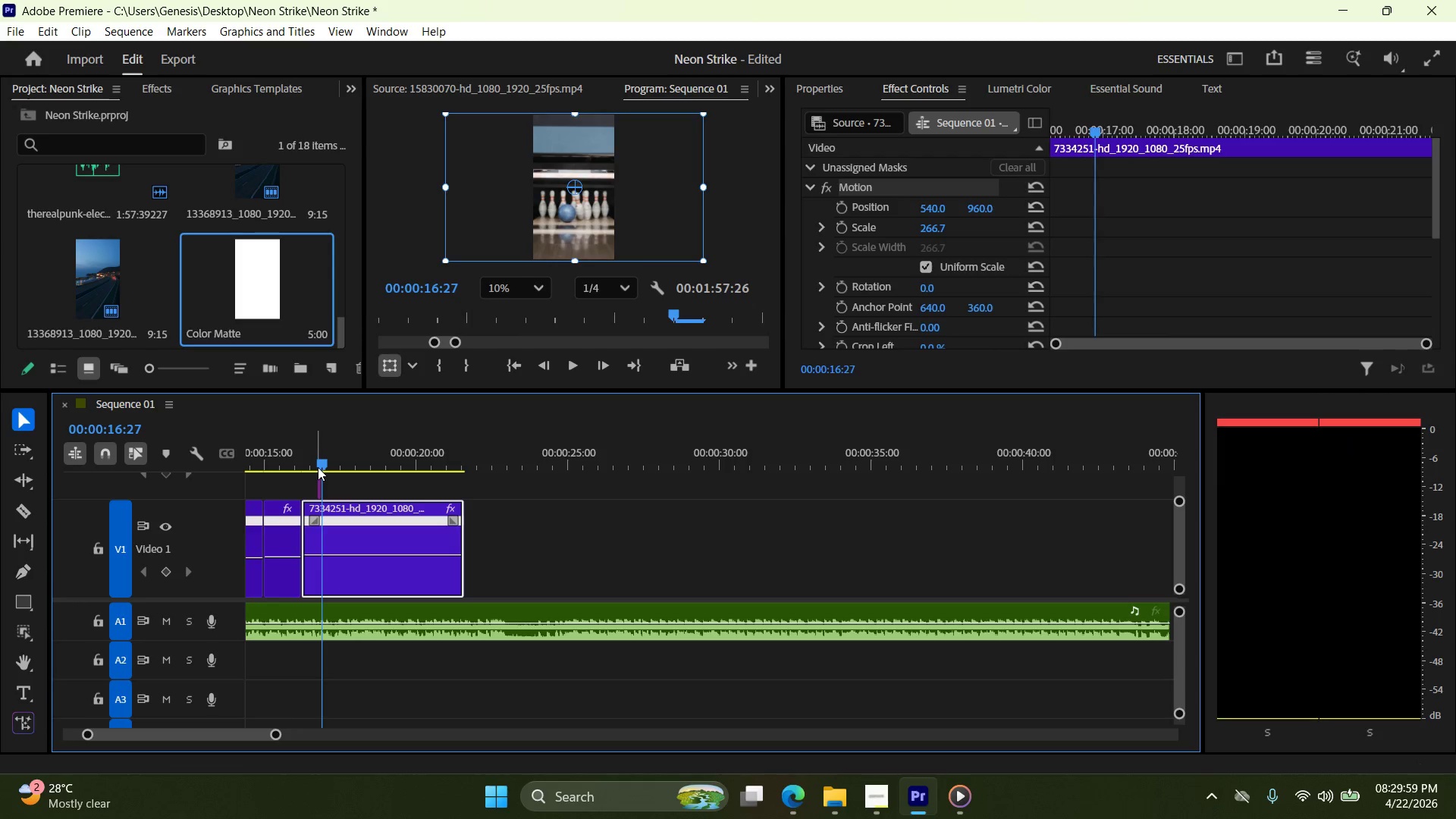 
key(ArrowLeft)
 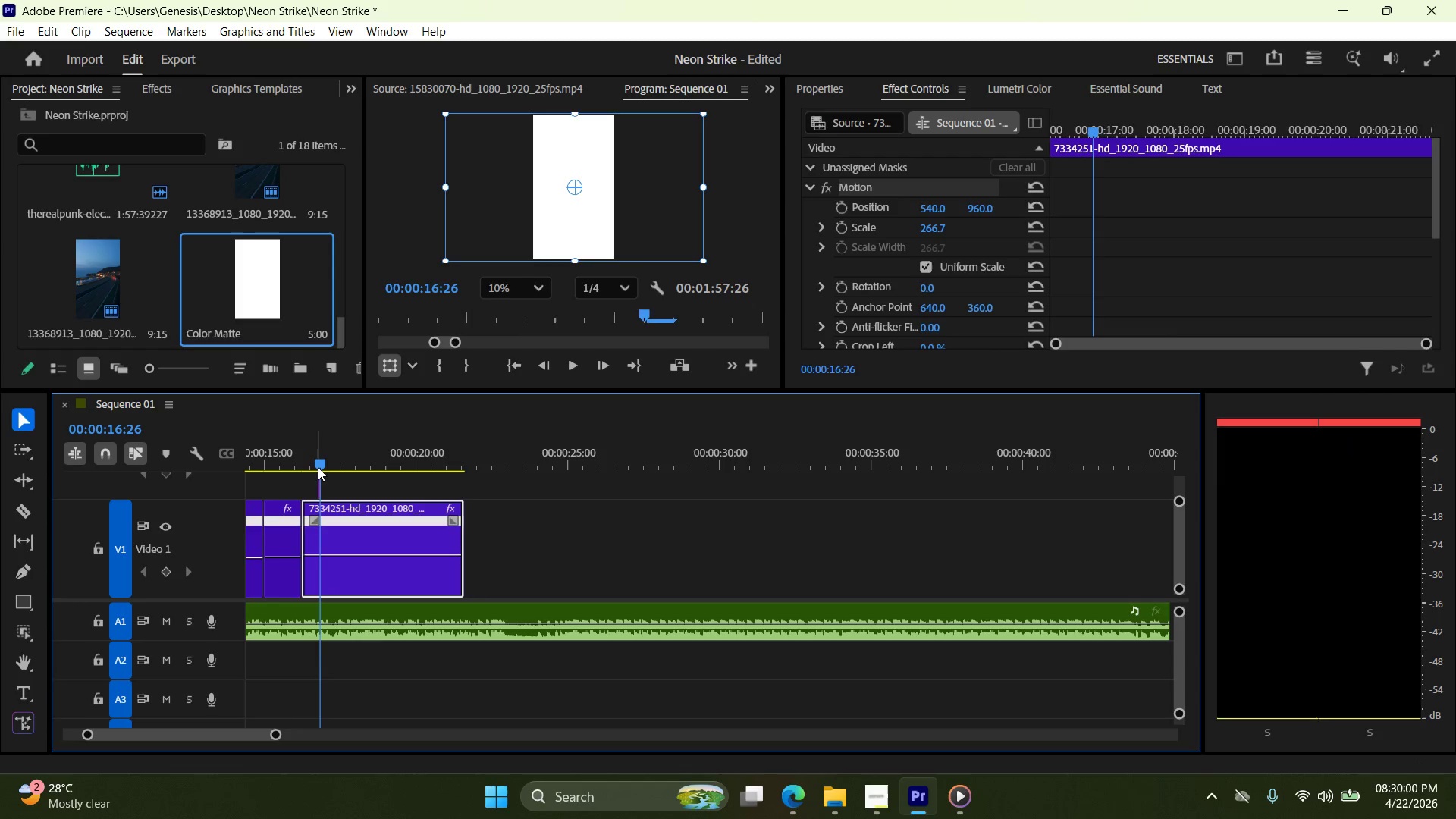 
key(ArrowRight)
 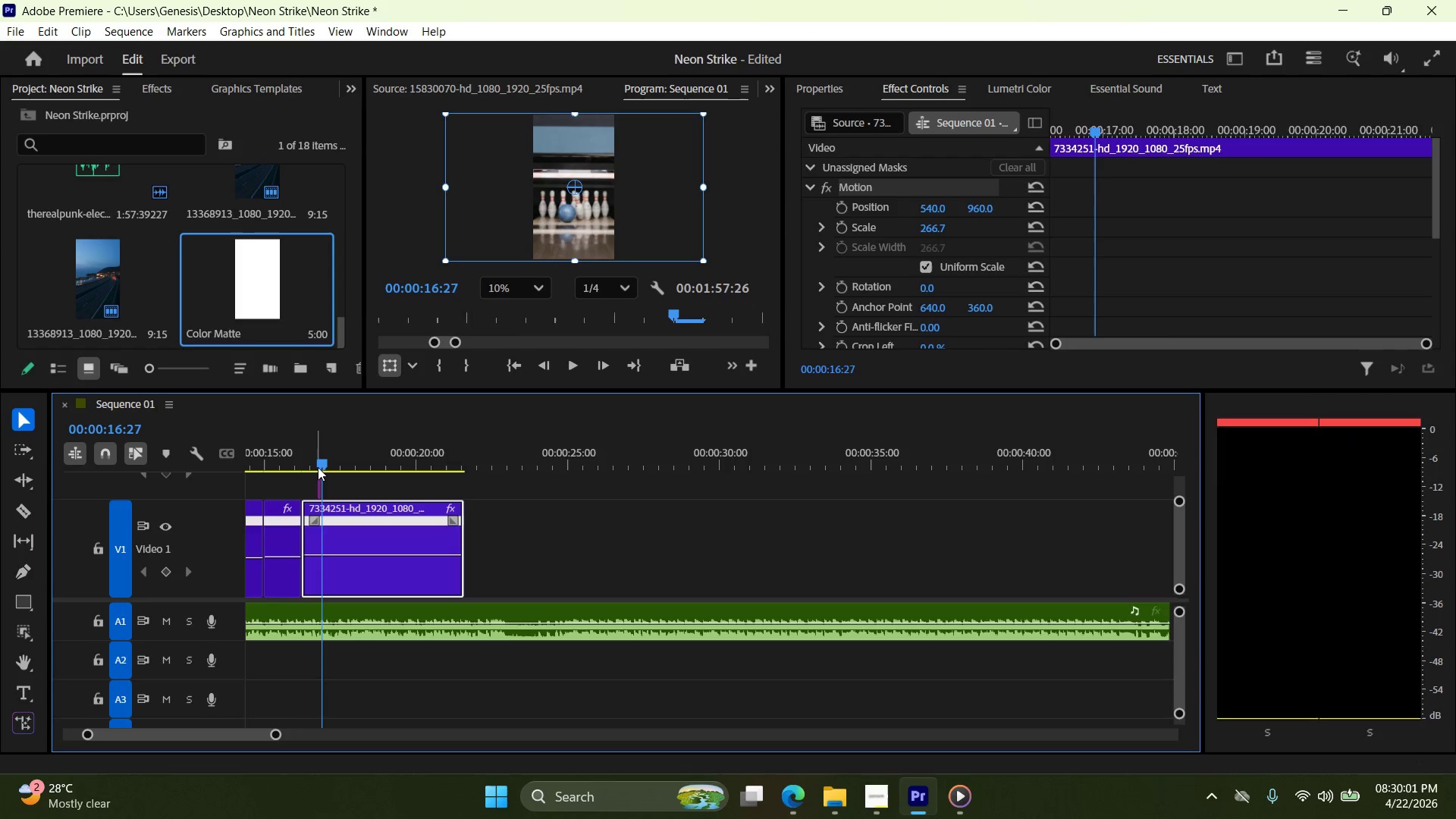 
key(ArrowLeft)
 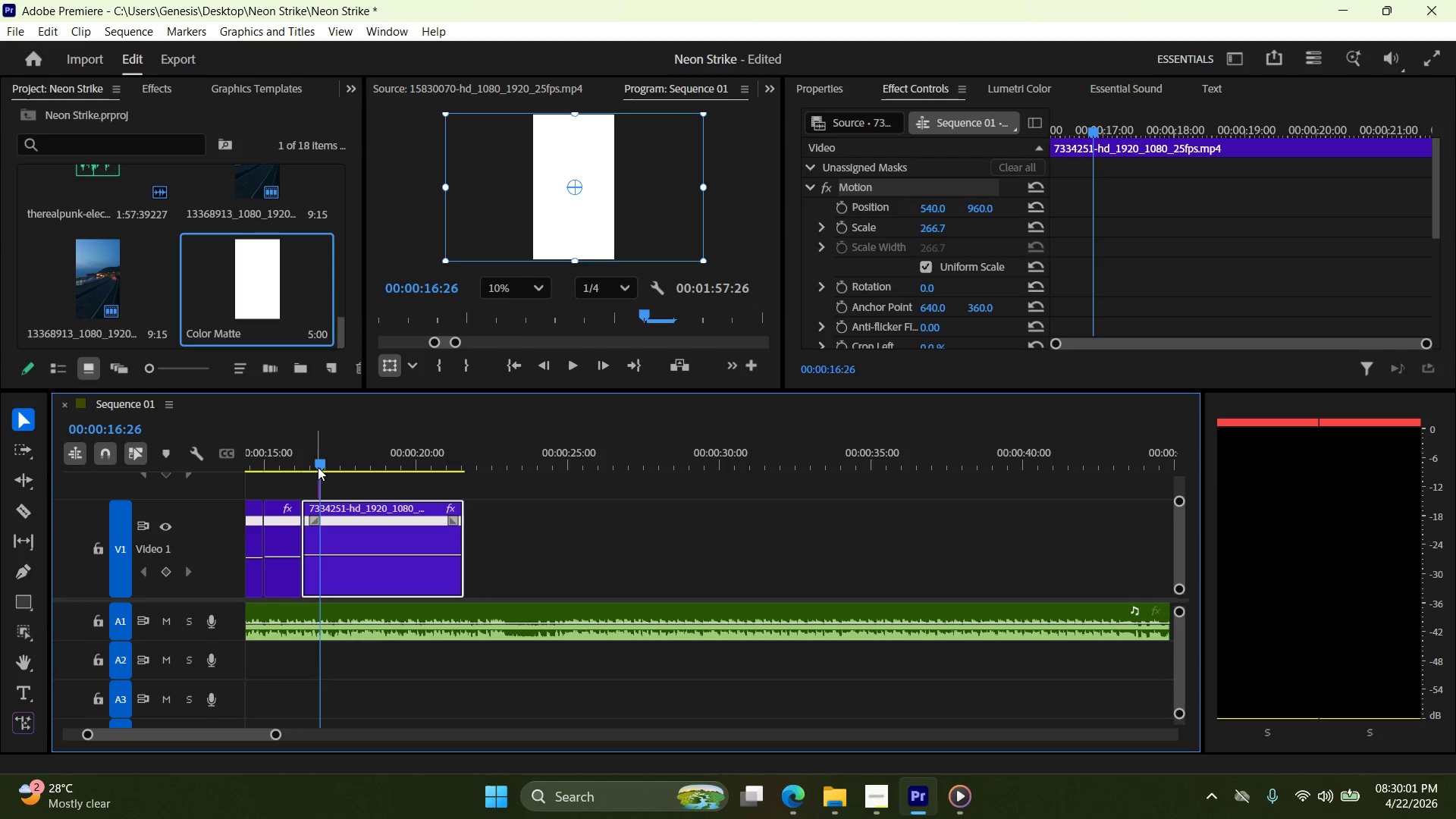 
key(ArrowRight)
 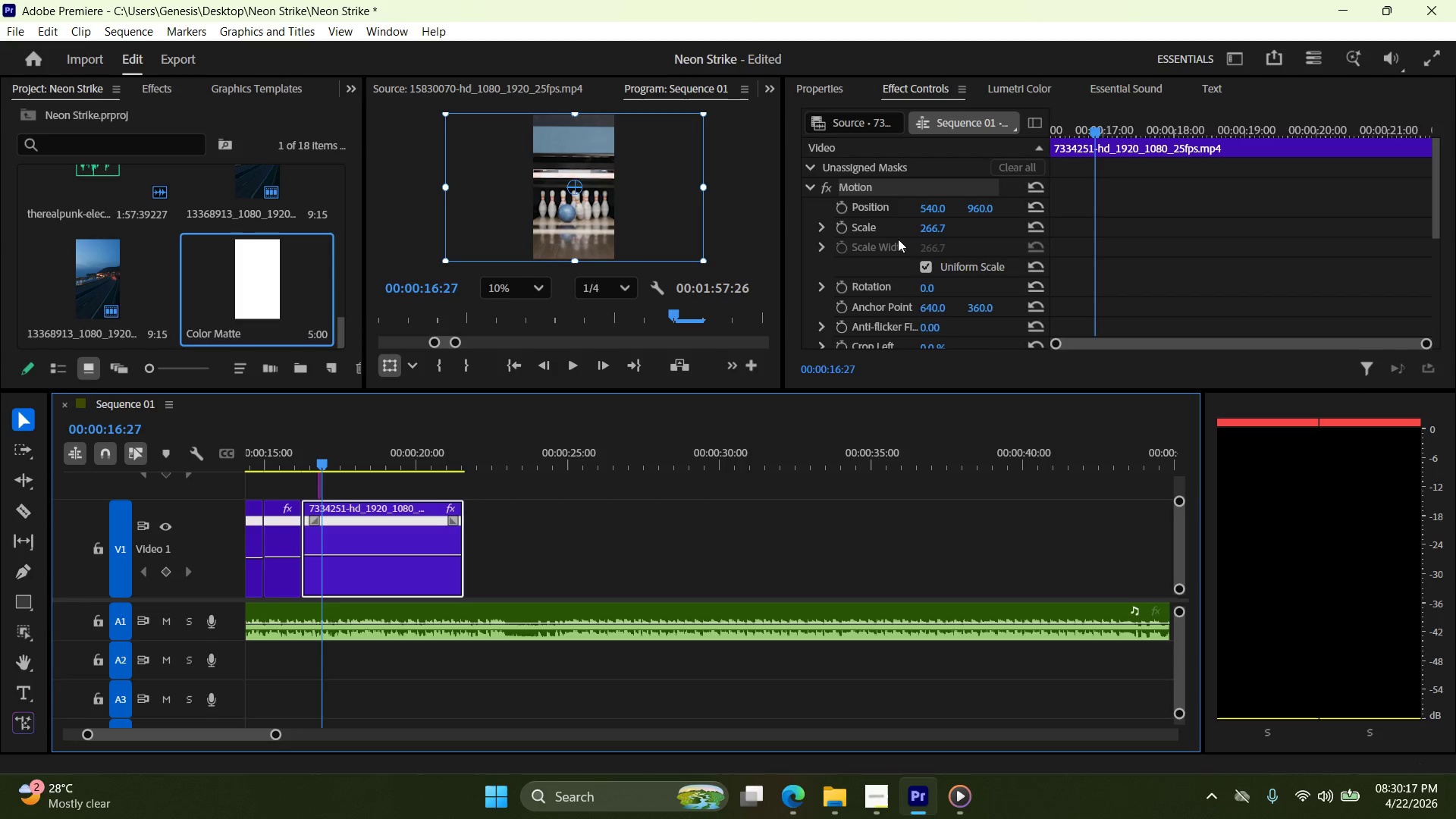 
wait(19.8)
 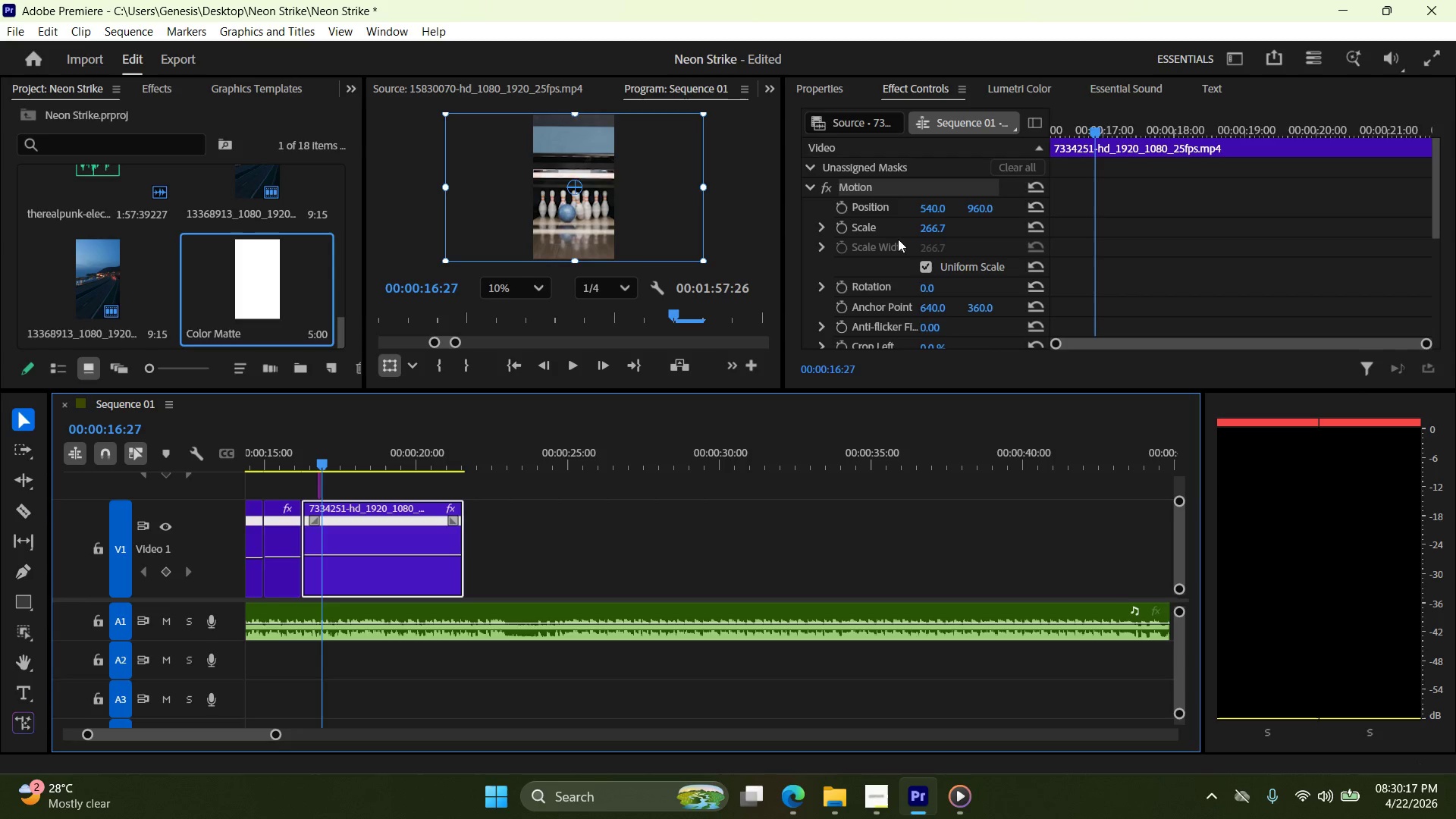 
left_click([809, 187])
 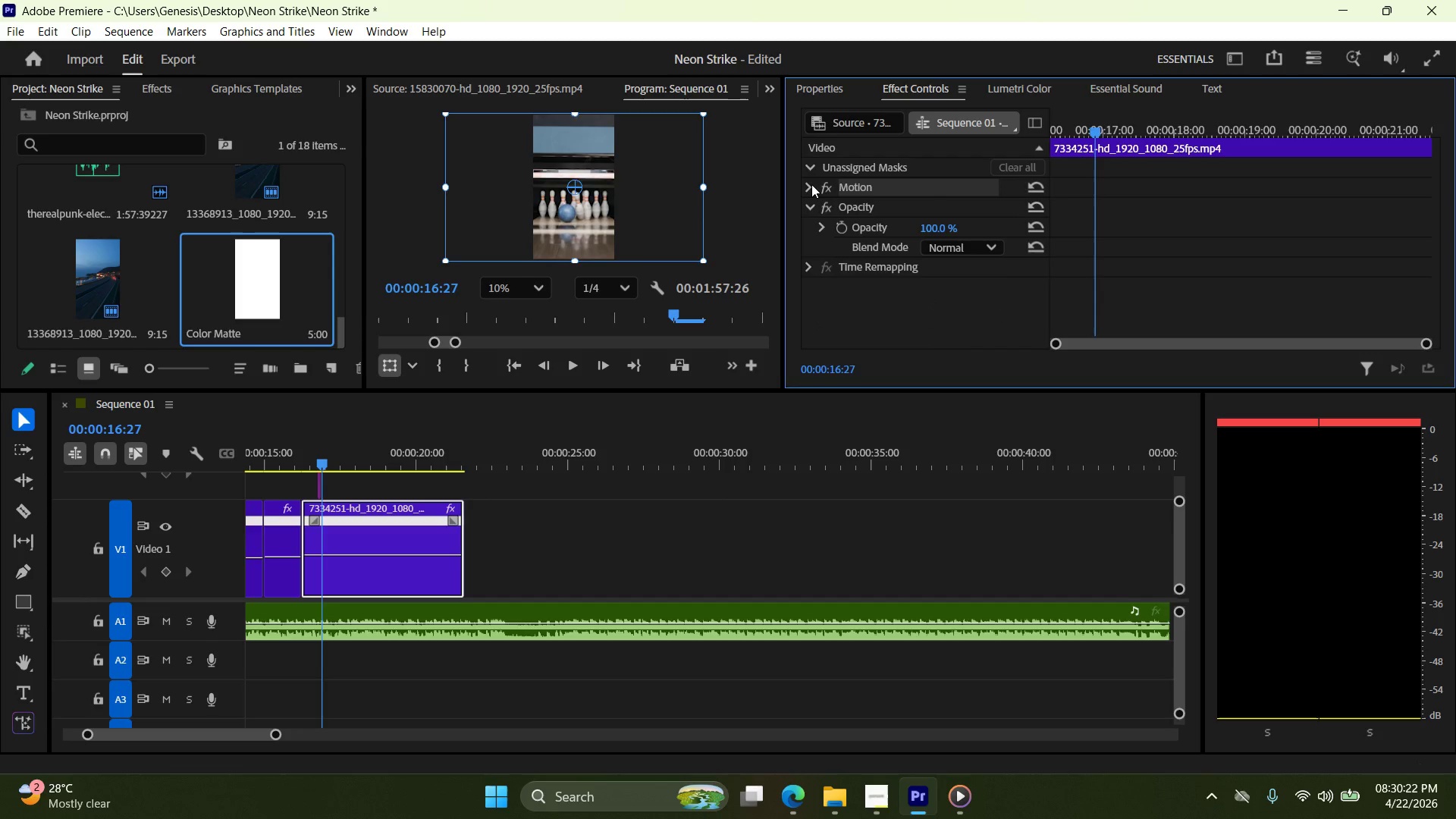 
left_click([811, 184])
 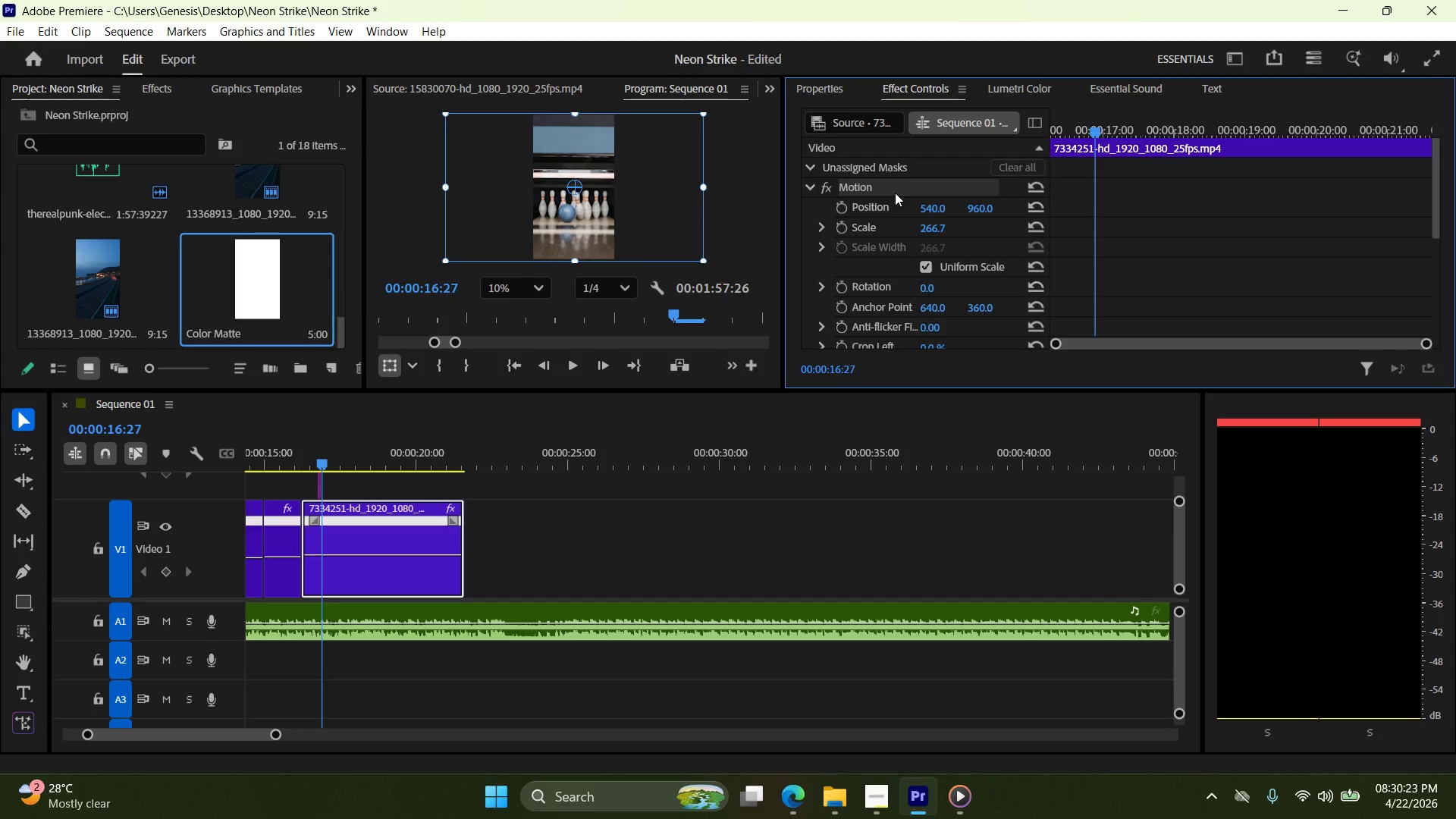 
left_click([894, 188])
 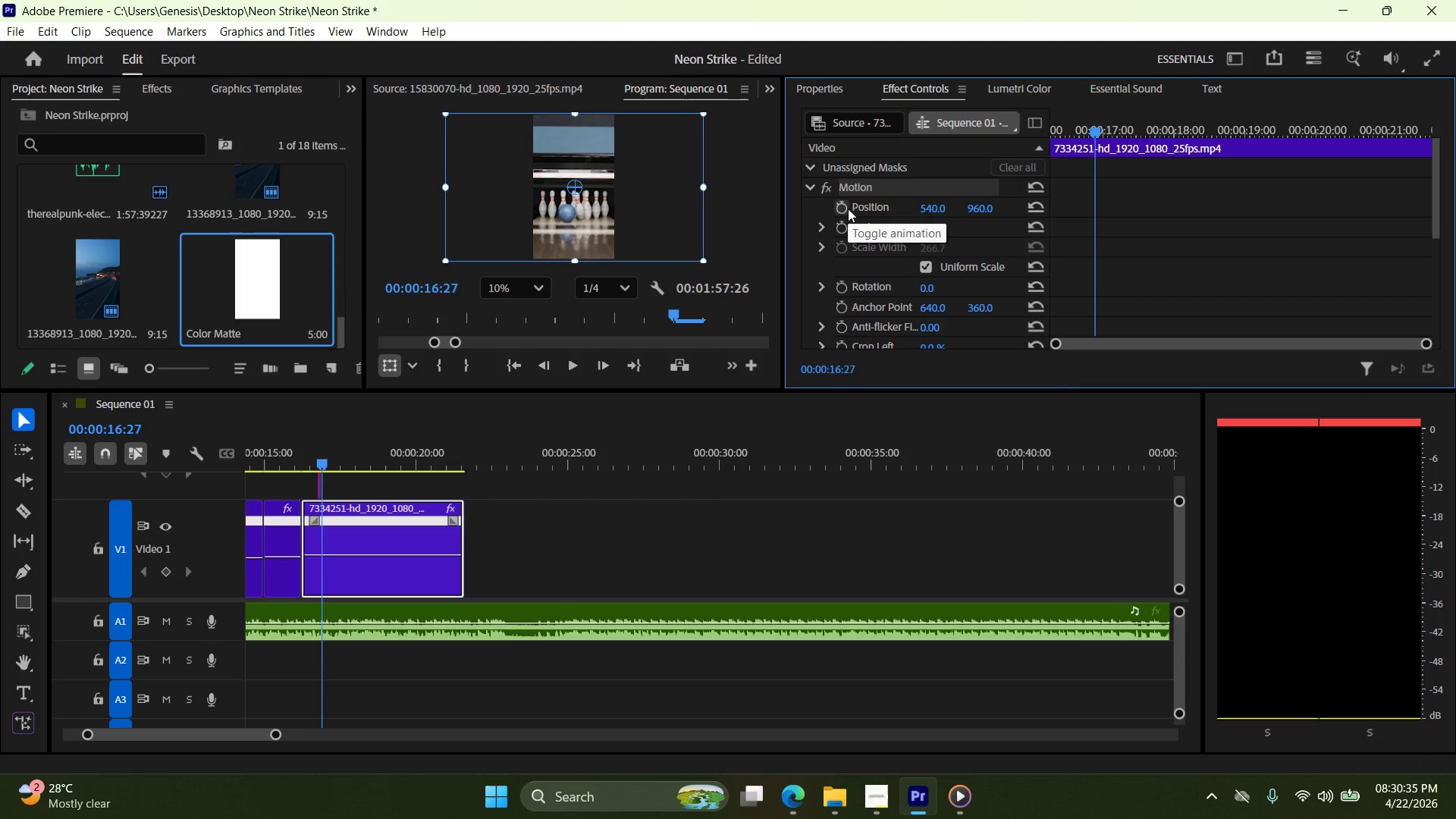 
wait(17.56)
 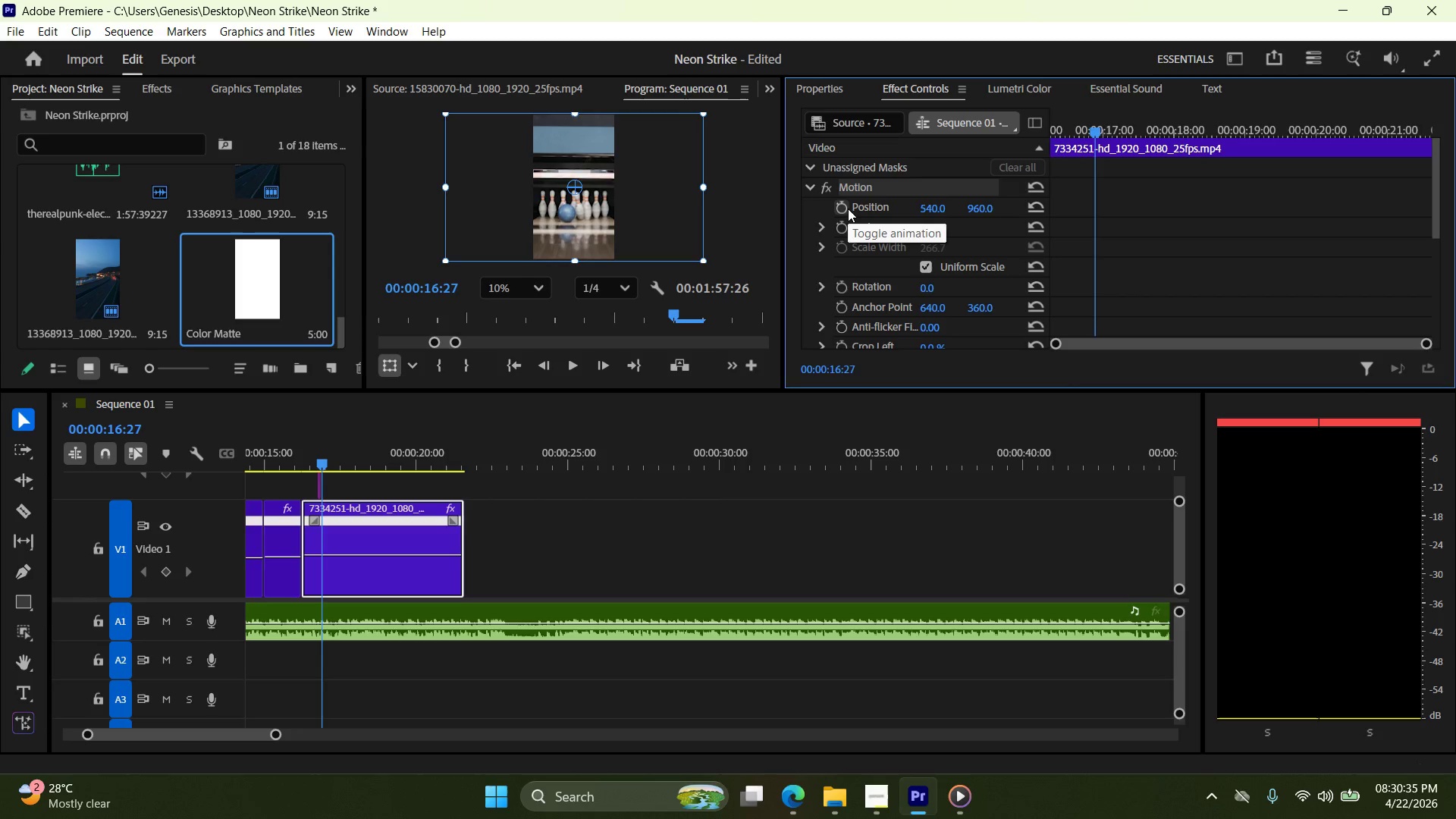 
key(ArrowRight)
 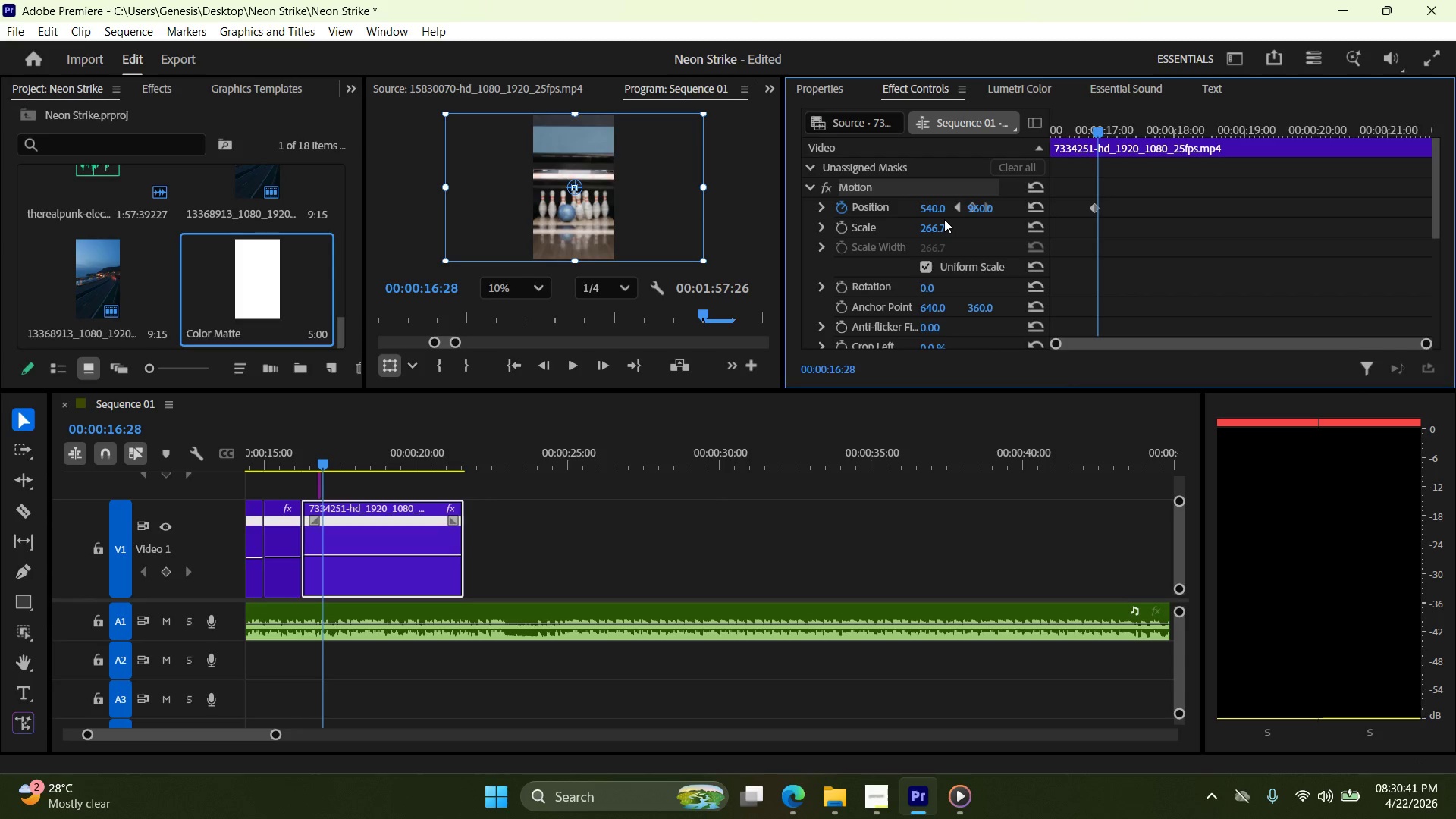 
key(ArrowRight)
 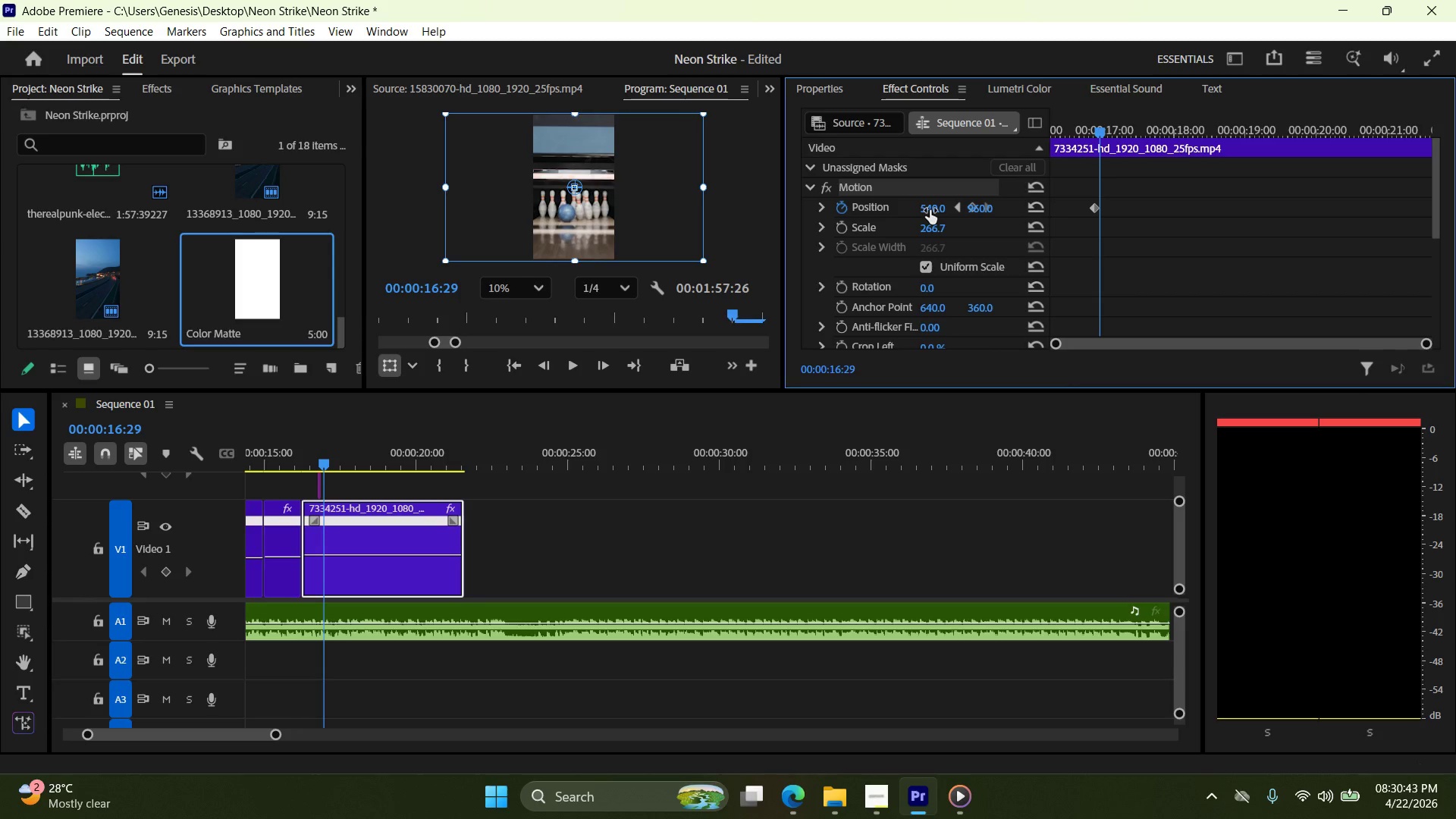 
double_click([941, 205])
 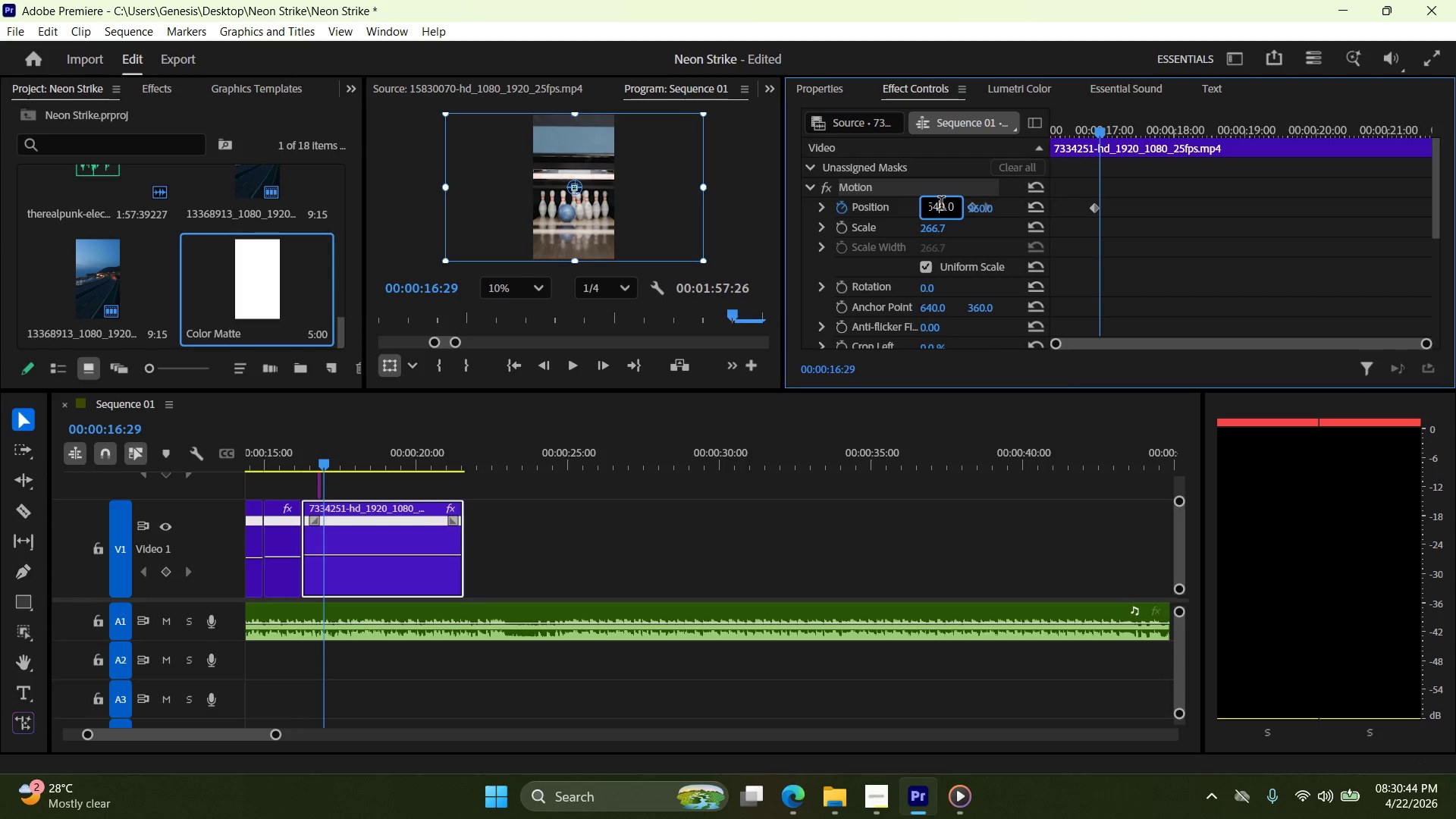 
triple_click([941, 205])
 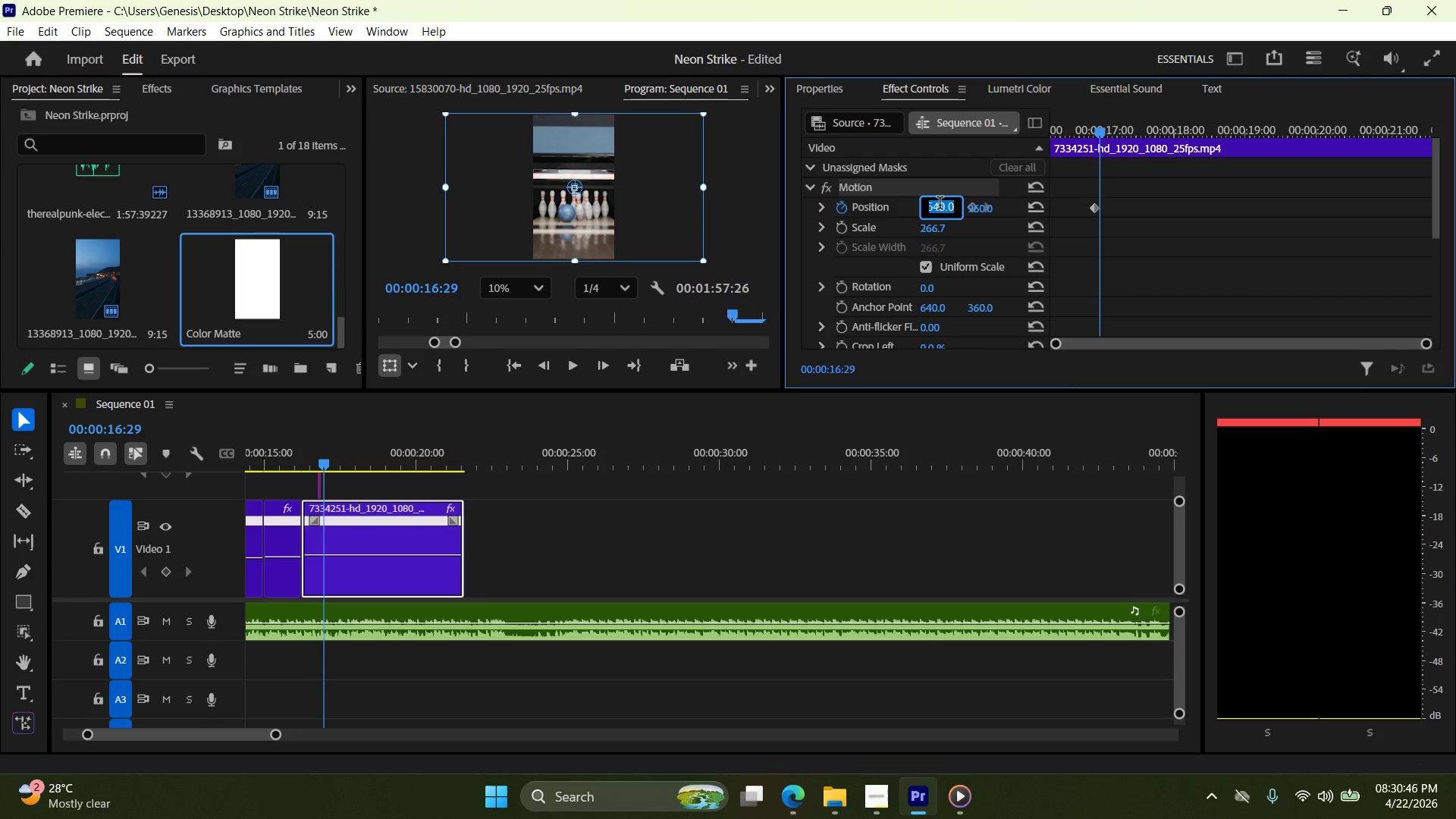 
key(Numpad5)
 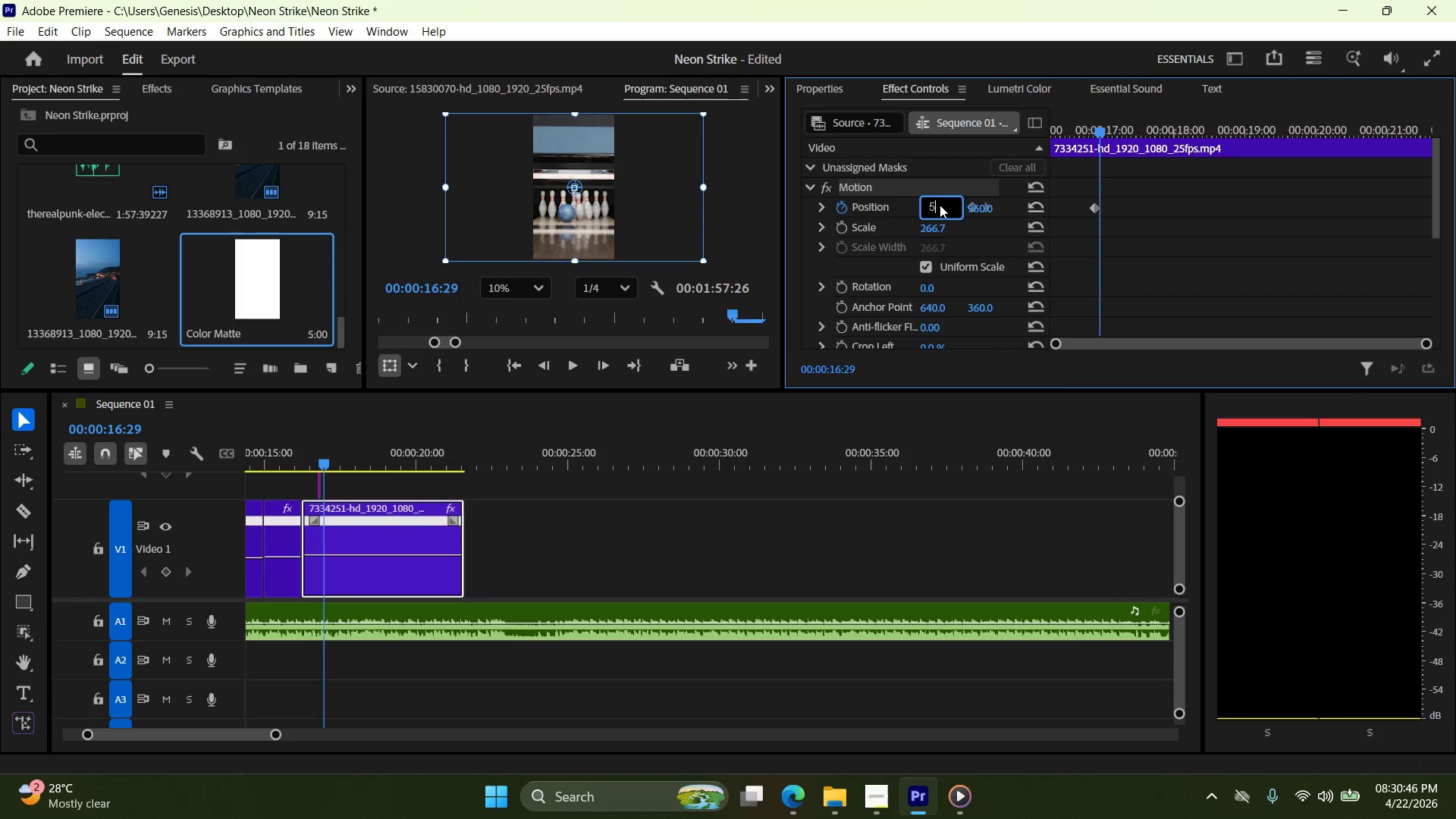 
key(Numpad5)
 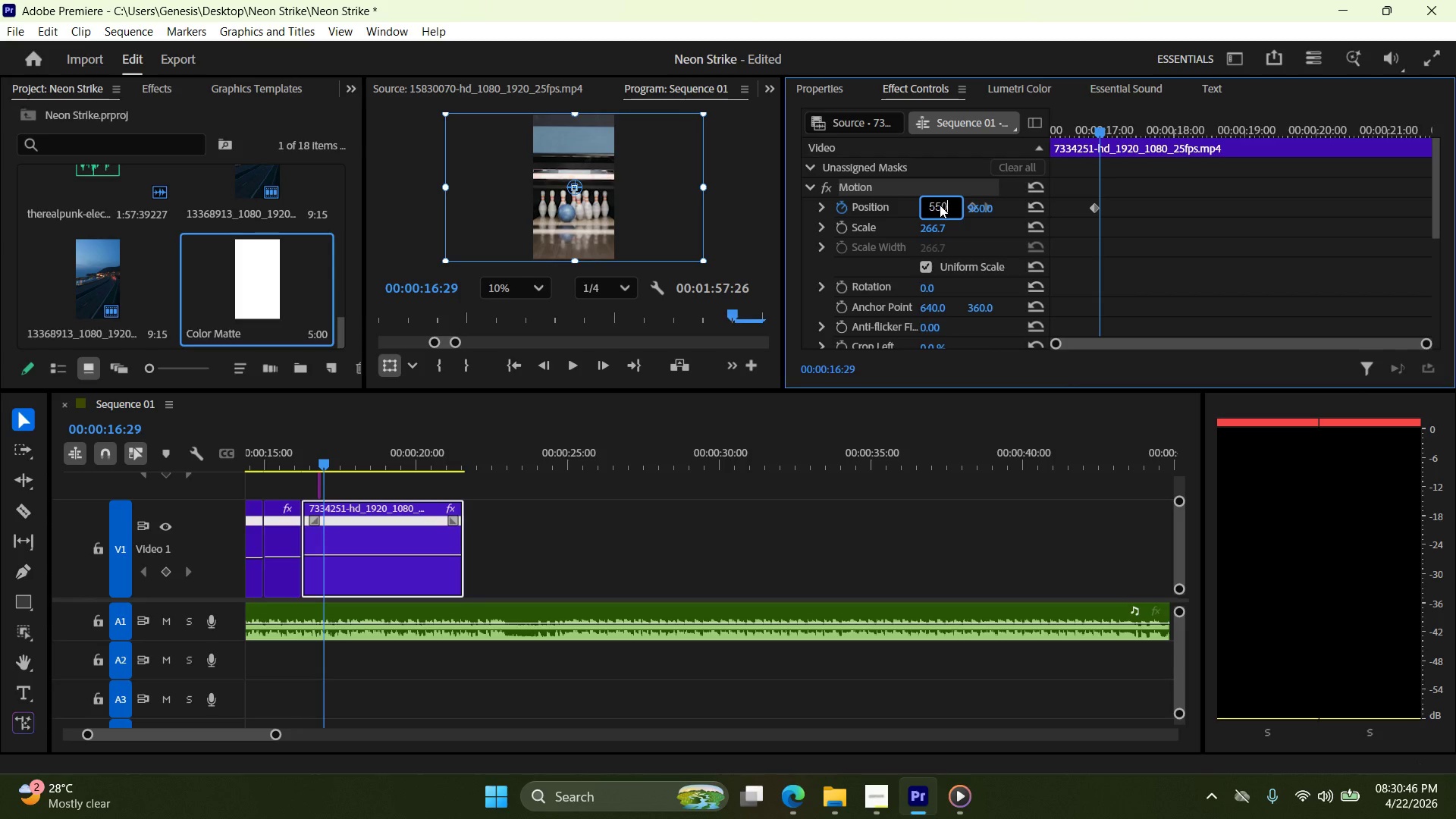 
key(Numpad0)
 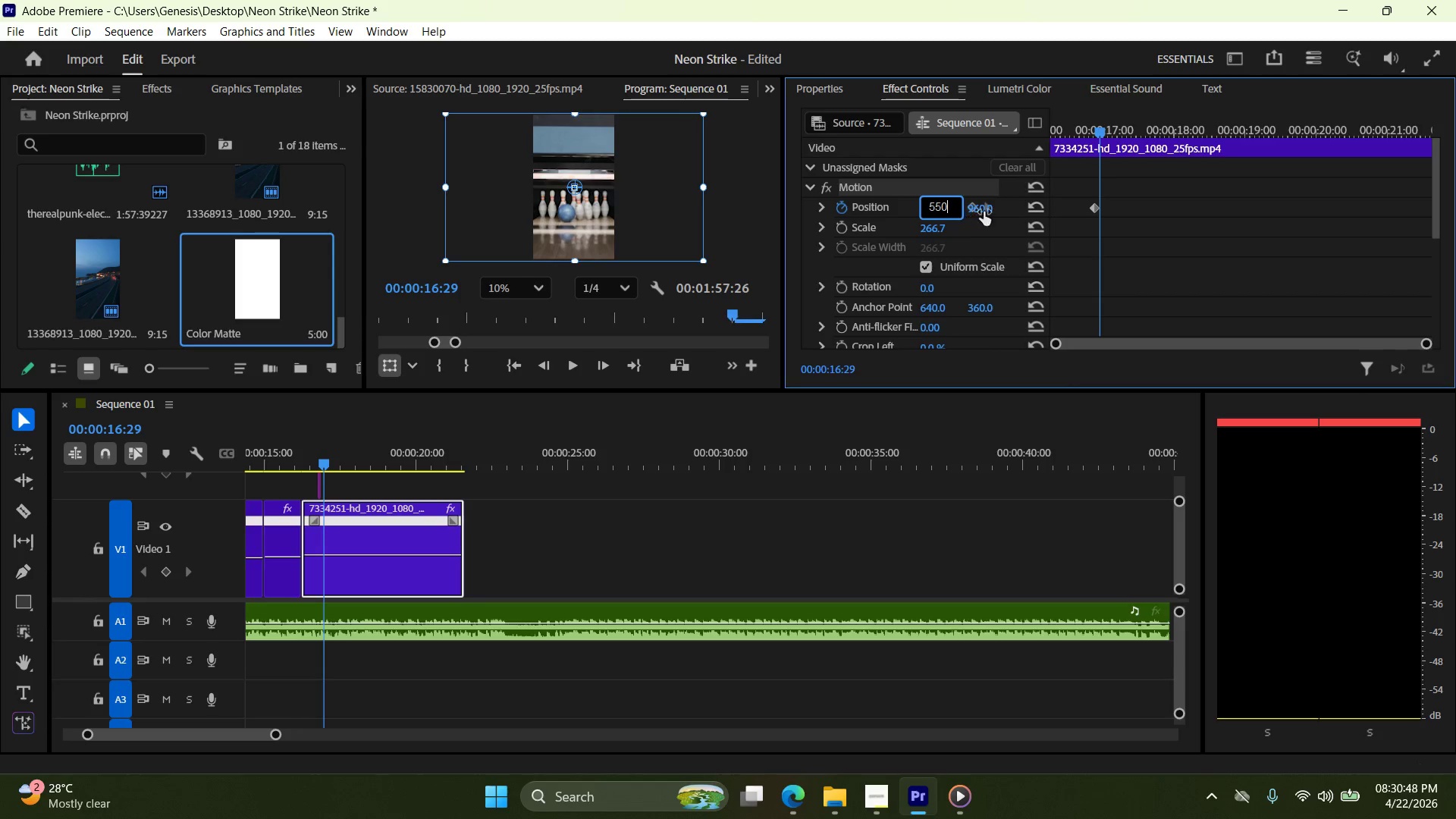 
left_click([984, 209])
 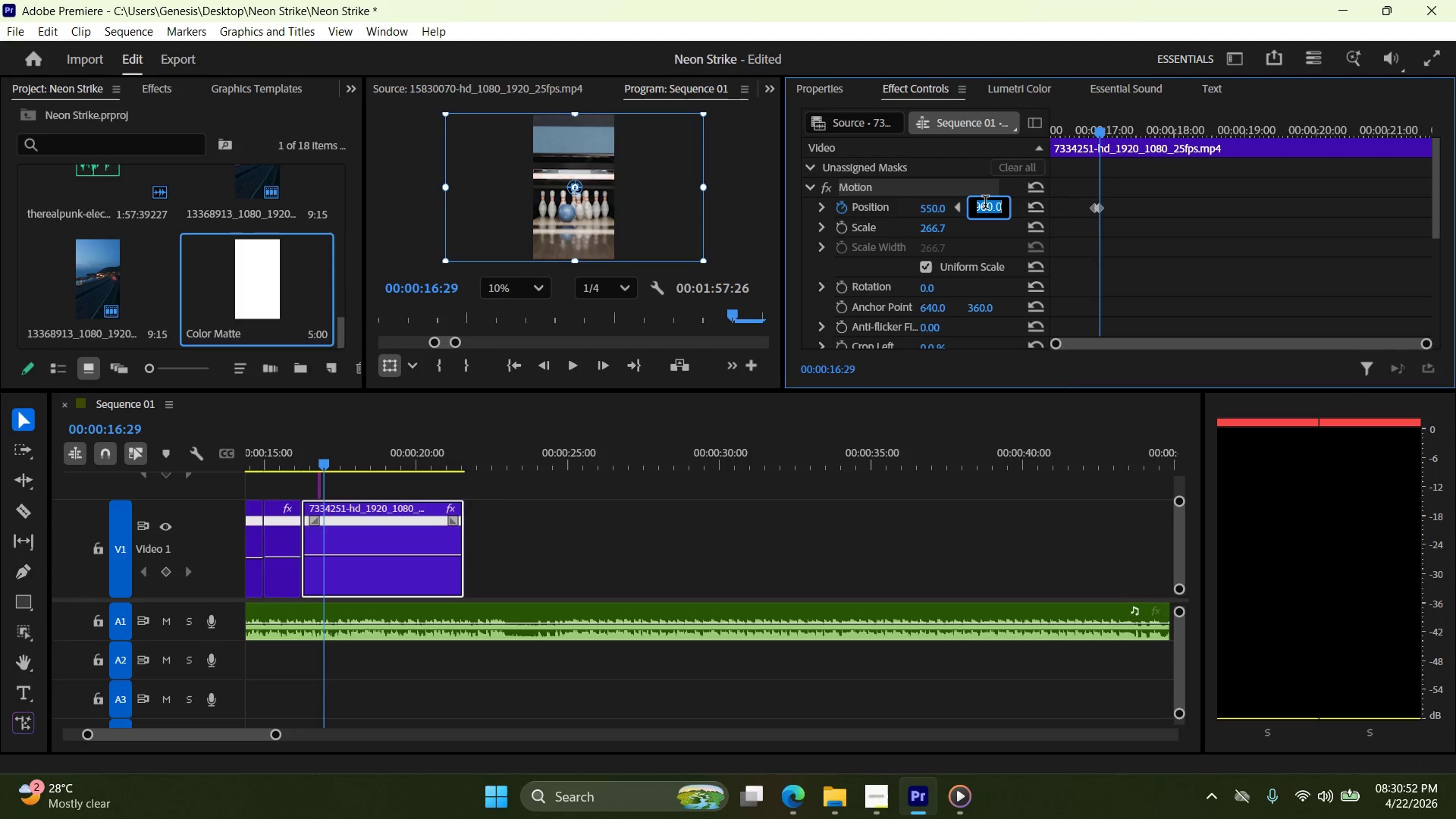 
wait(5.06)
 